 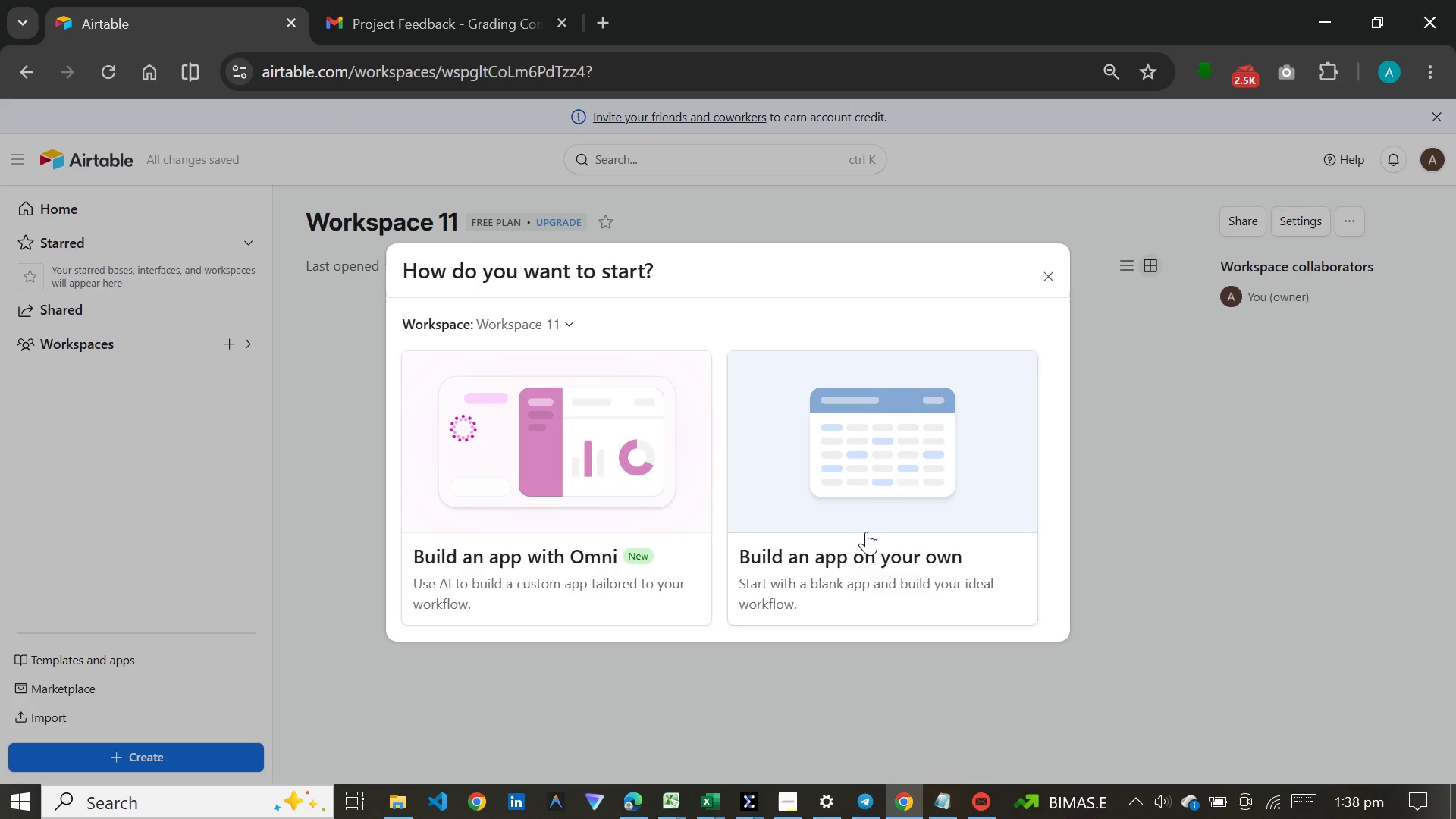 
left_click([840, 486])
 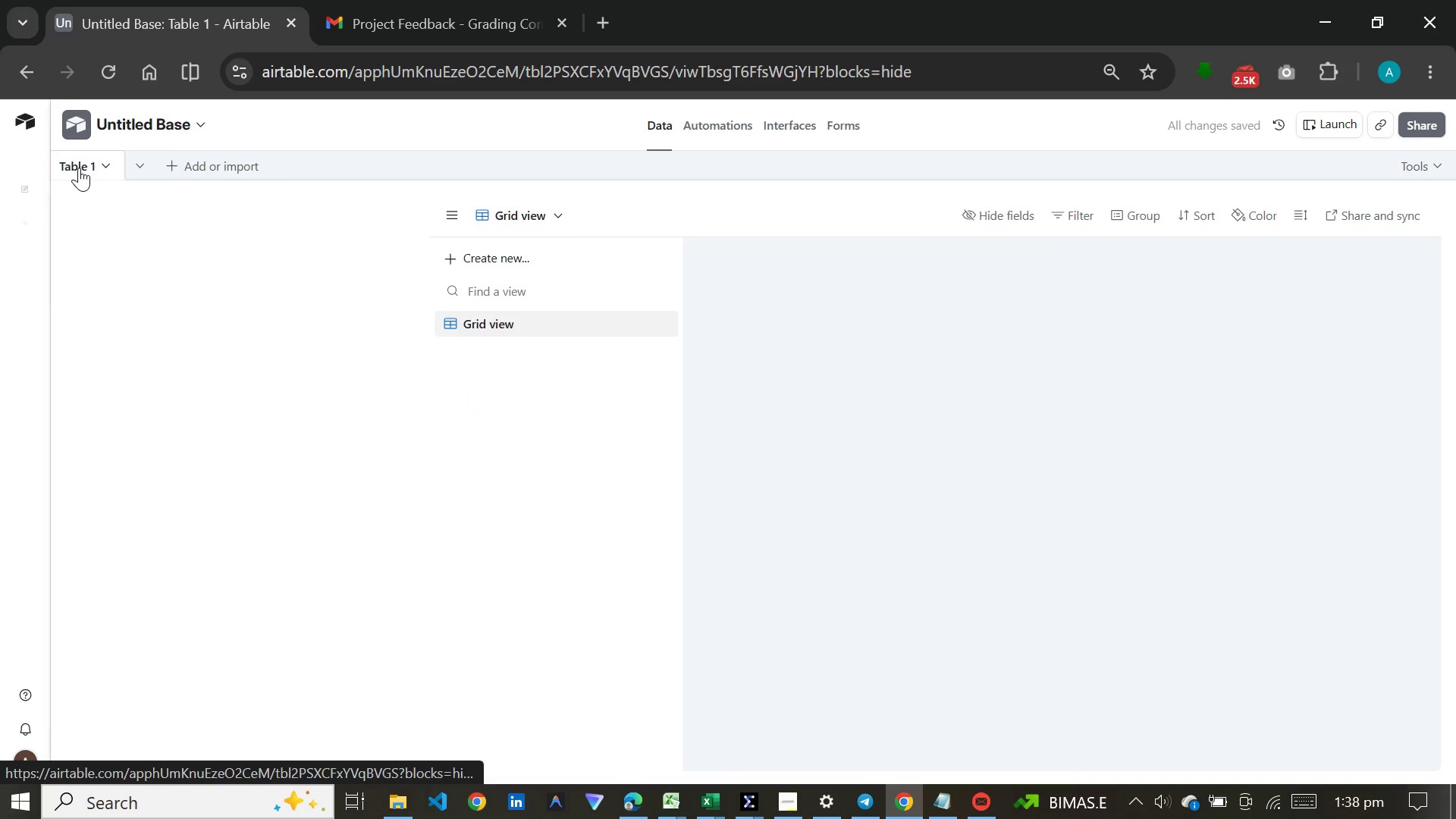 
wait(11.31)
 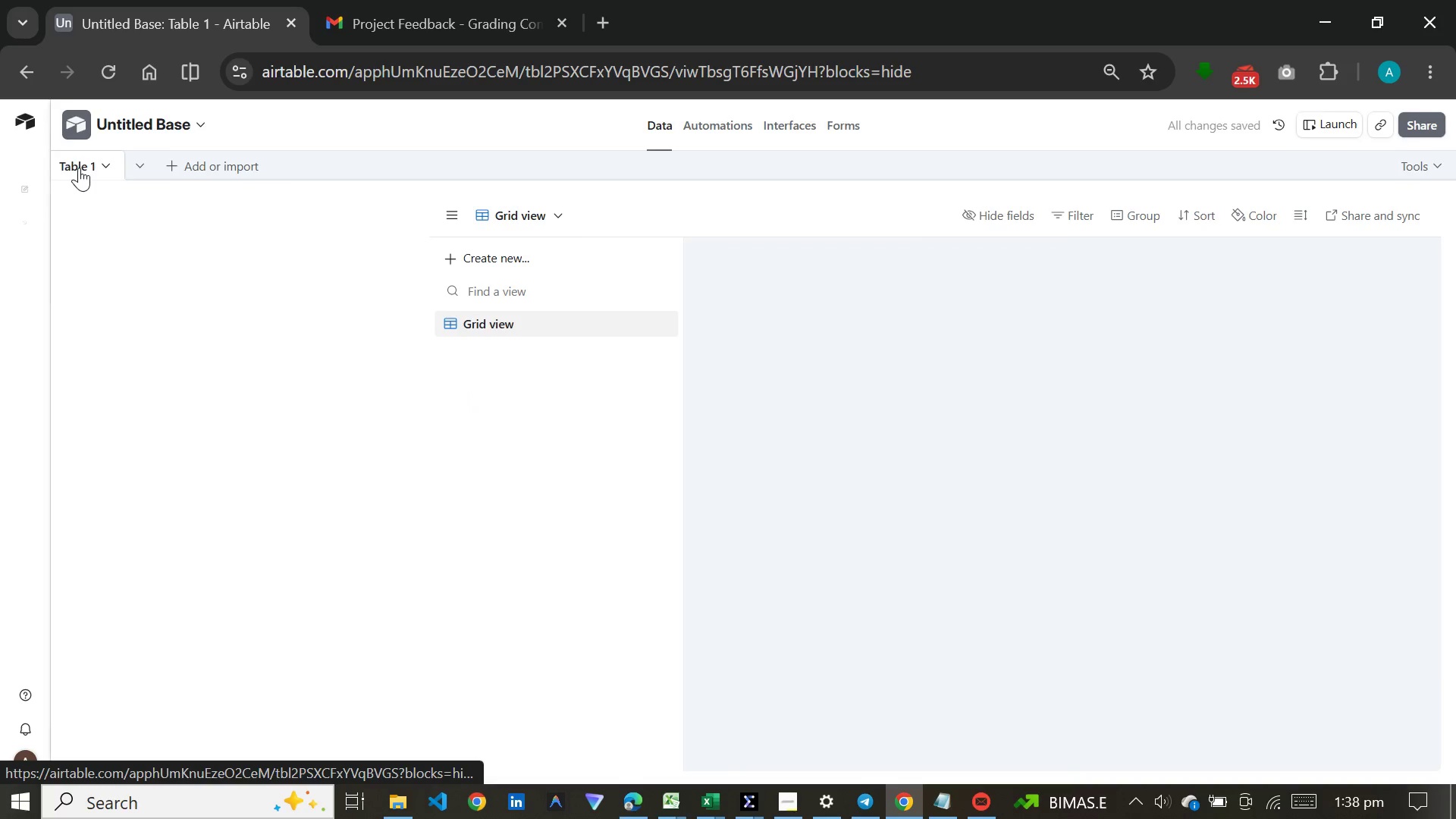 
left_click([414, 131])
 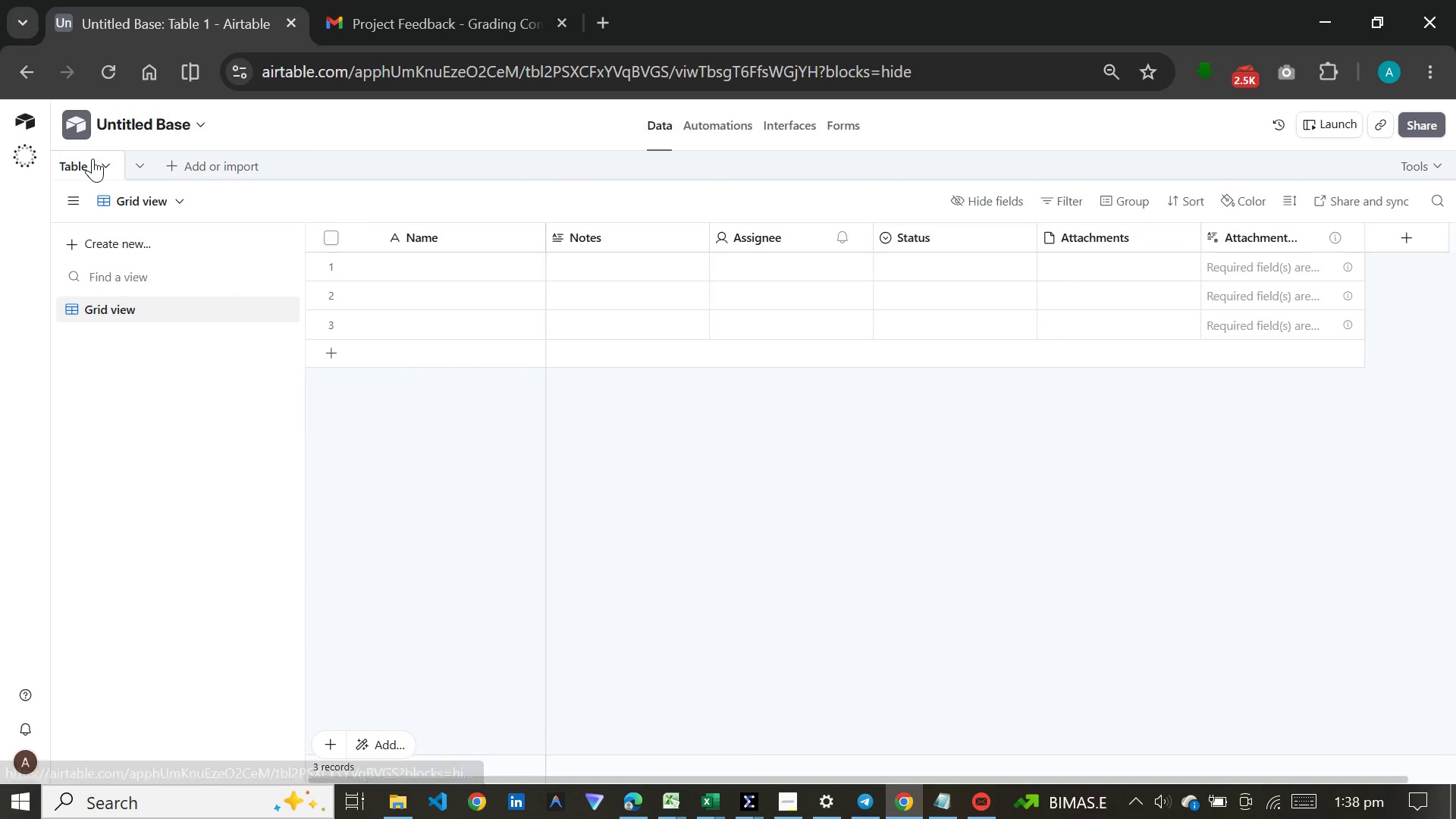 
double_click([90, 158])
 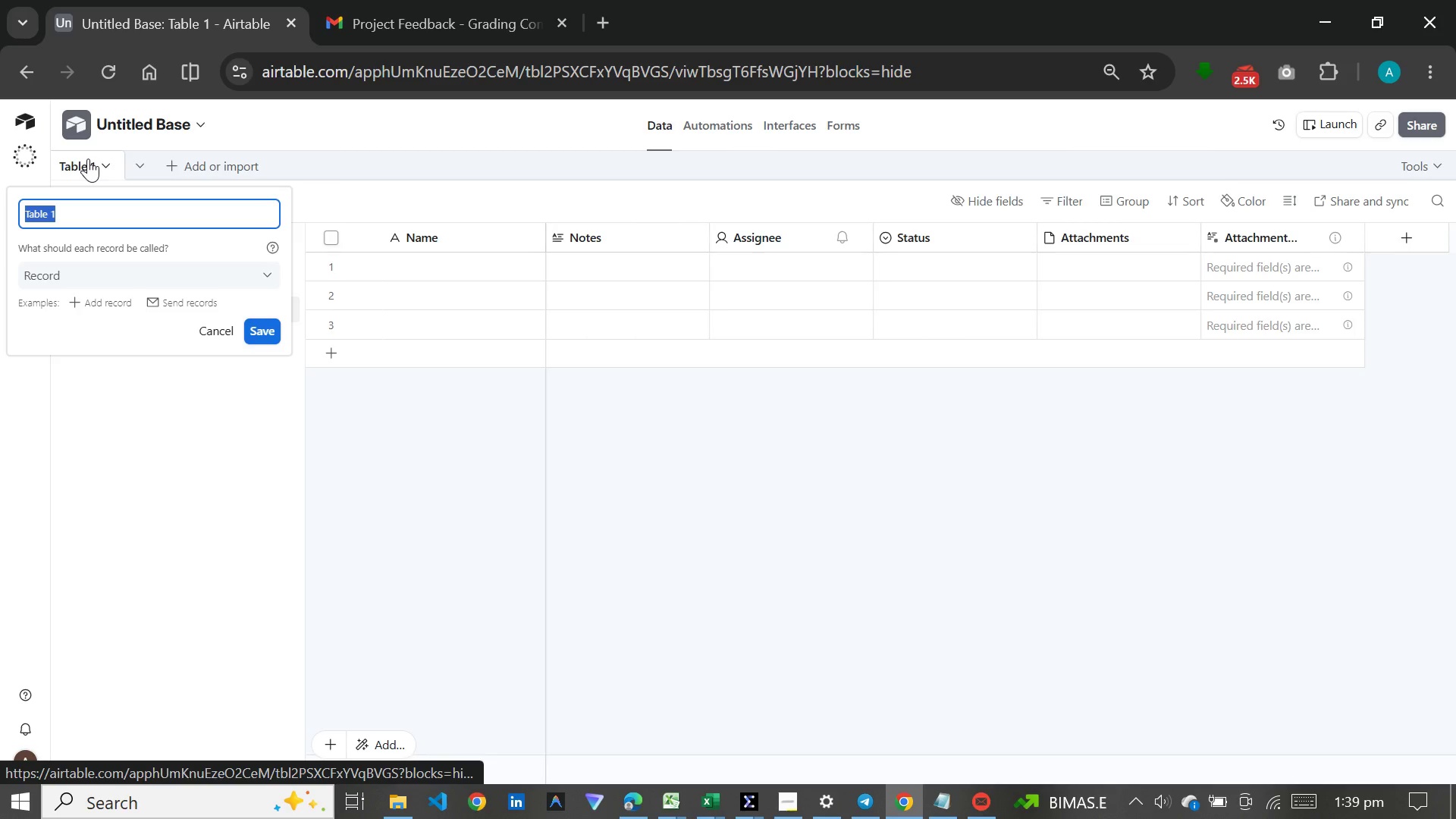 
wait(31.14)
 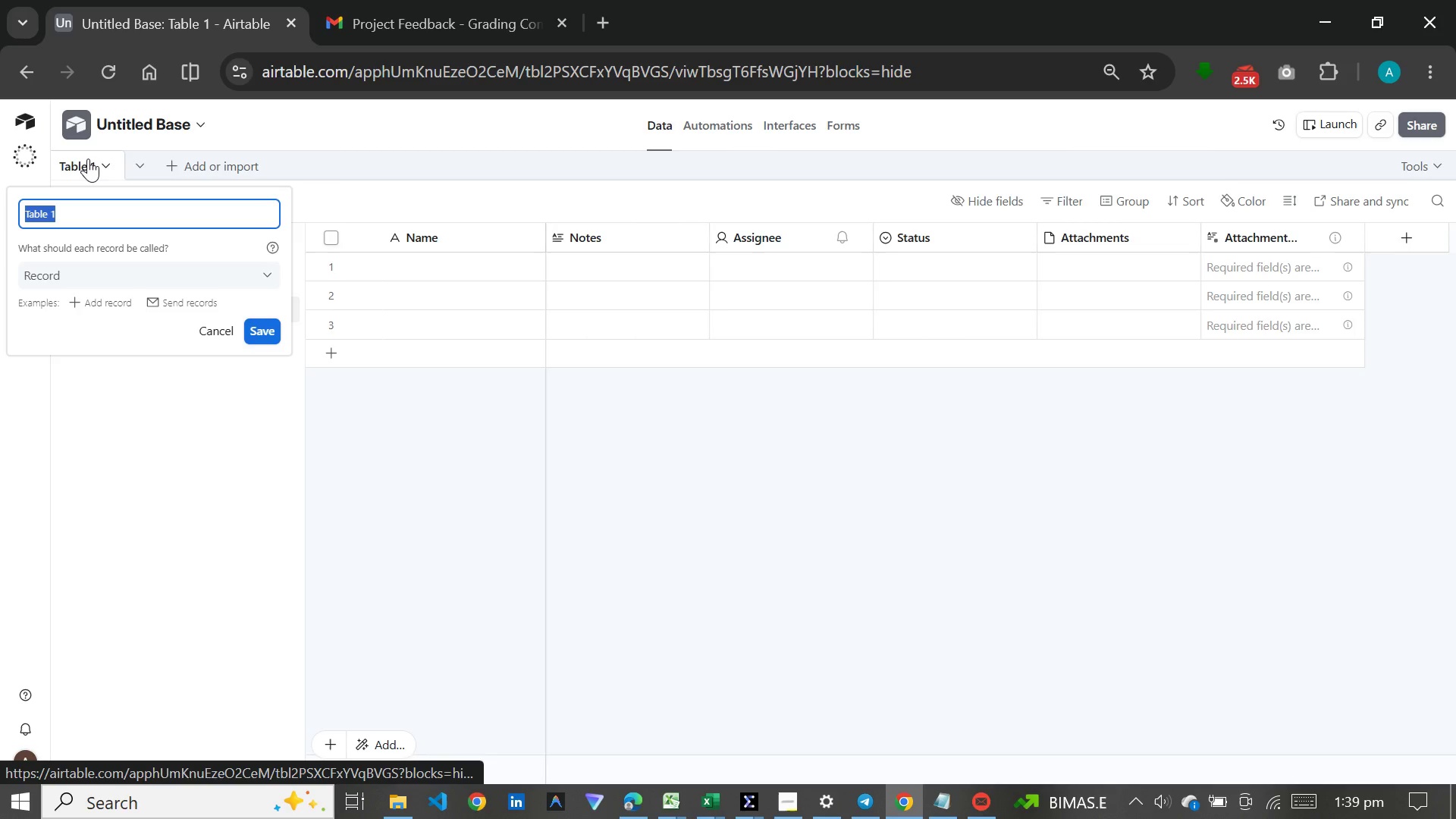 
type(Role Types)
 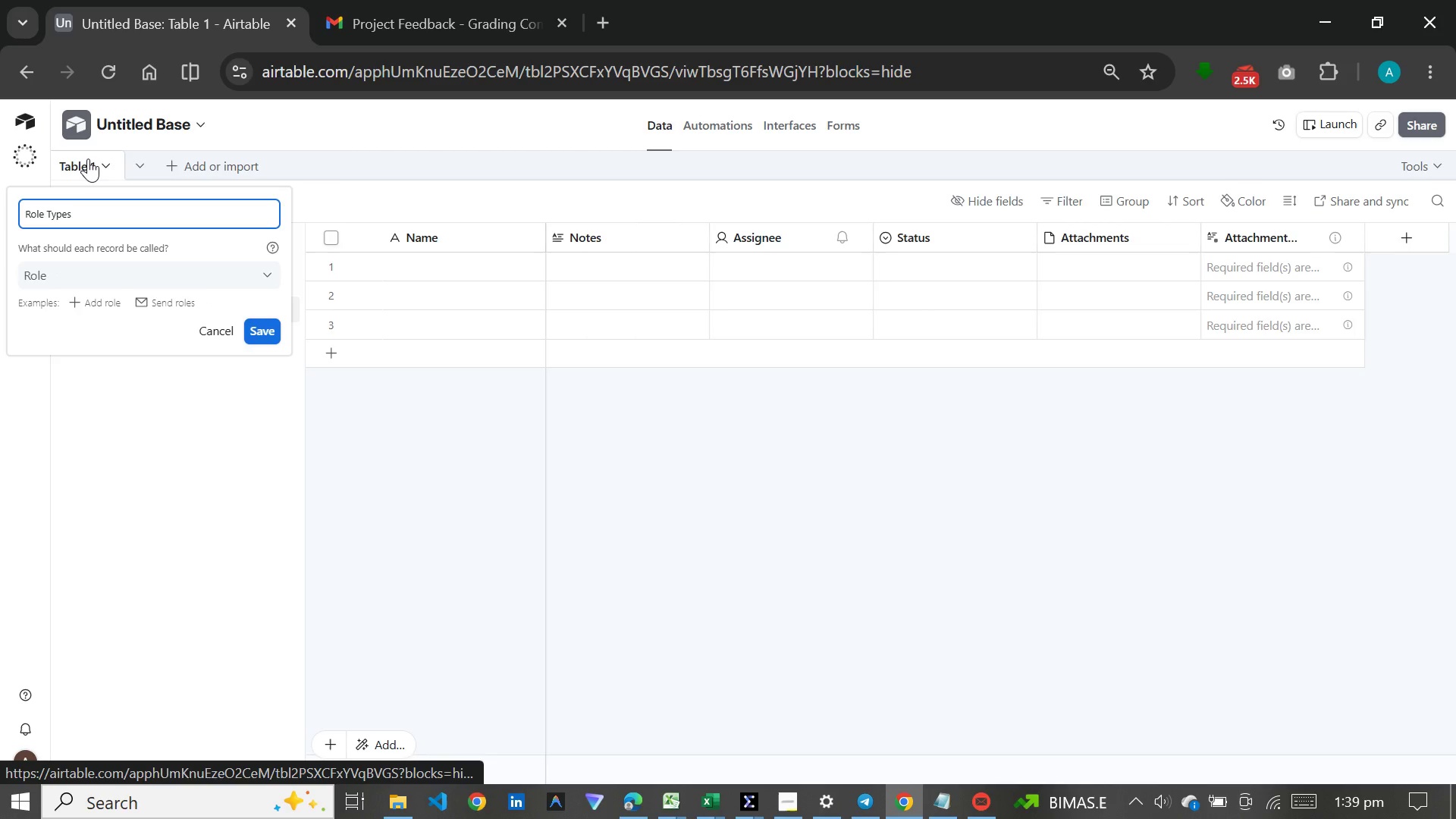 
key(Enter)
 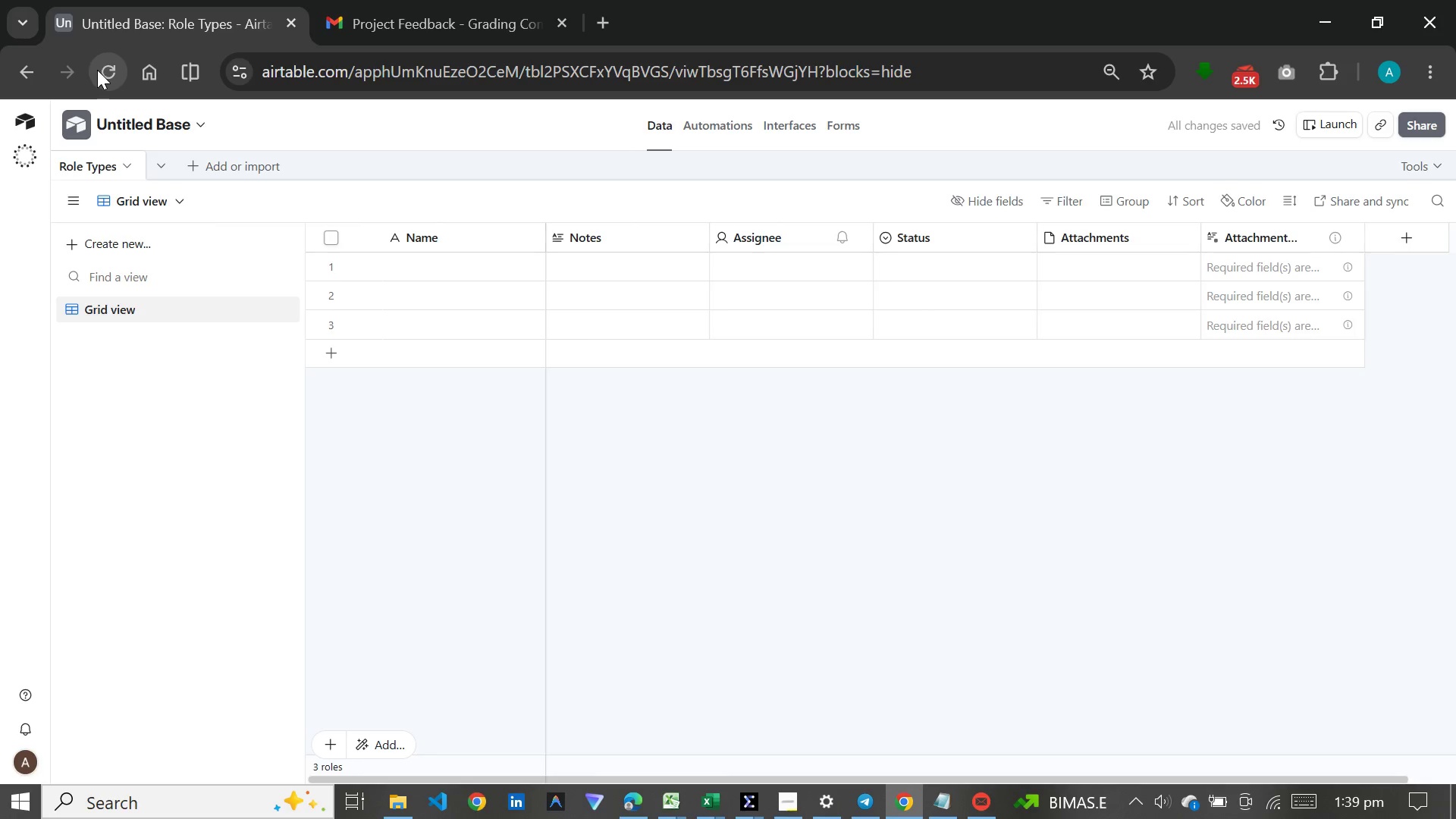 
mouse_move([118, 62])
 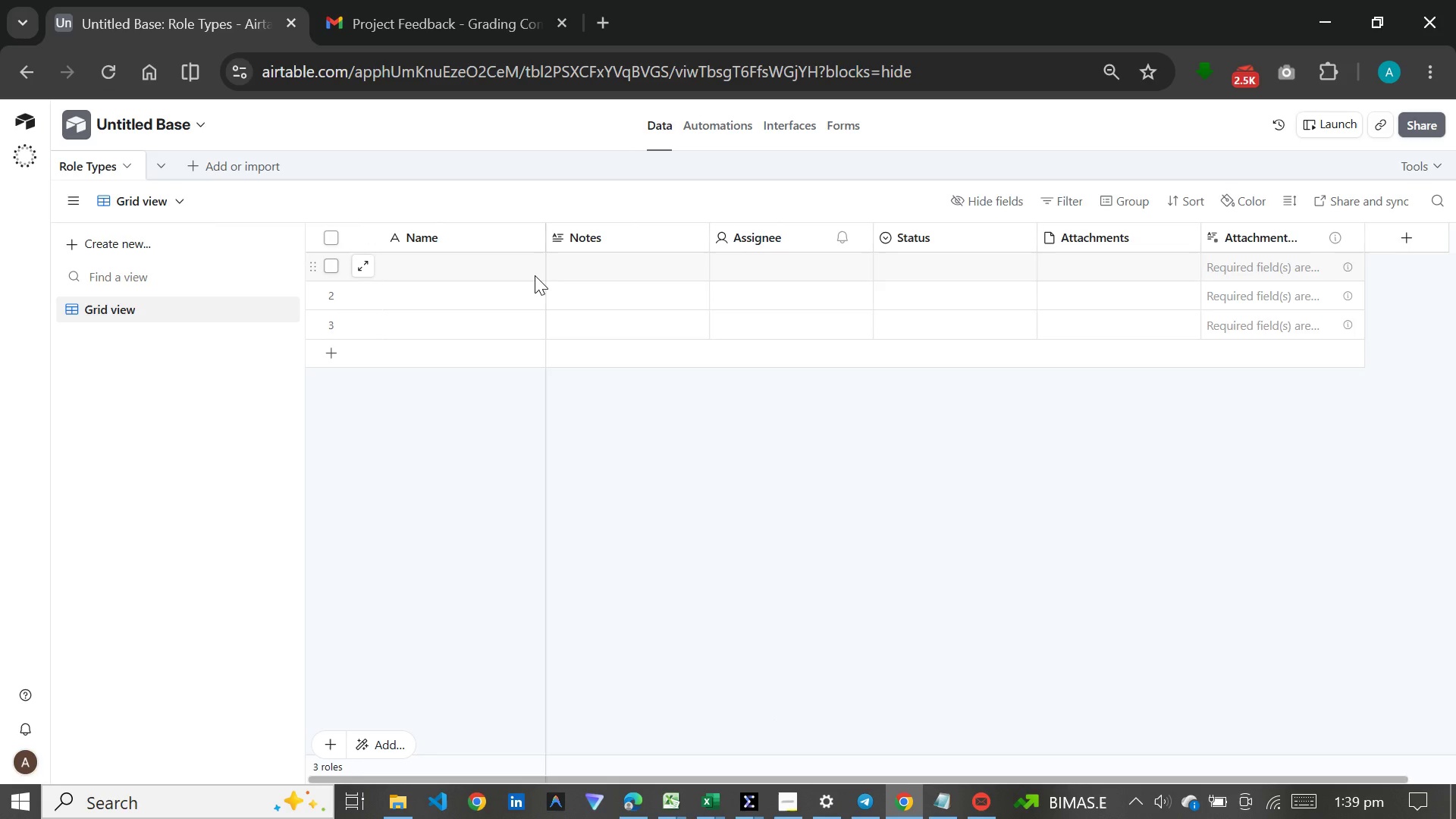 
wait(5.45)
 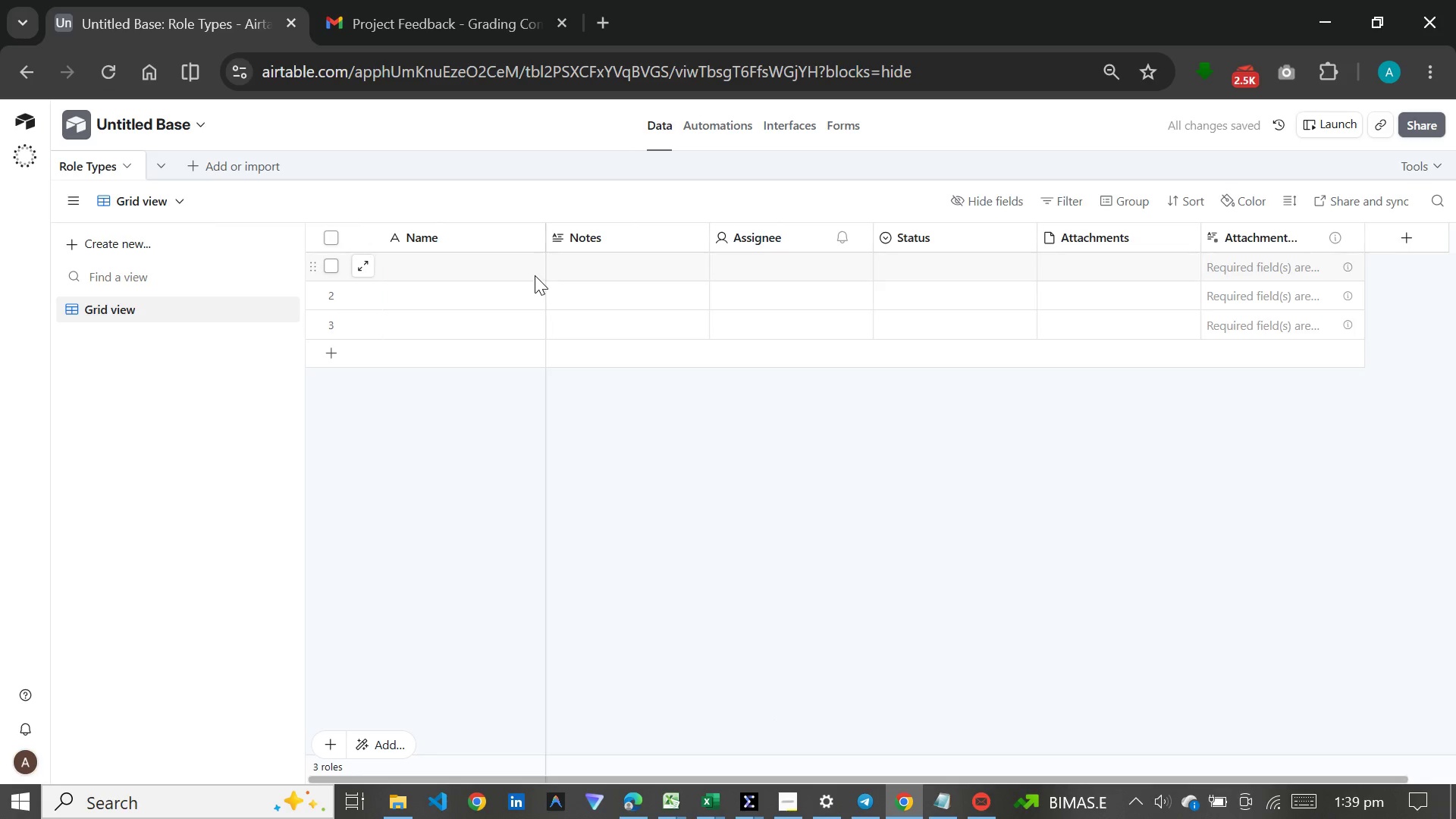 
left_click([606, 231])
 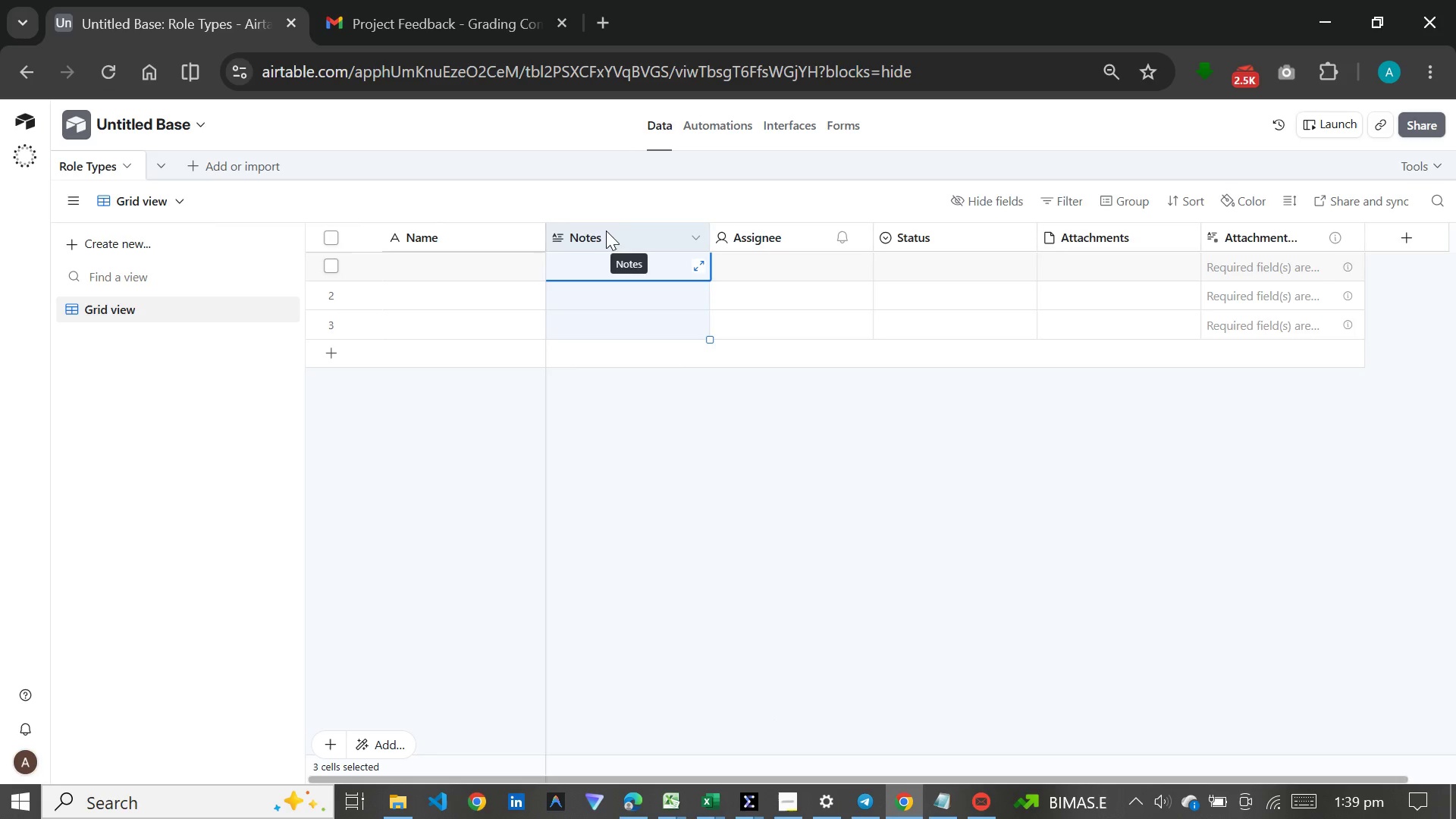 
hold_key(key=ControlLeft, duration=1.51)
 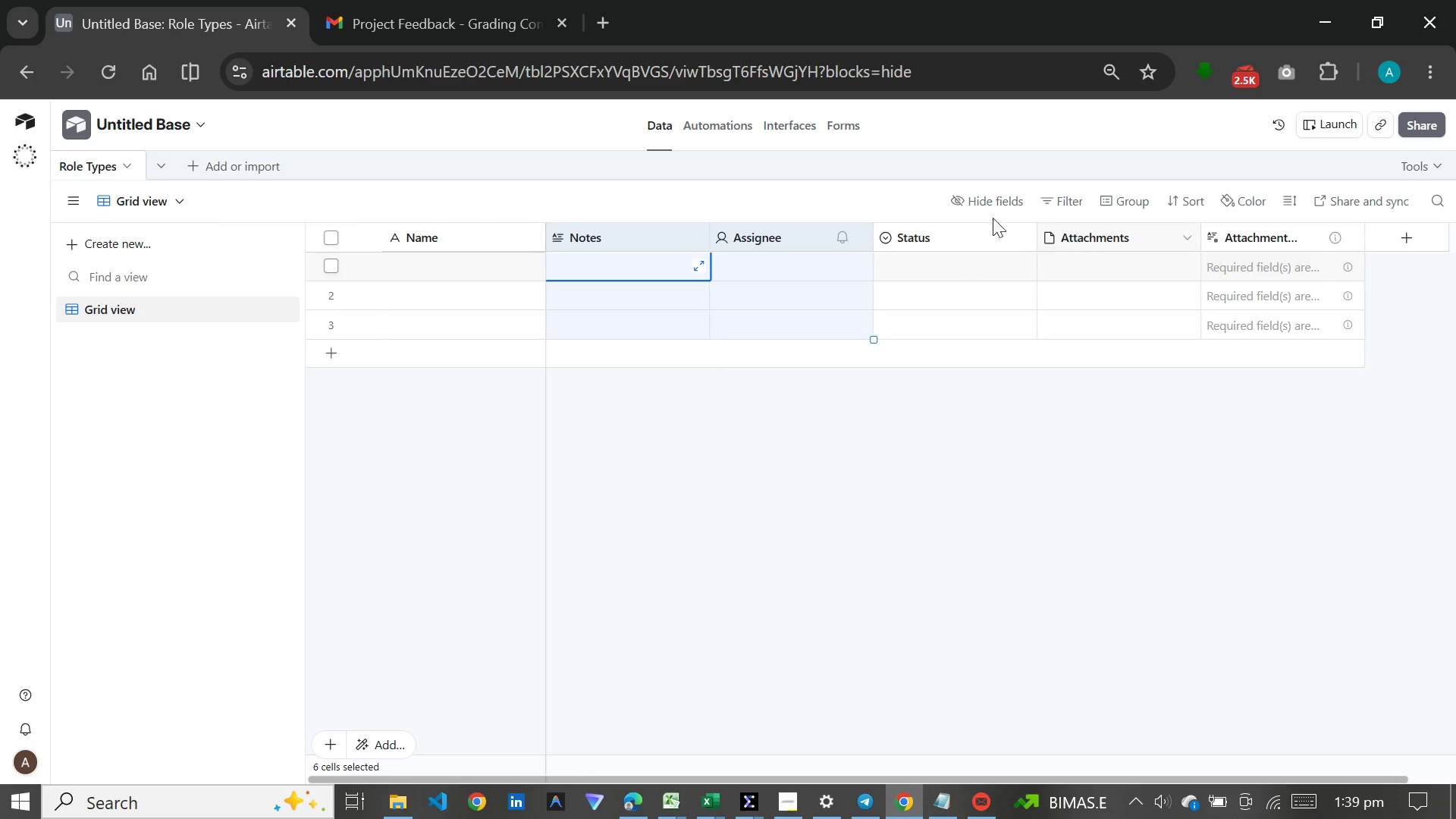 
hold_key(key=ControlLeft, duration=1.52)
left_click([915, 228])
 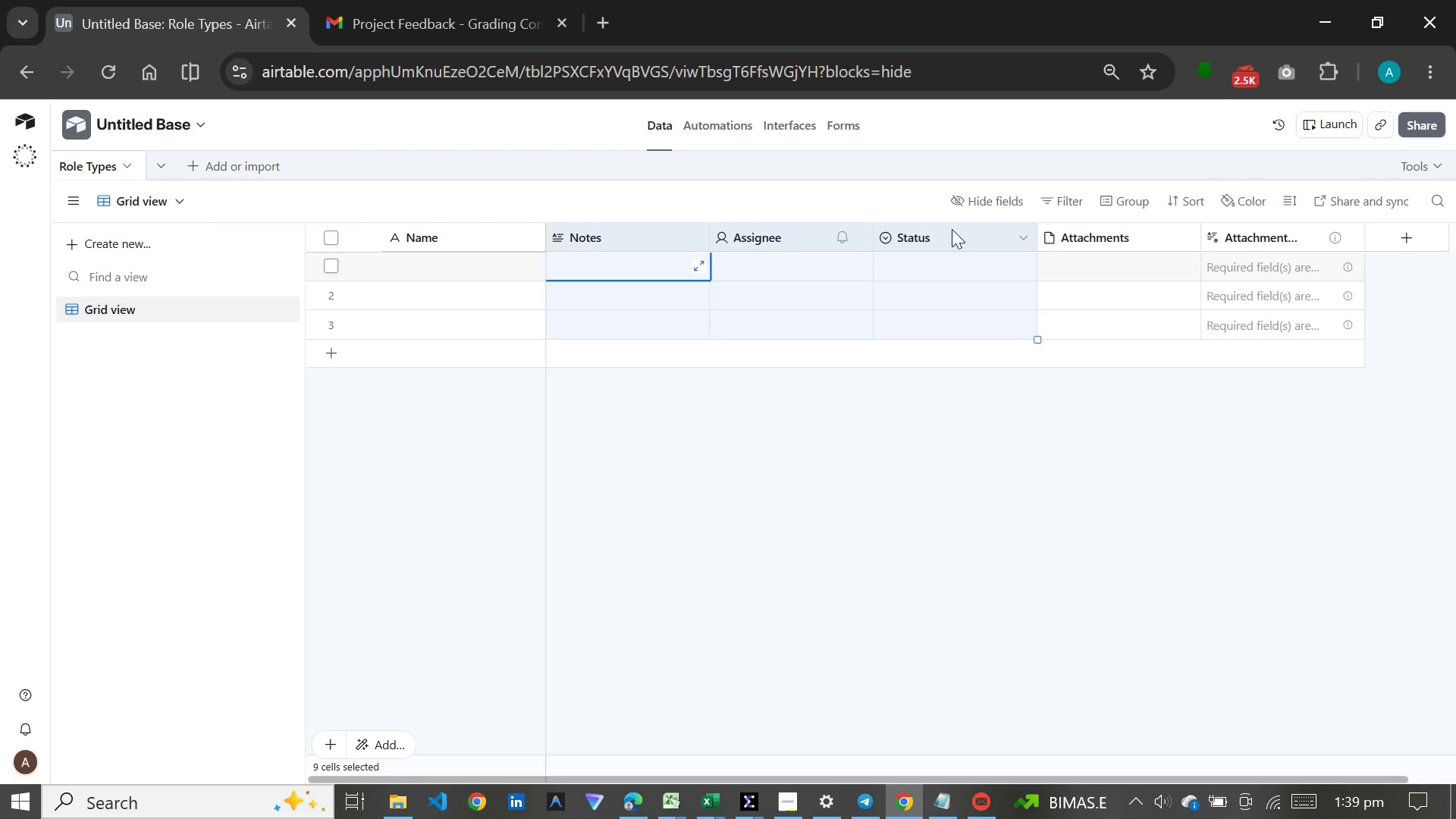 
hold_key(key=ControlLeft, duration=1.5)
left_click([1250, 233])
 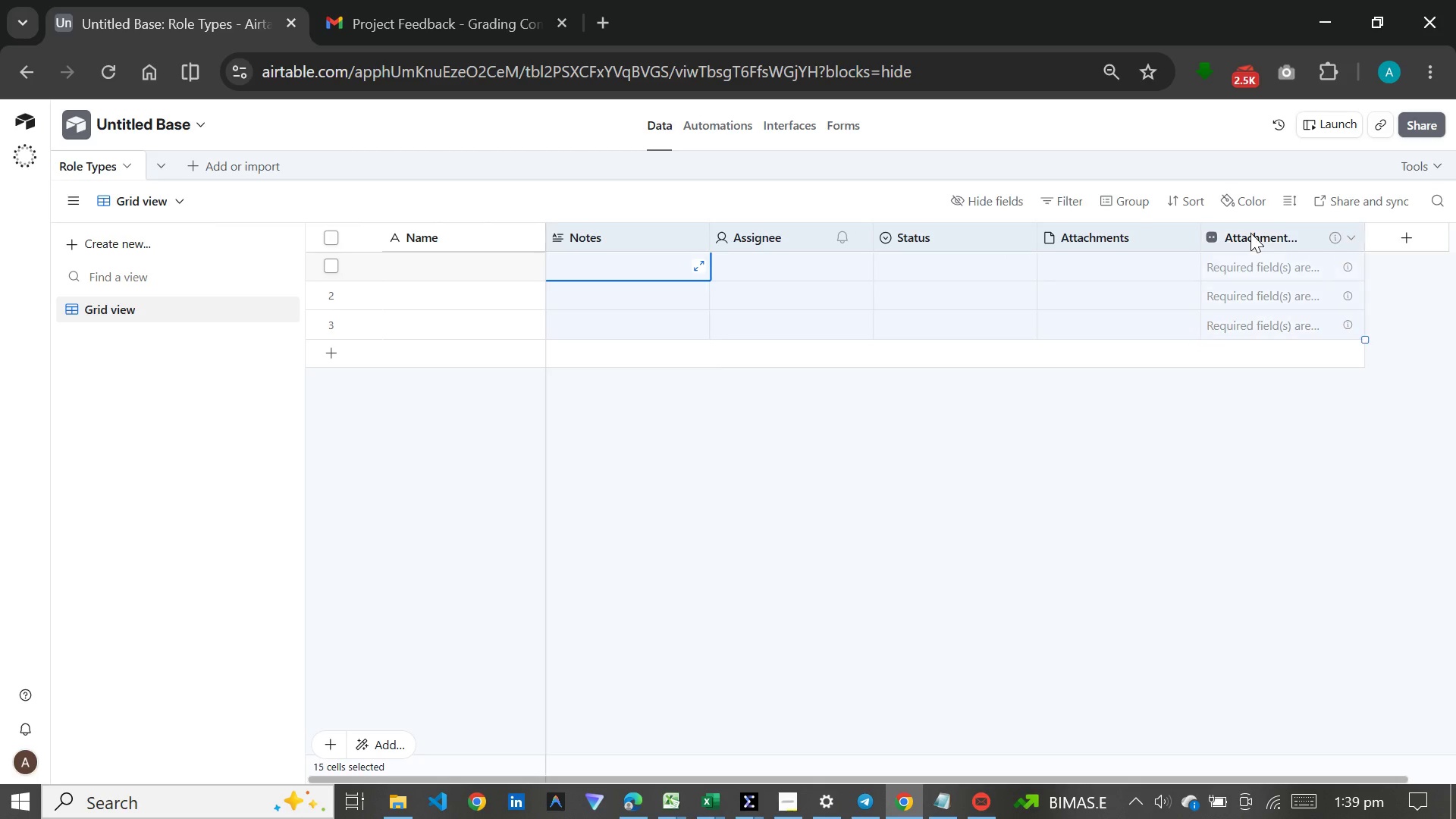 
hold_key(key=ControlLeft, duration=0.31)
 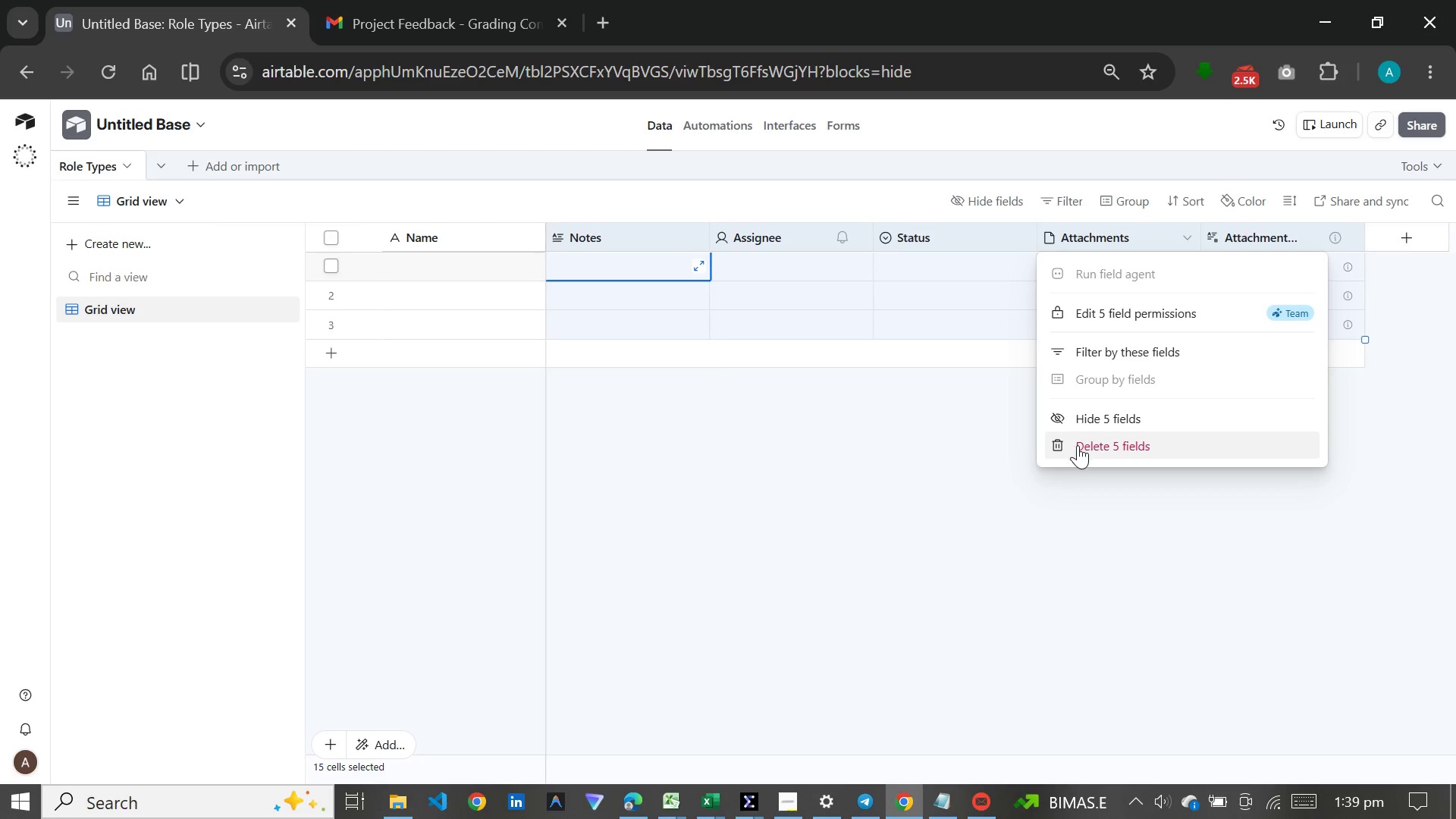 
left_click([1078, 443])
 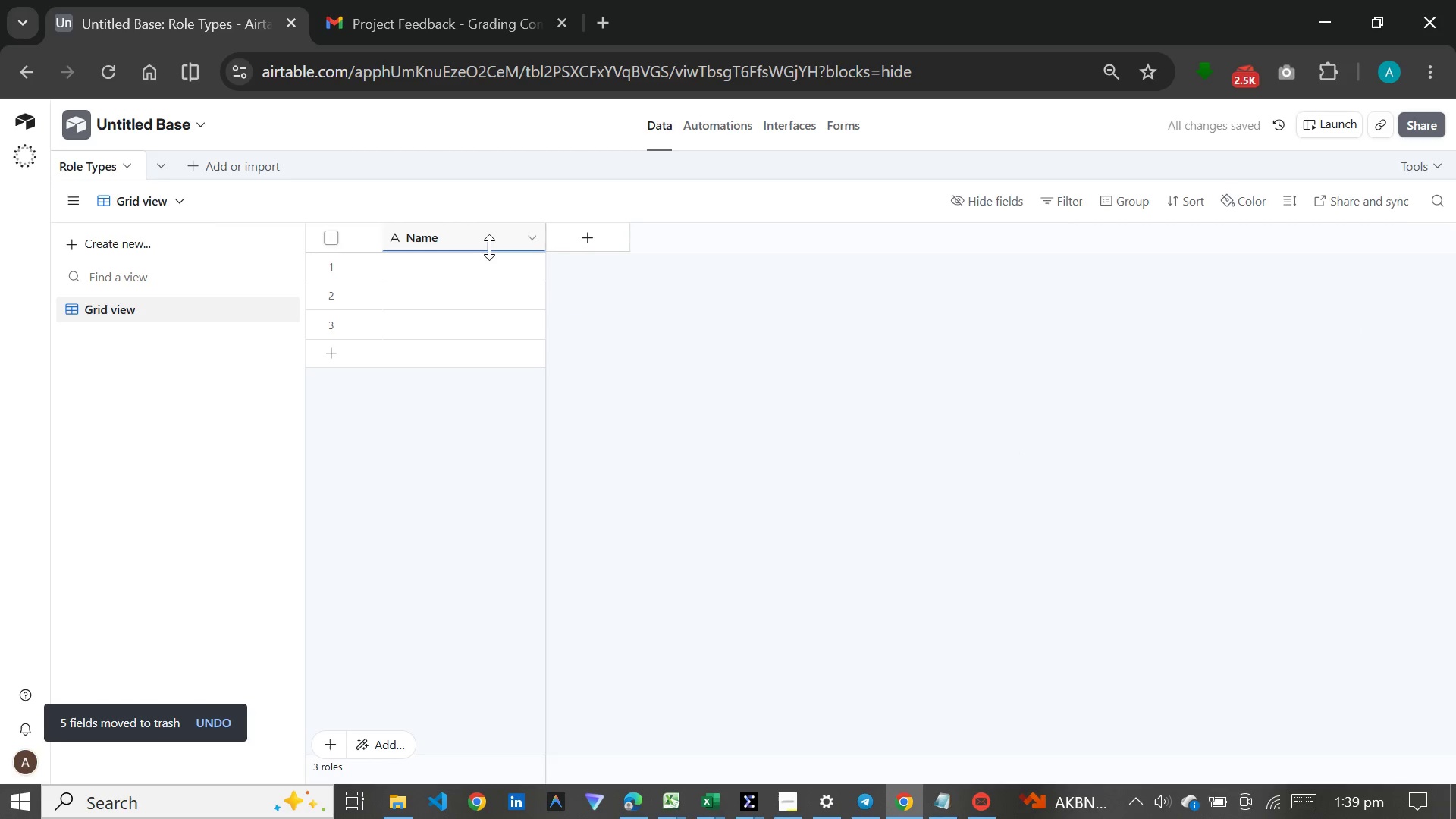 
double_click([489, 242])
 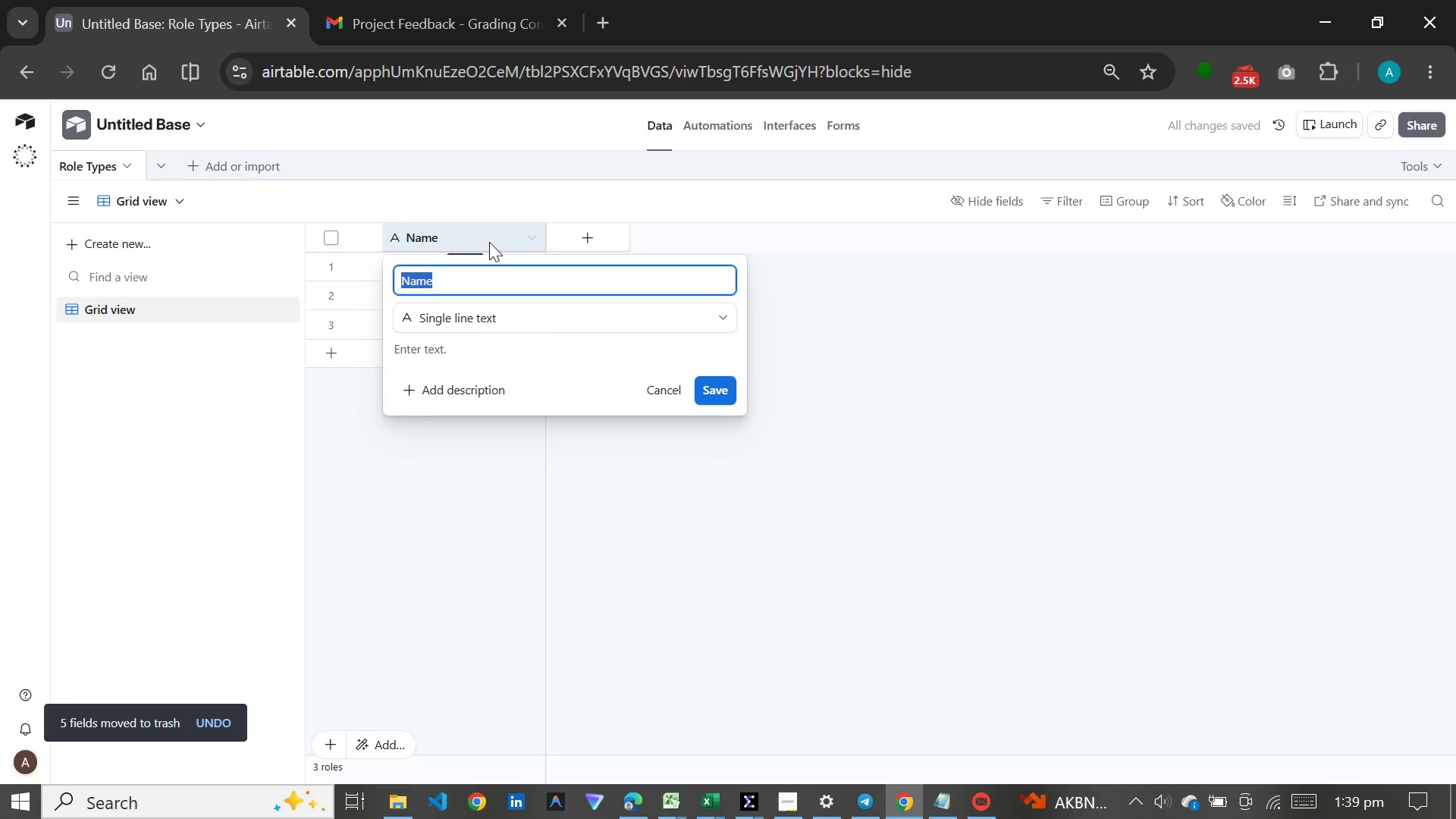 
type(Role Name)
 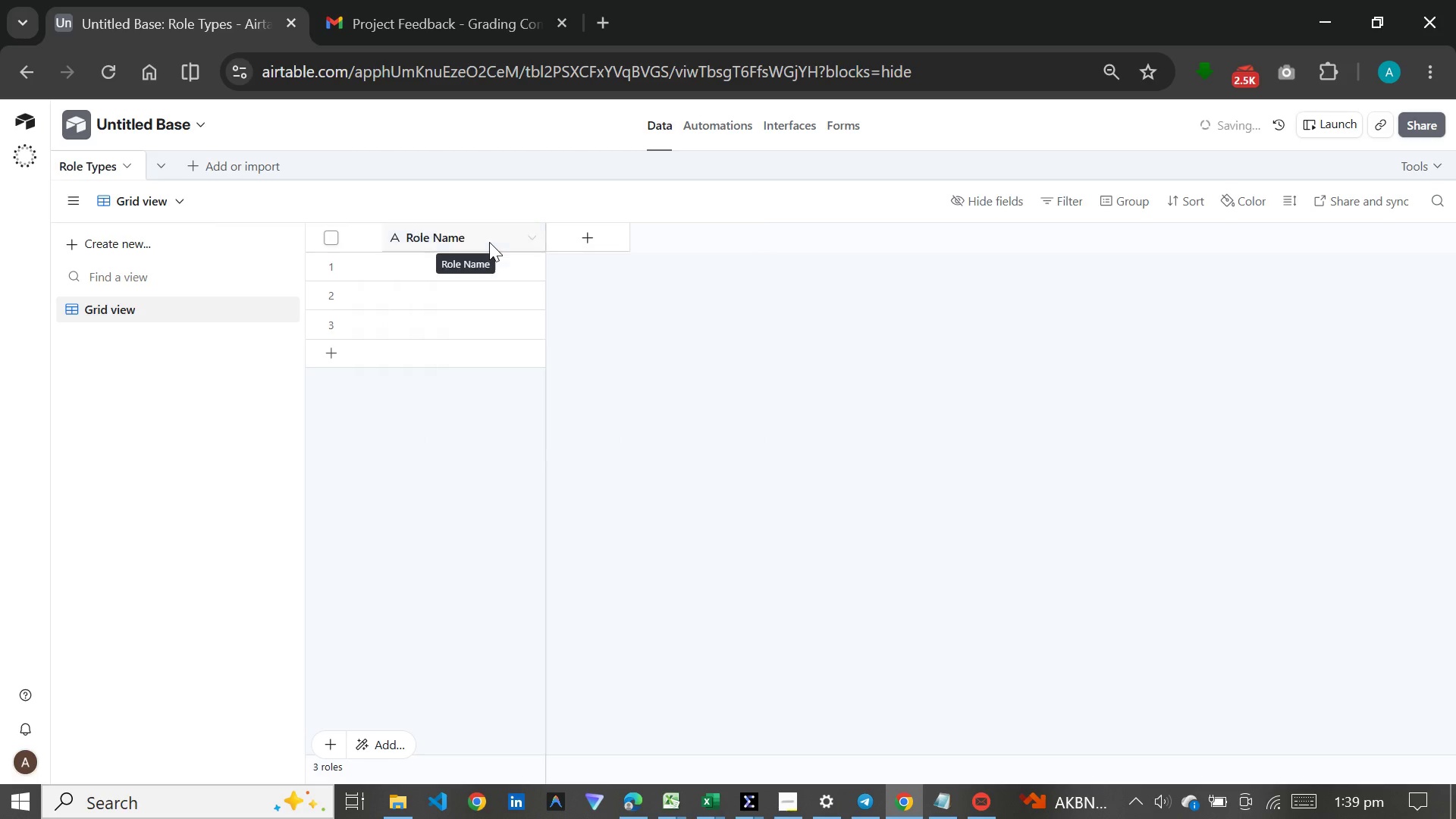 
key(Enter)
 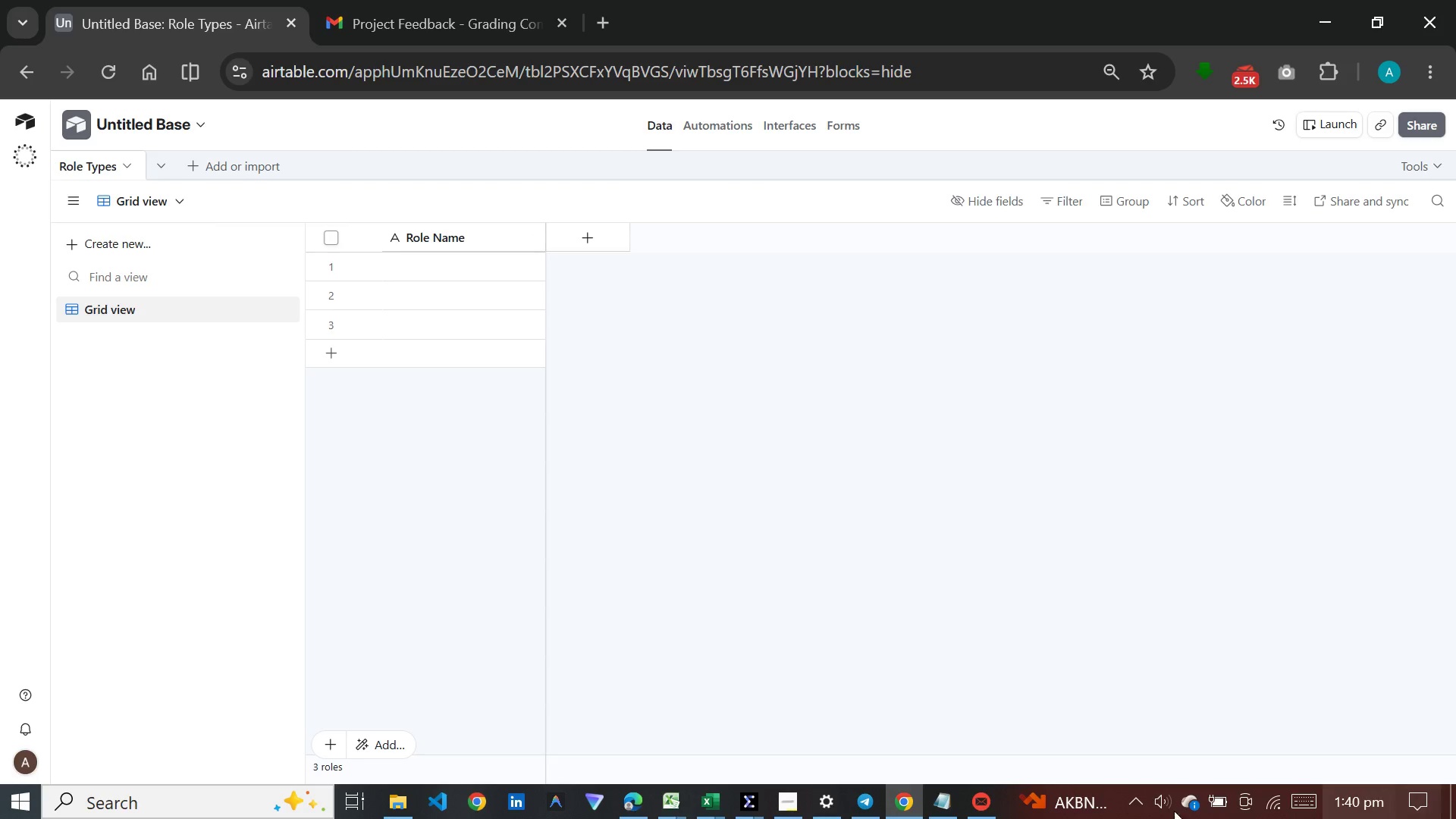 
wait(31.05)
 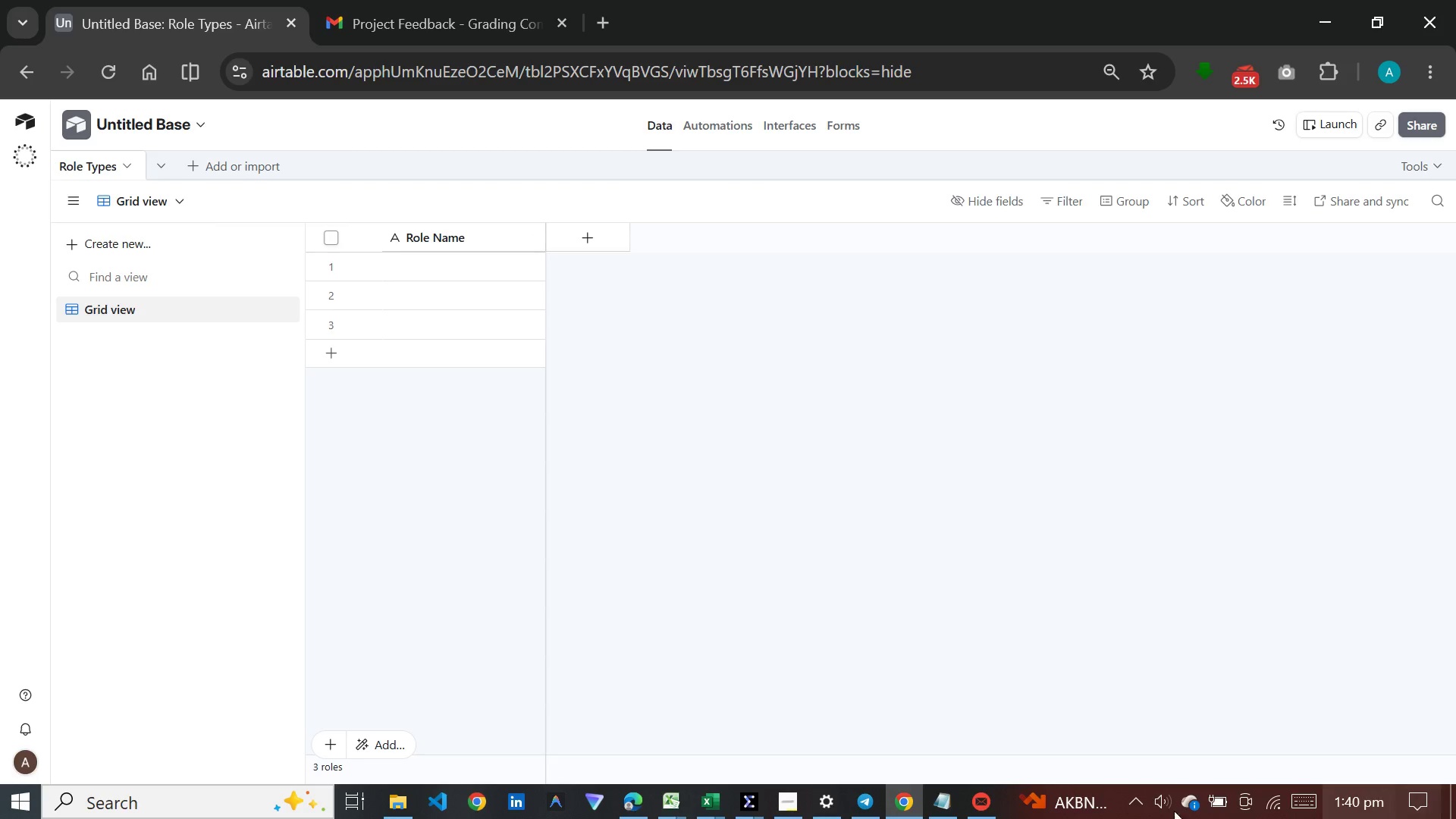 
left_click([598, 237])
 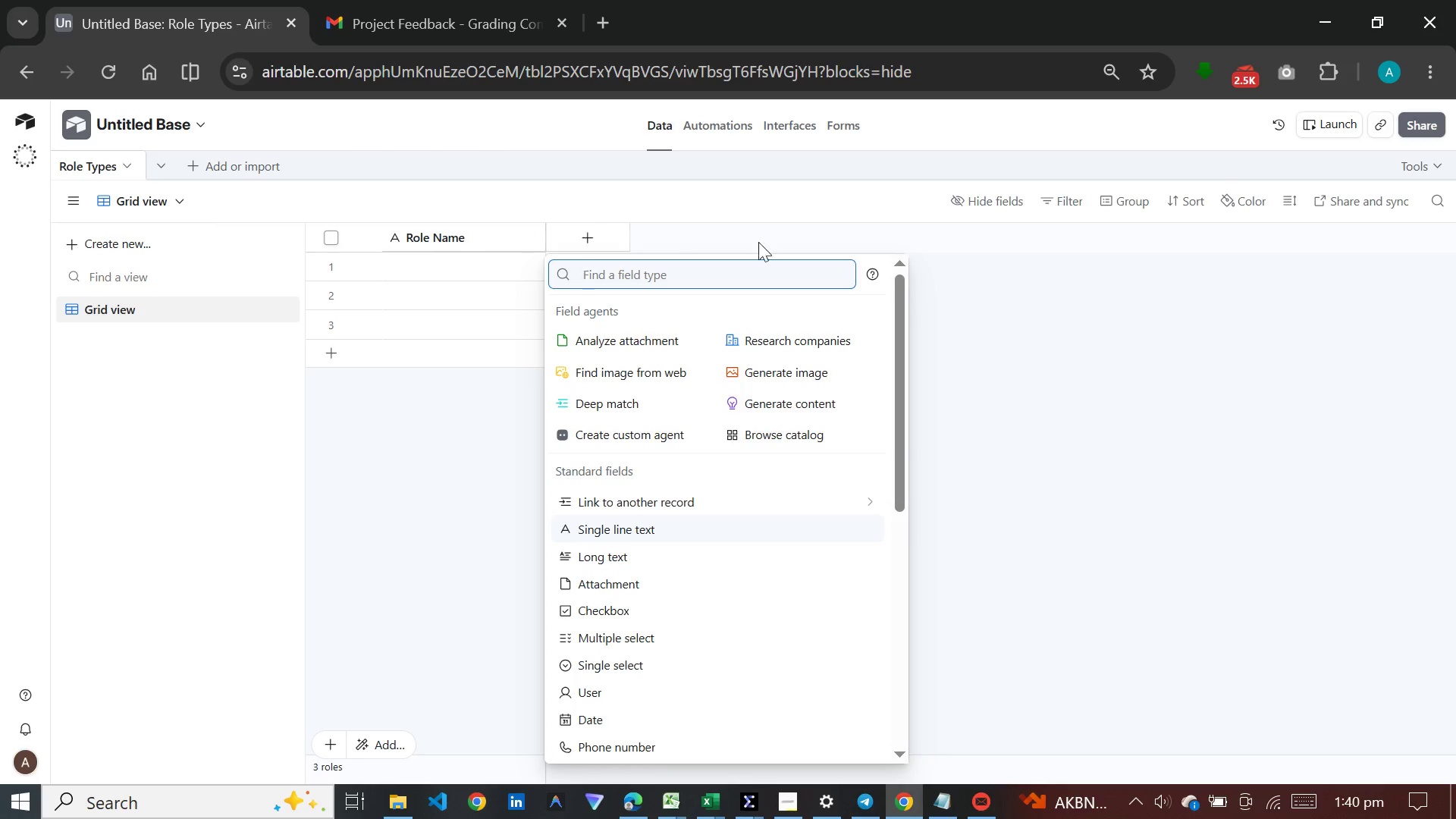 
wait(5.13)
 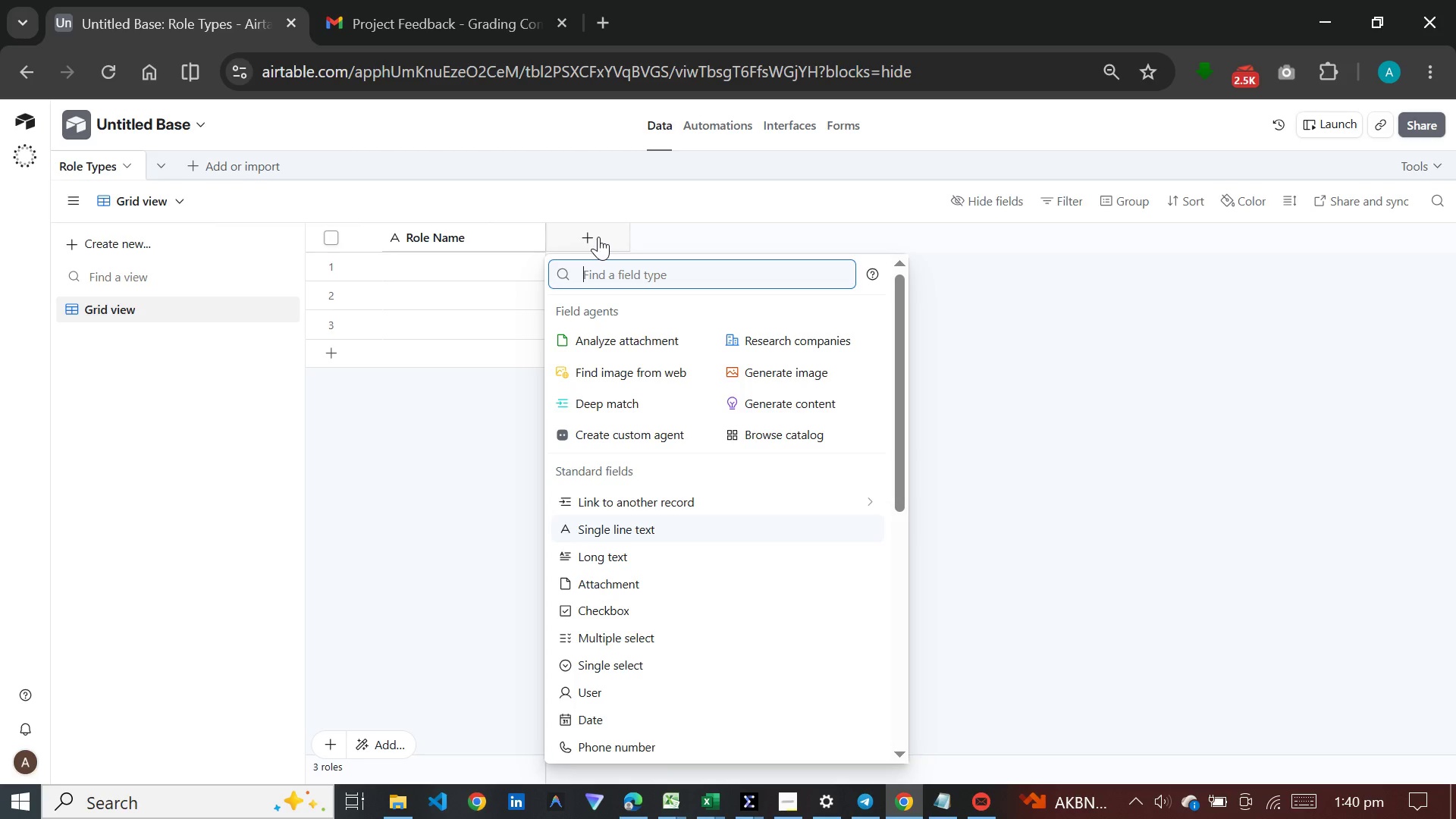 
mouse_move([206, 163])
 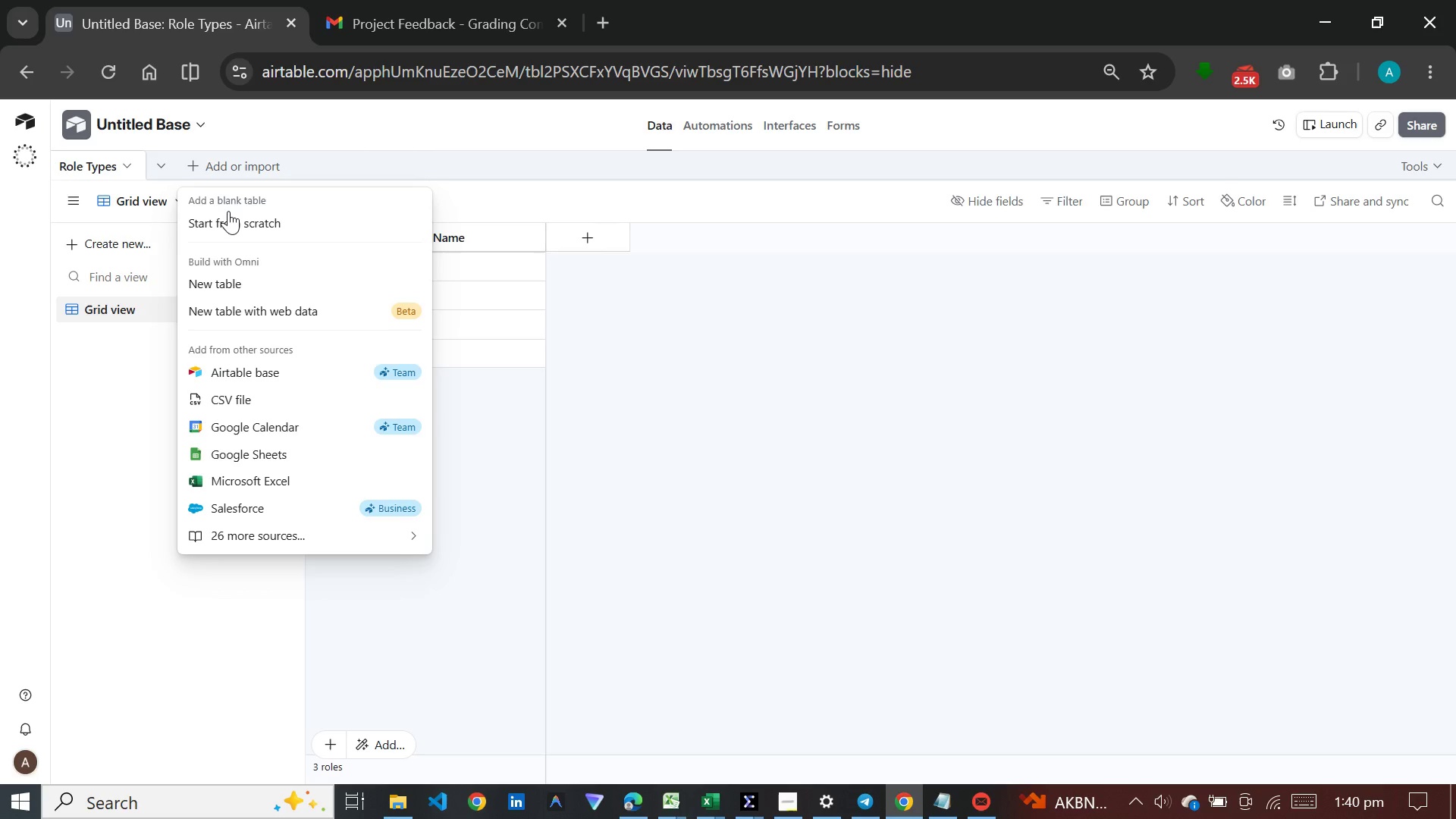 
left_click([228, 211])
 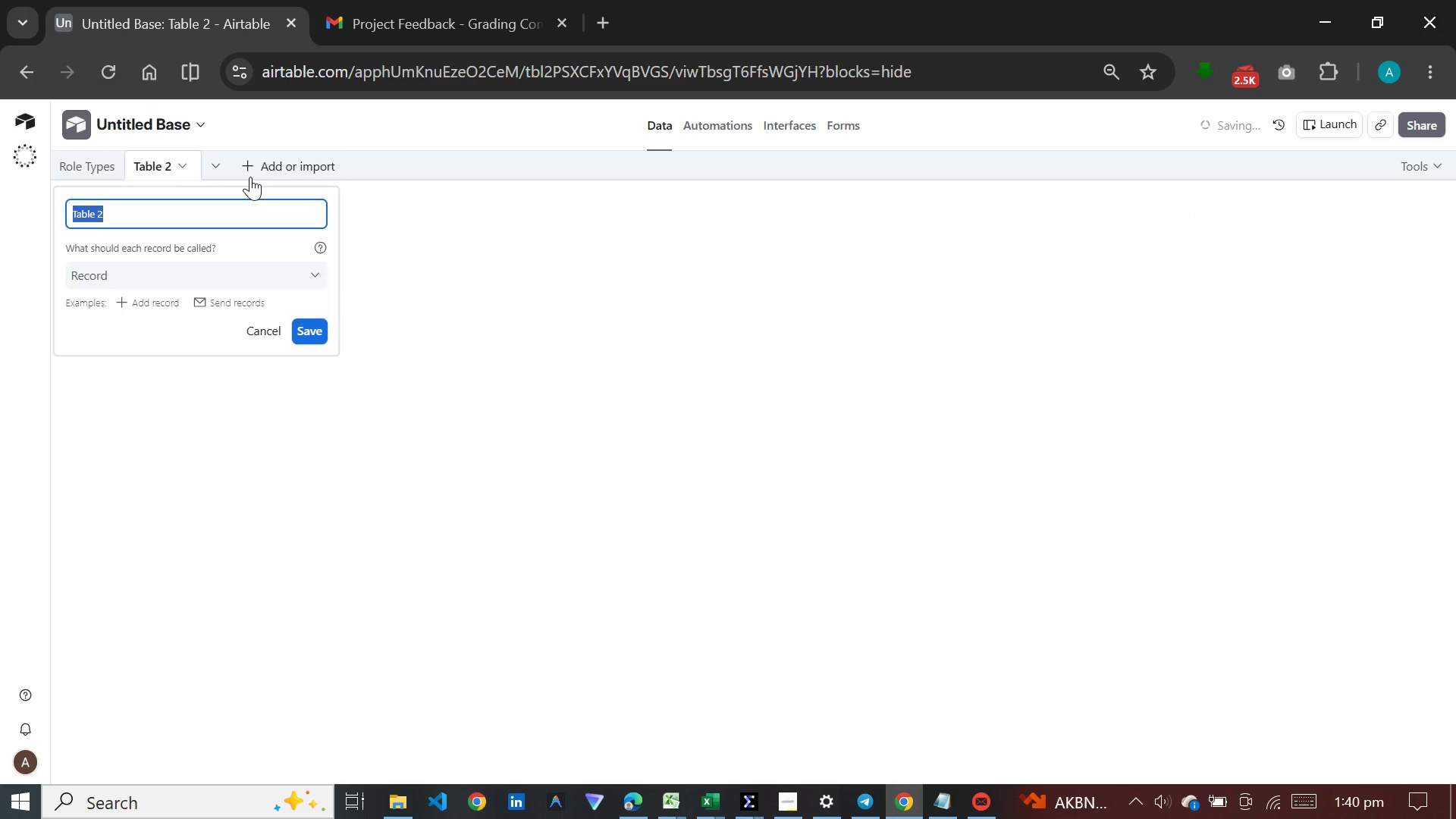 
type(Onboarding )
 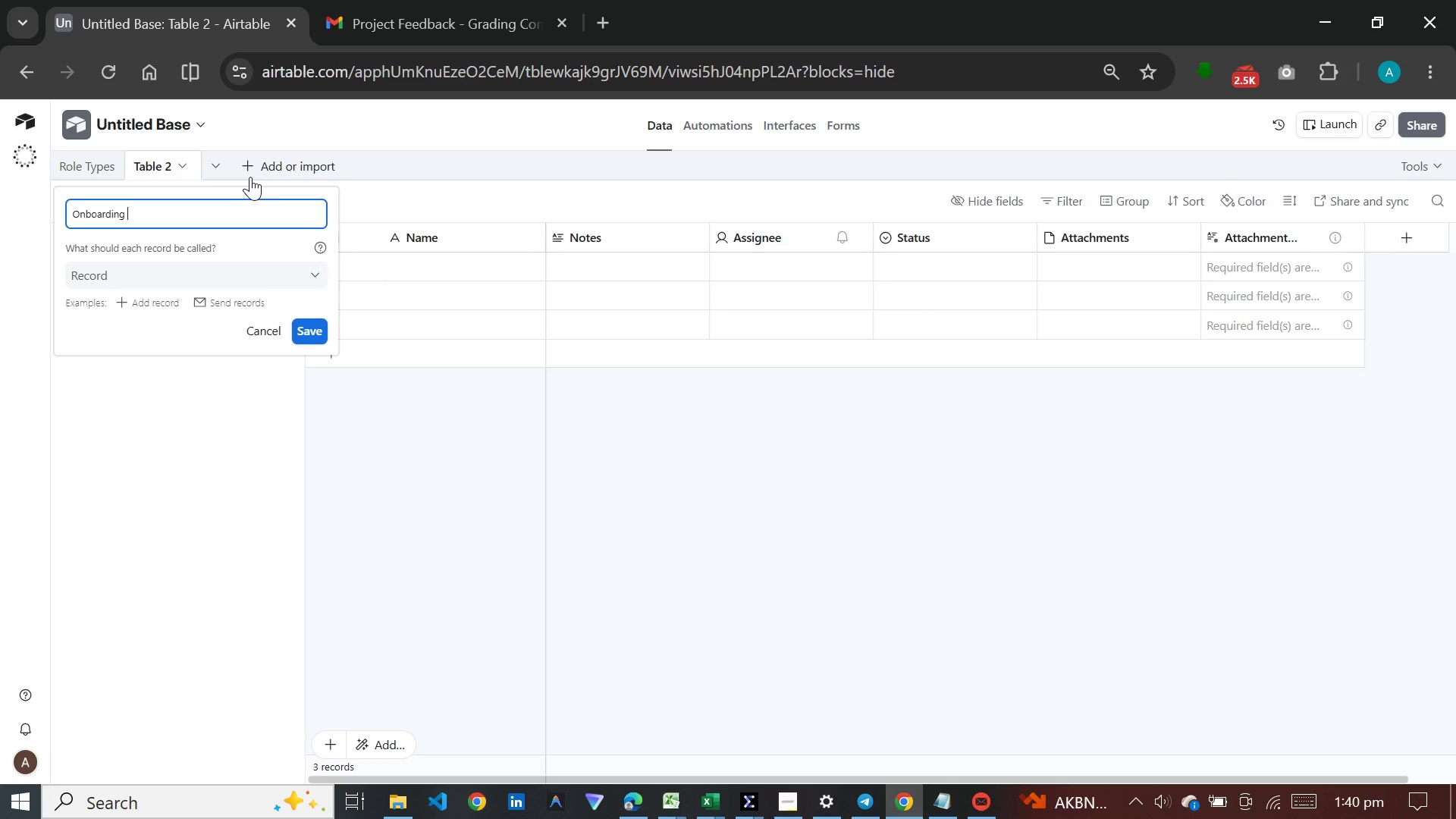 
type(Stages)
 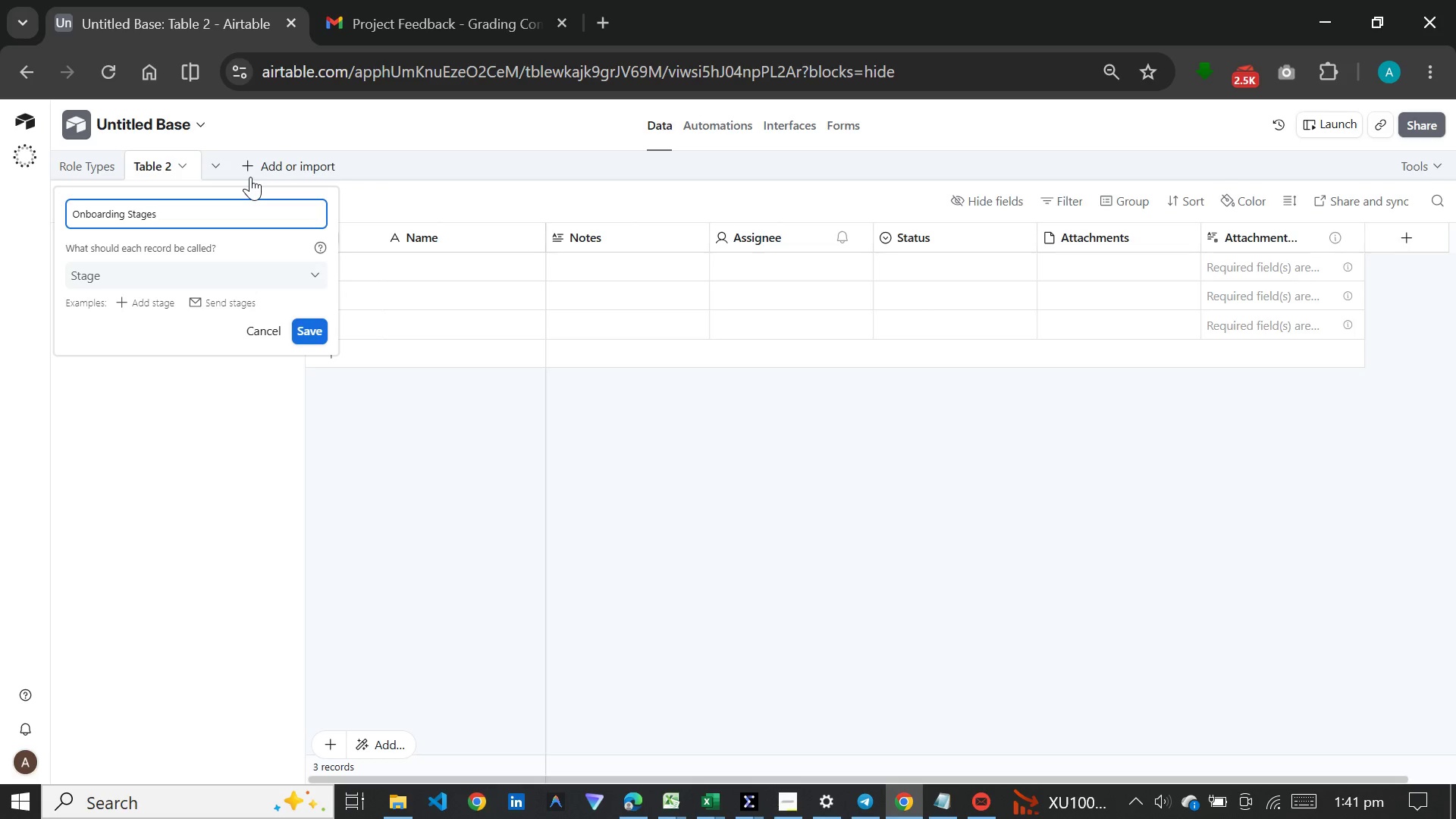 
wait(22.42)
 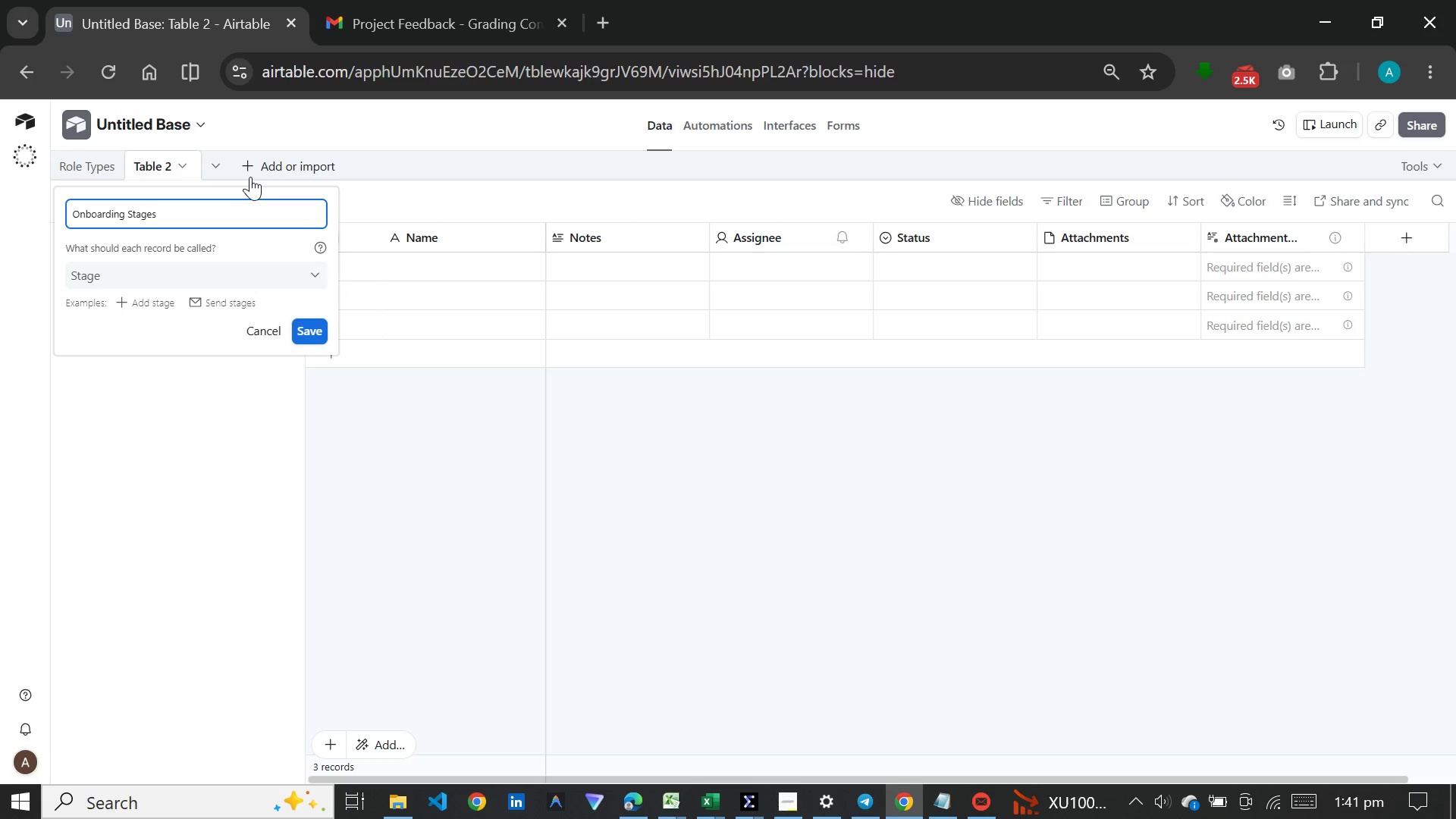 
key(Enter)
 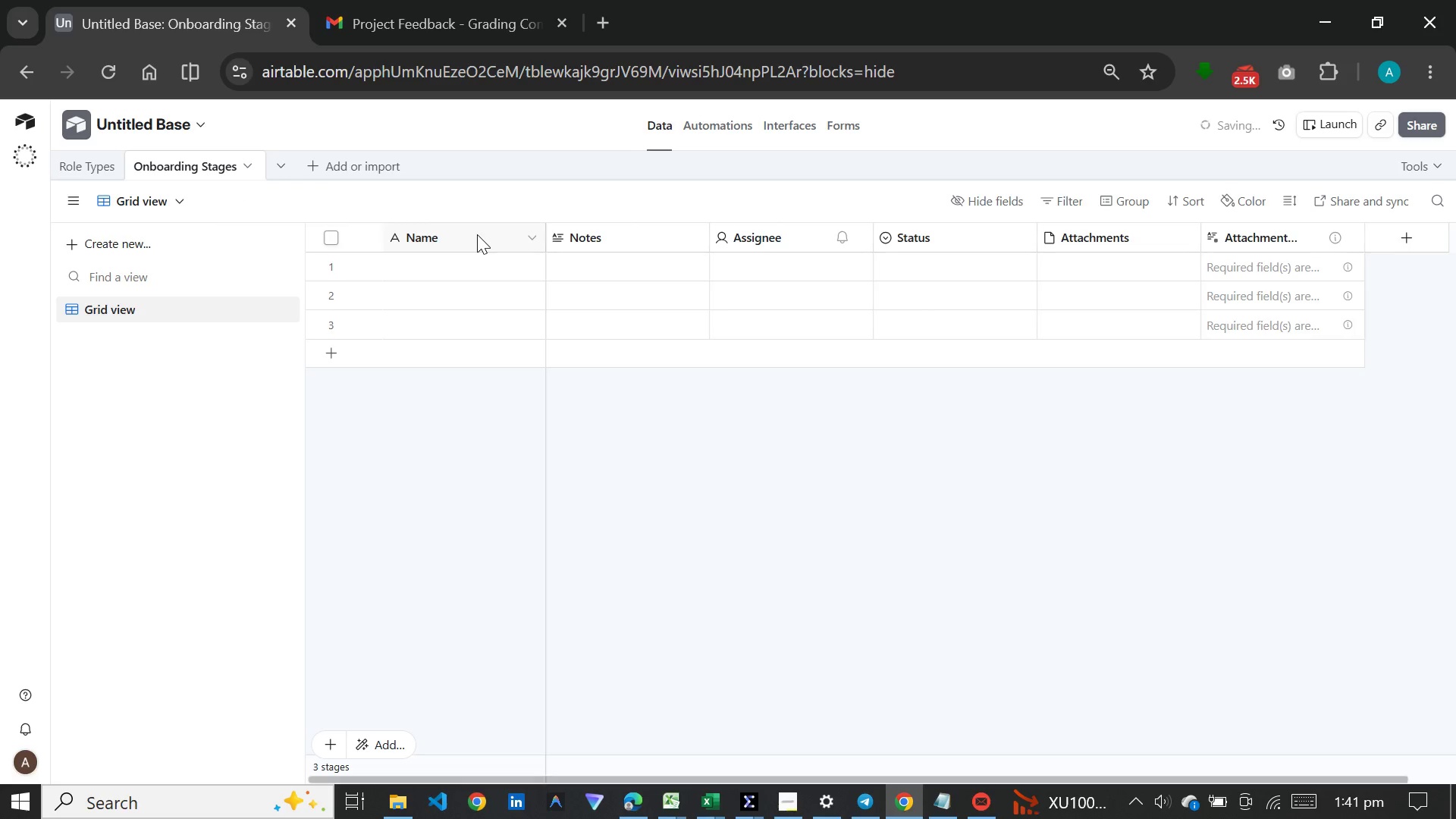 
double_click([477, 234])
 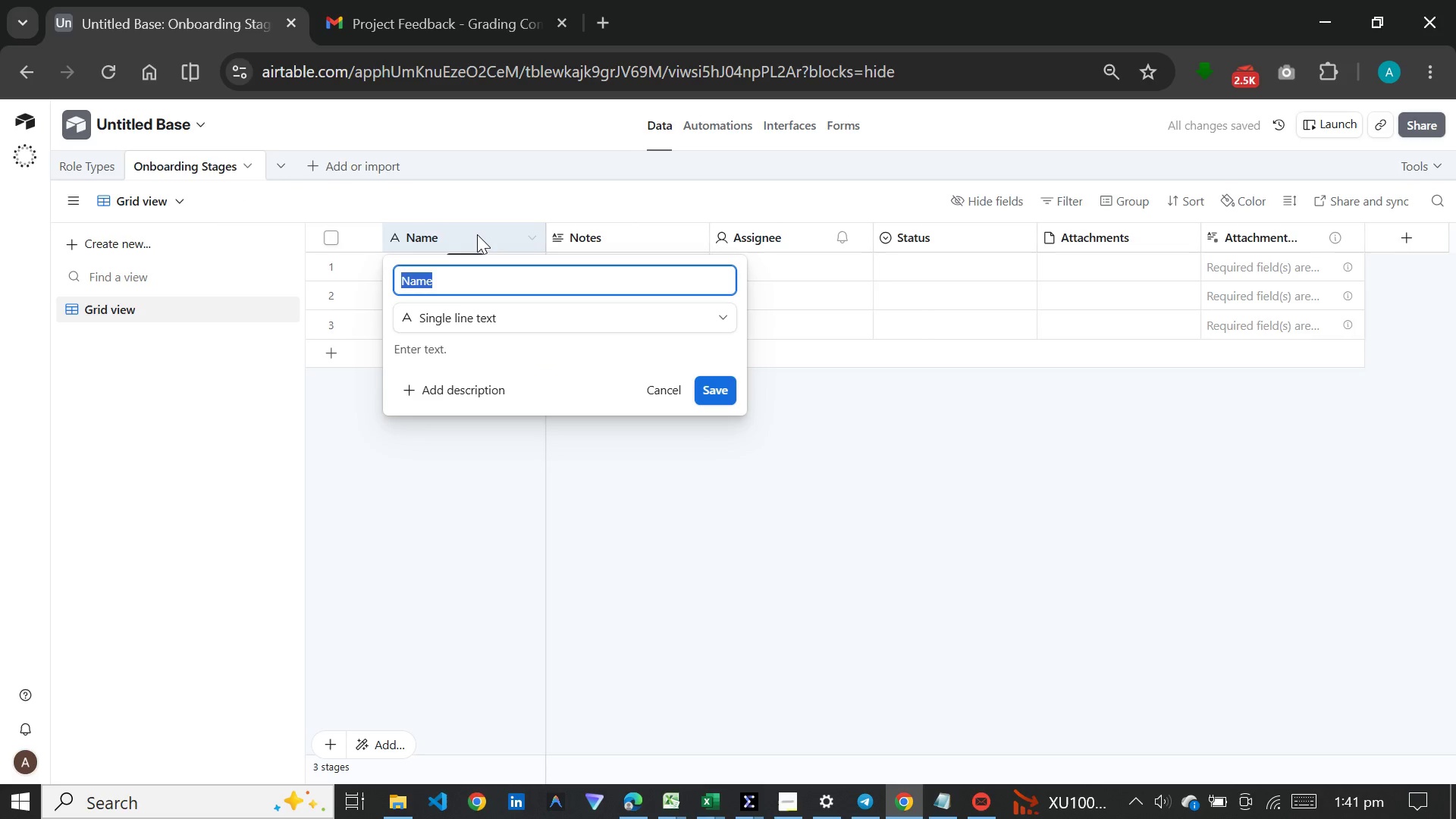 
type(Stage Name)
 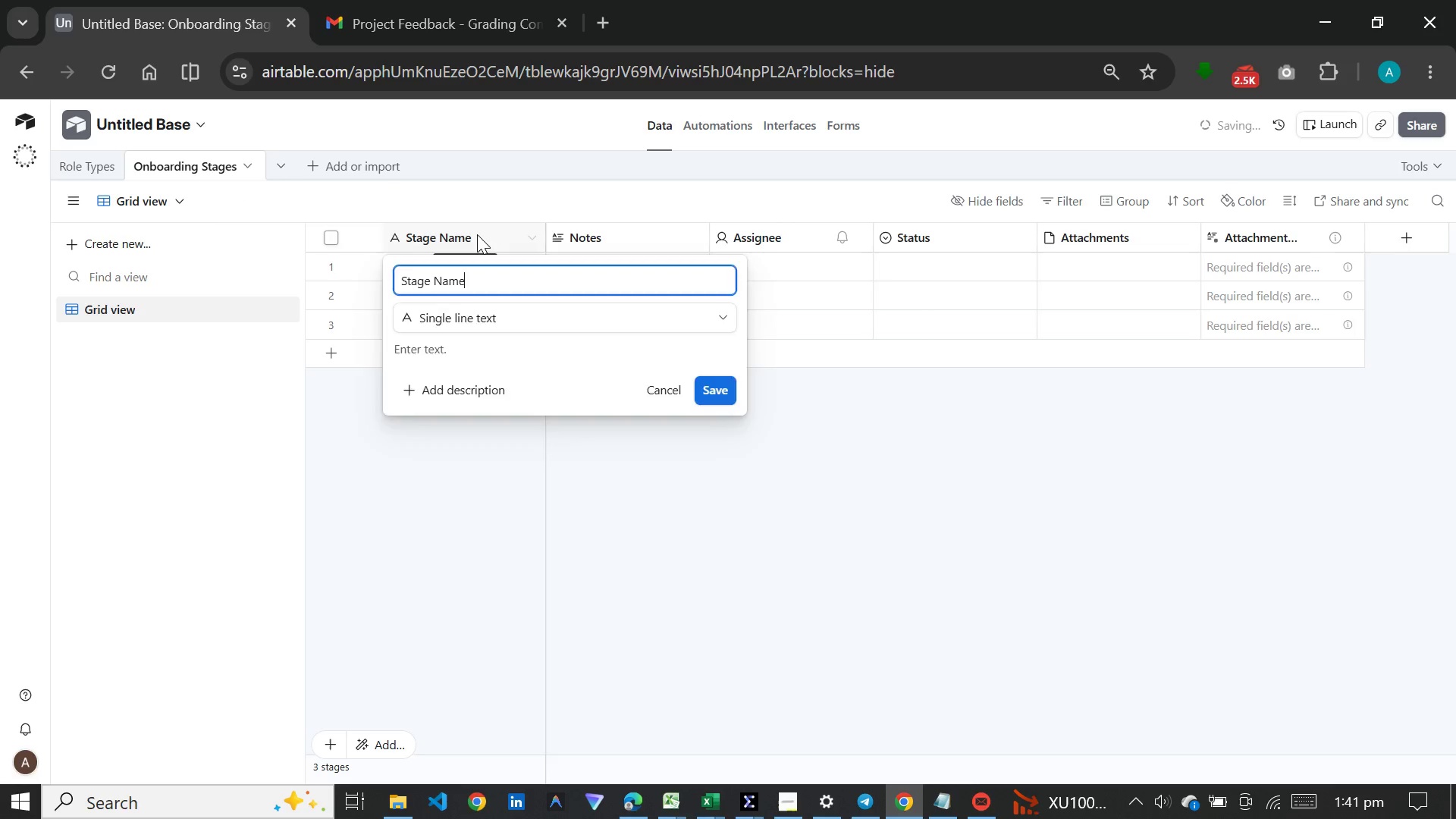 
 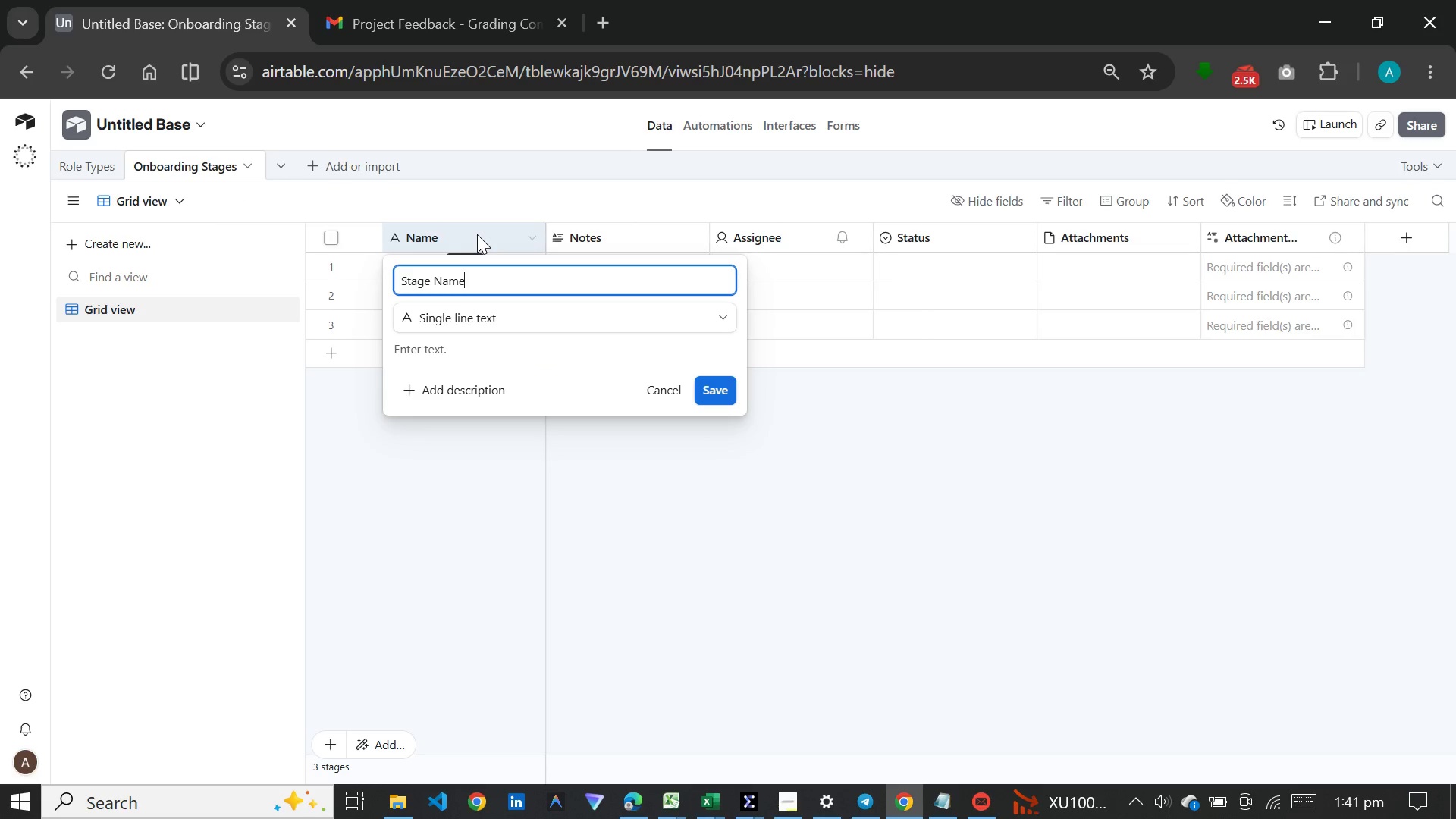 
key(Enter)
 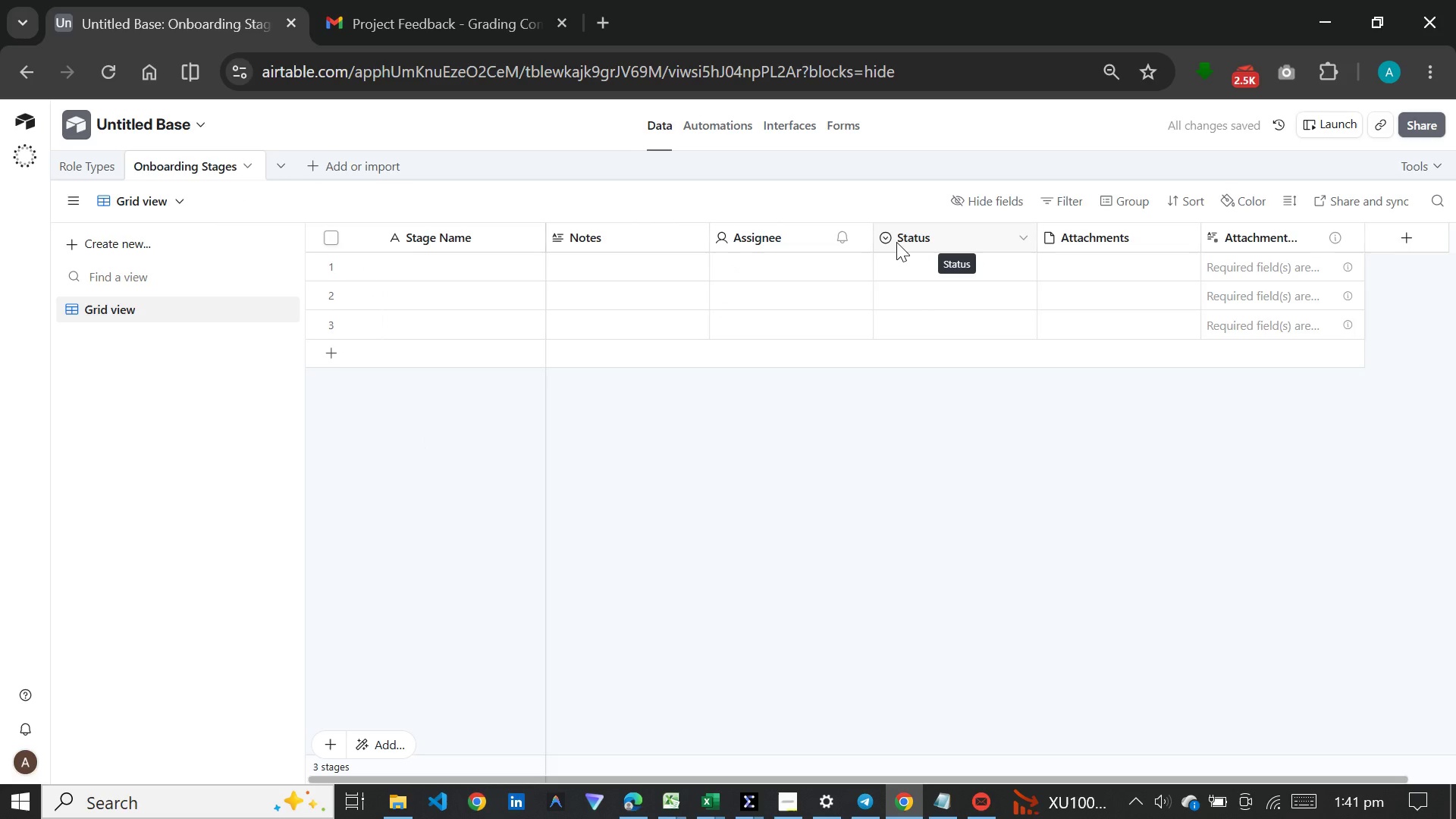 
wait(5.06)
 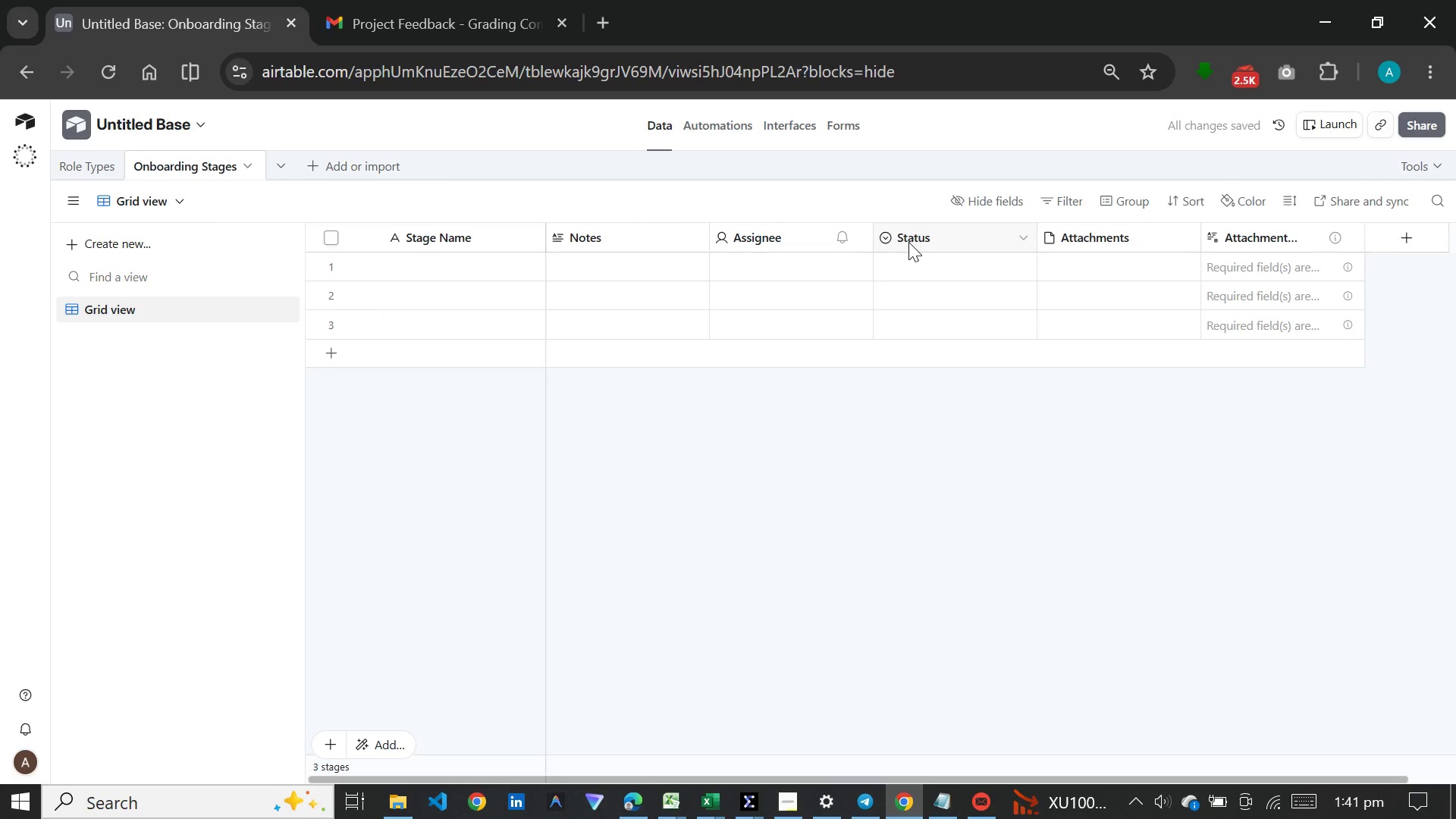 
left_click([603, 234])
 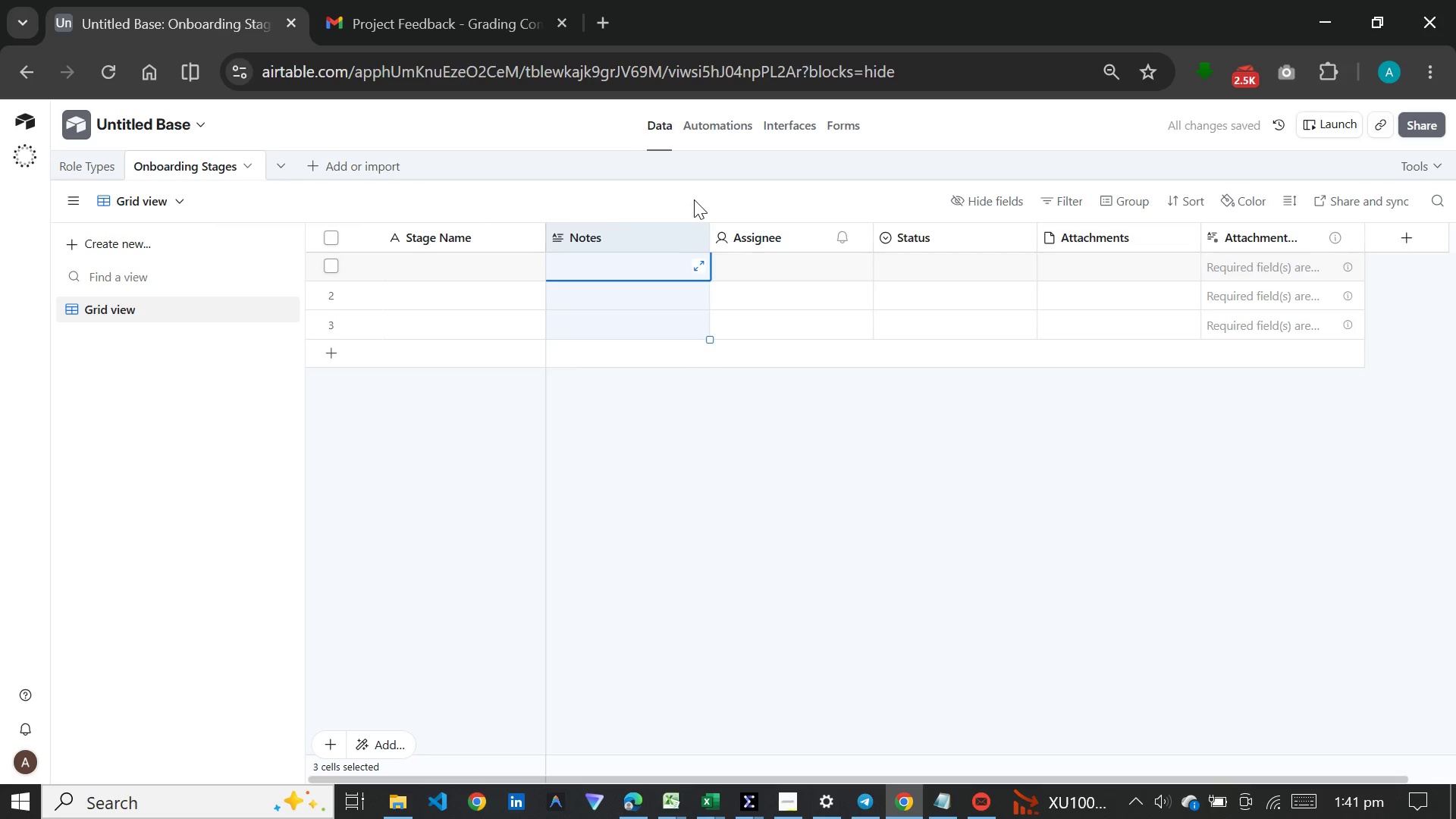 
hold_key(key=ControlLeft, duration=1.53)
left_click([747, 231])
 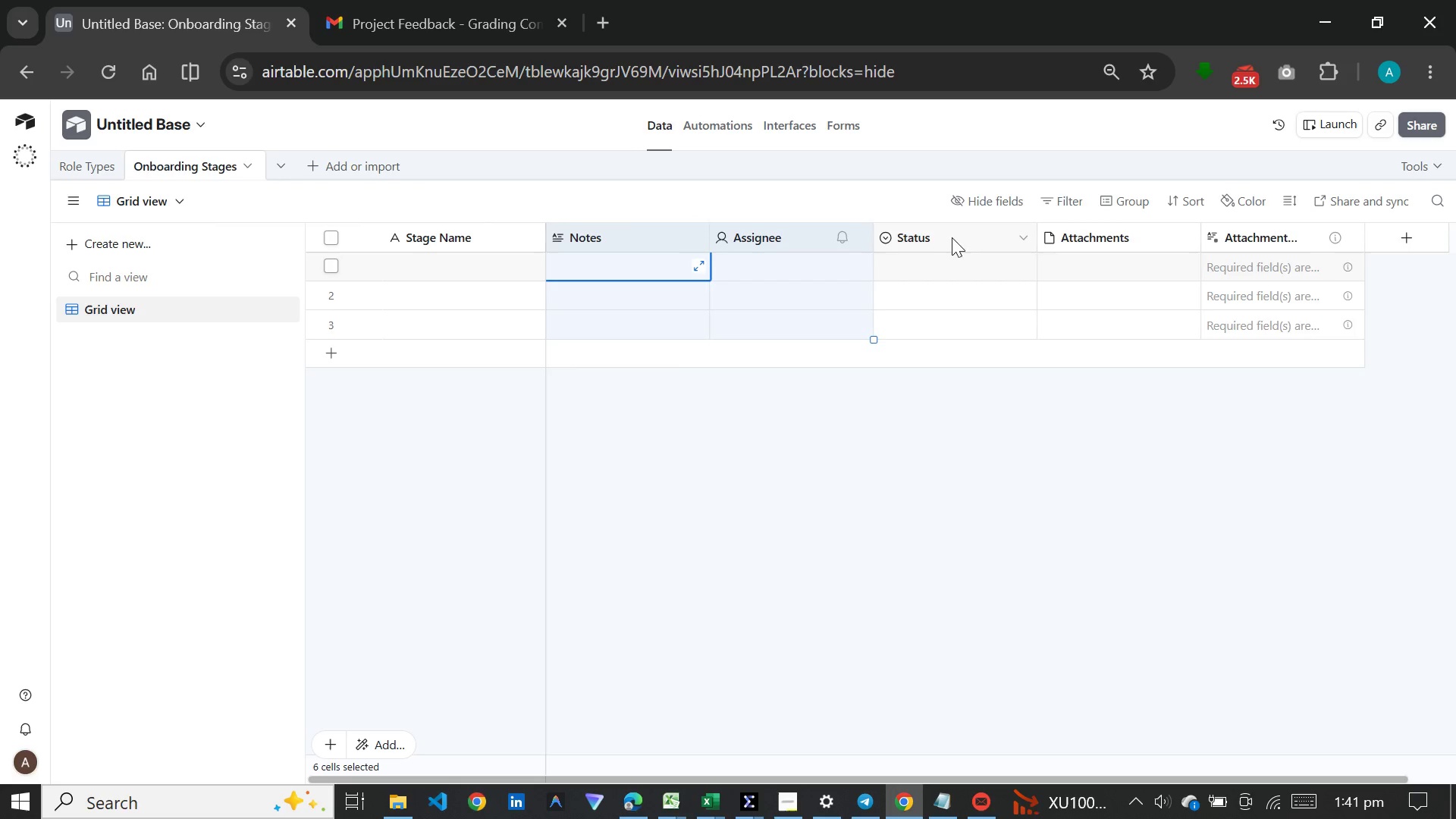 
hold_key(key=ControlLeft, duration=1.5)
left_click([953, 237])
 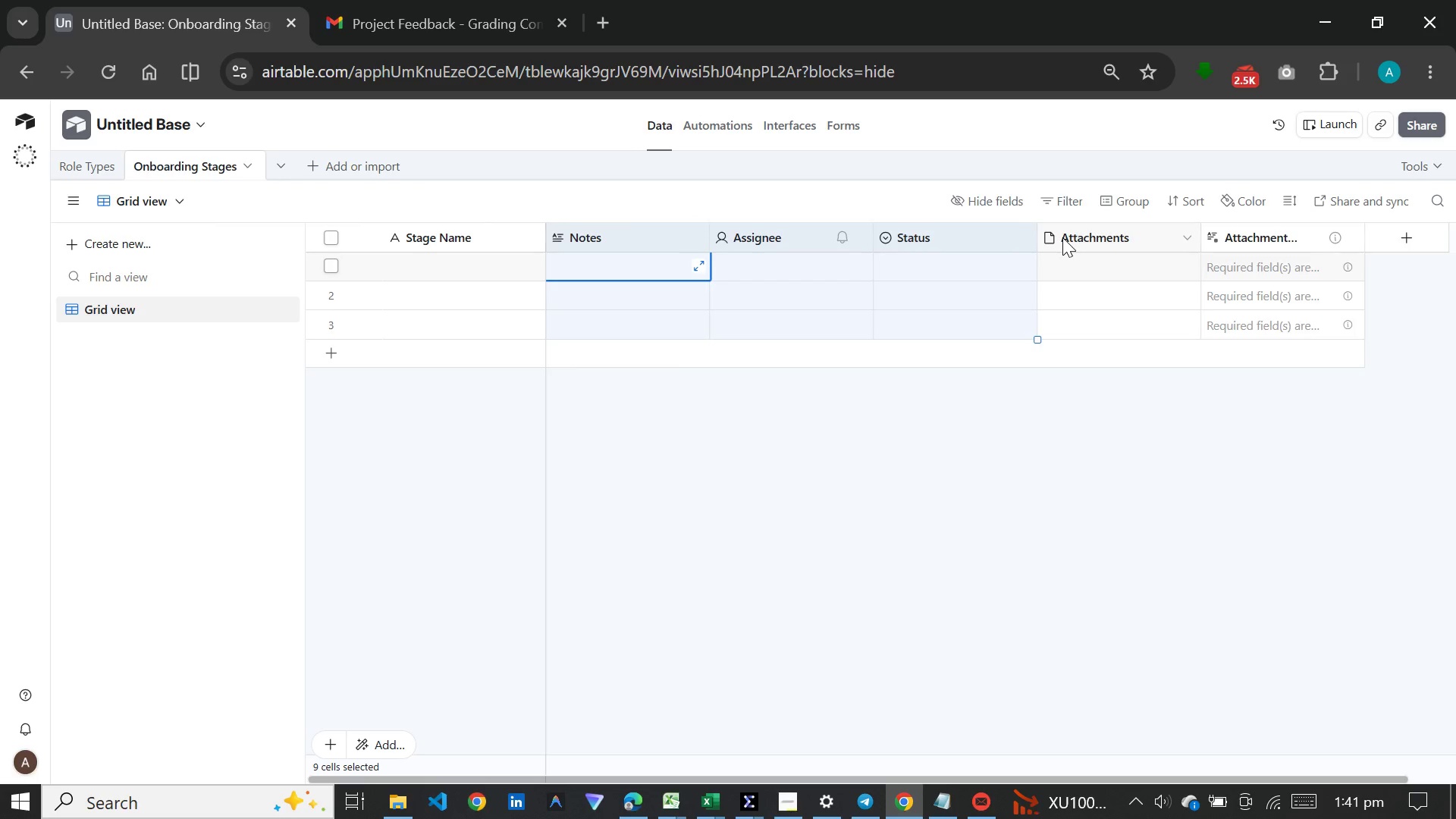 
left_click([1062, 237])
 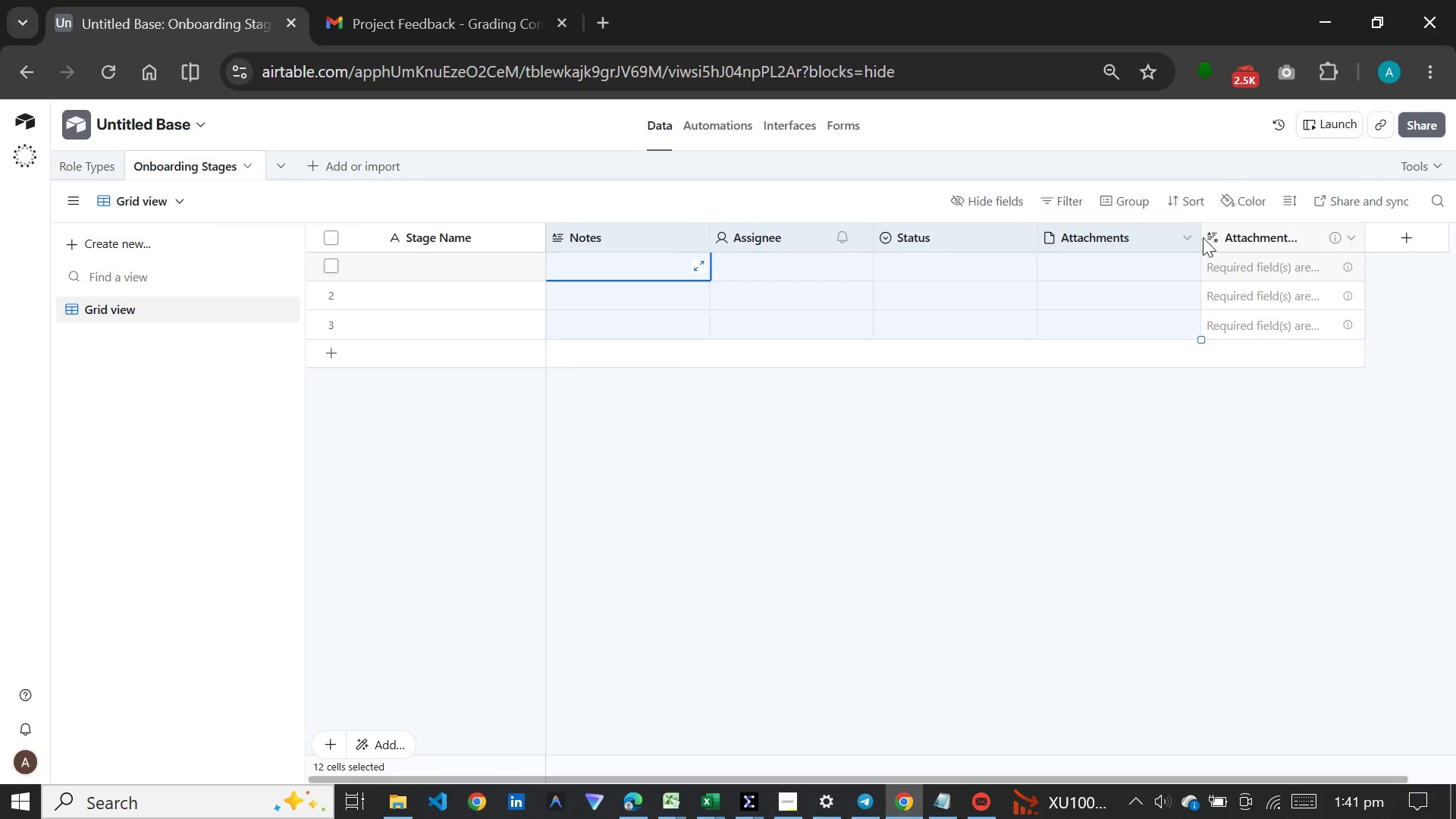 
hold_key(key=ControlLeft, duration=0.98)
left_click([1215, 237])
 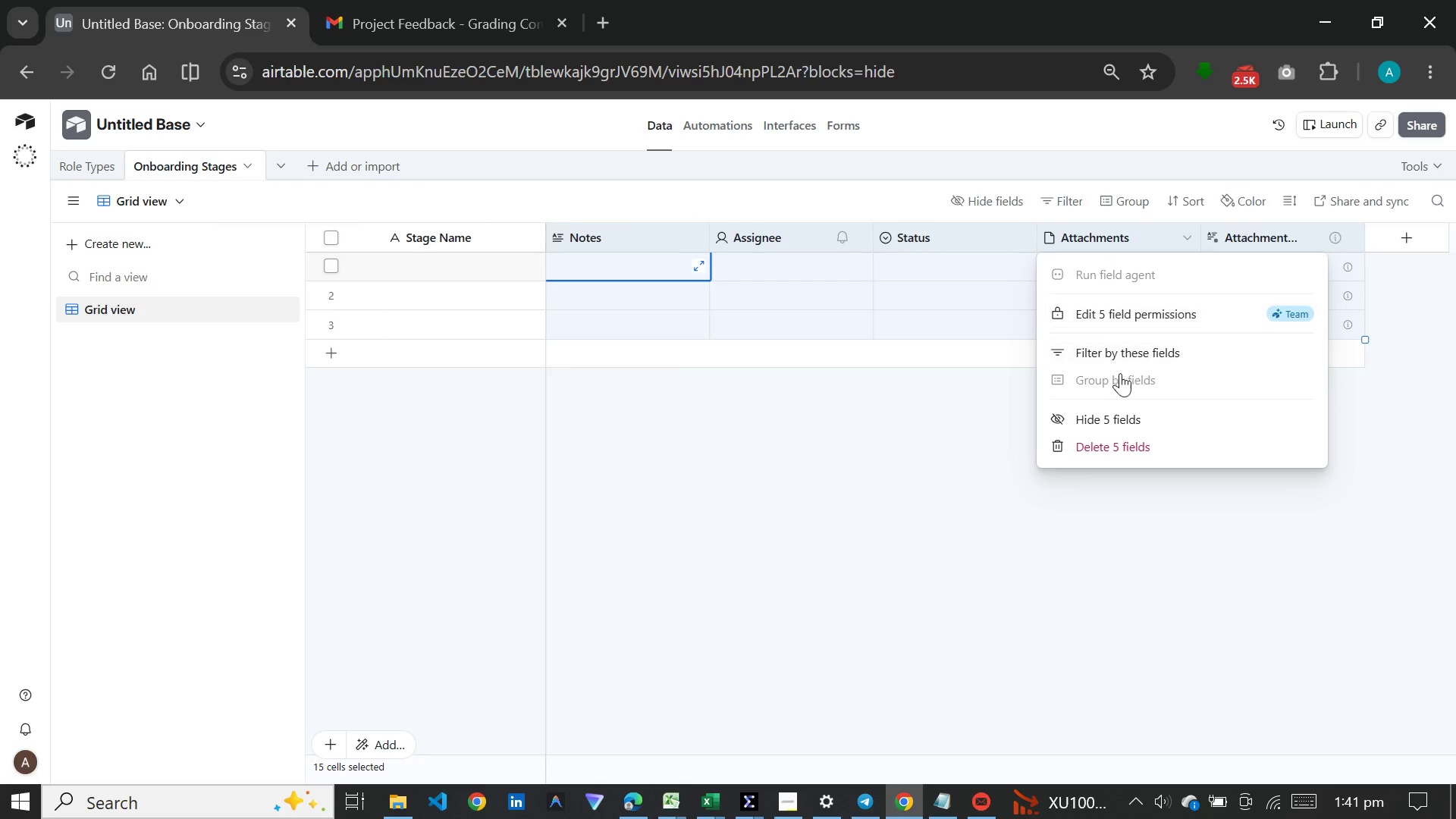 
left_click([1092, 438])
 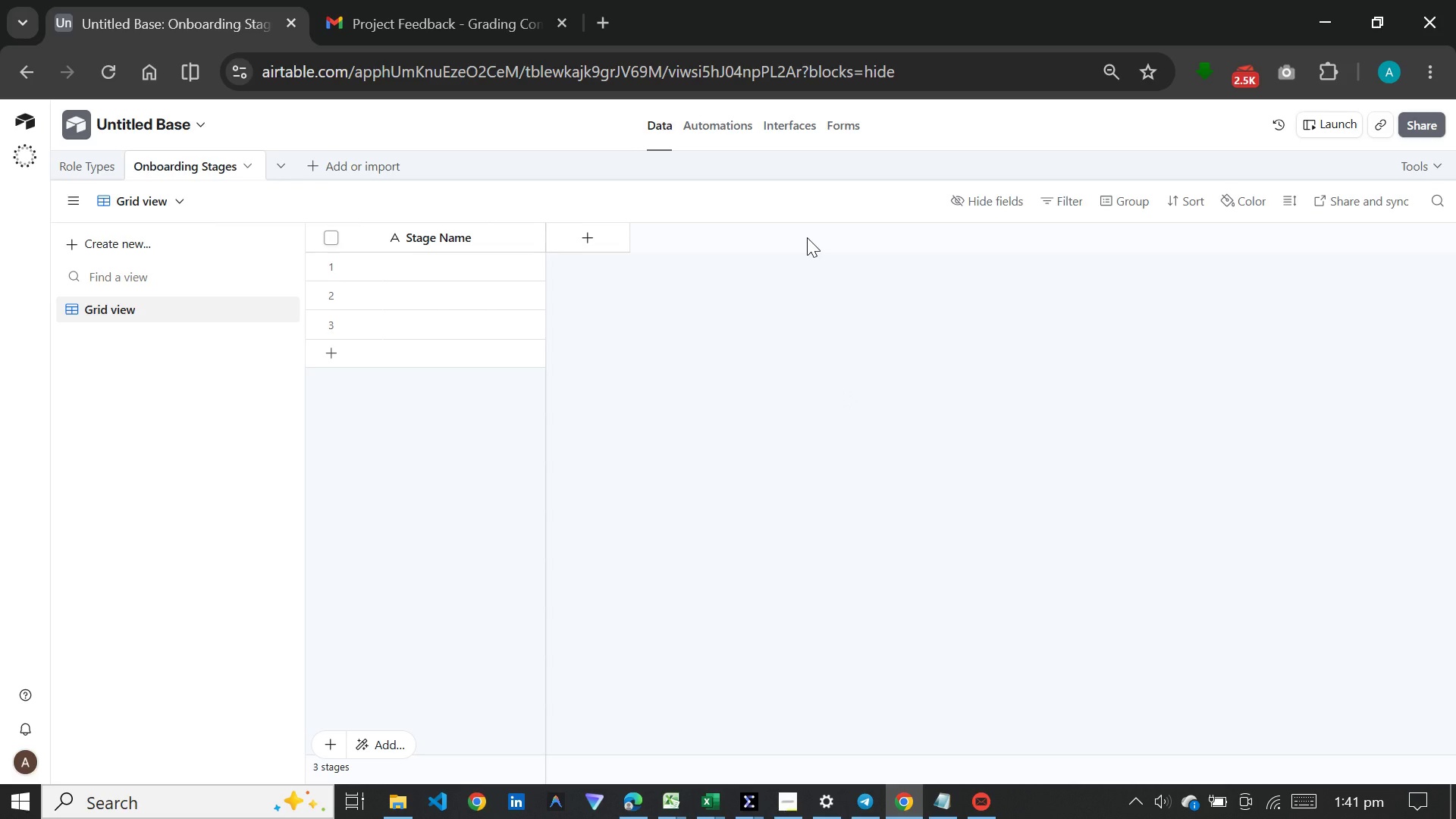 
wait(22.61)
 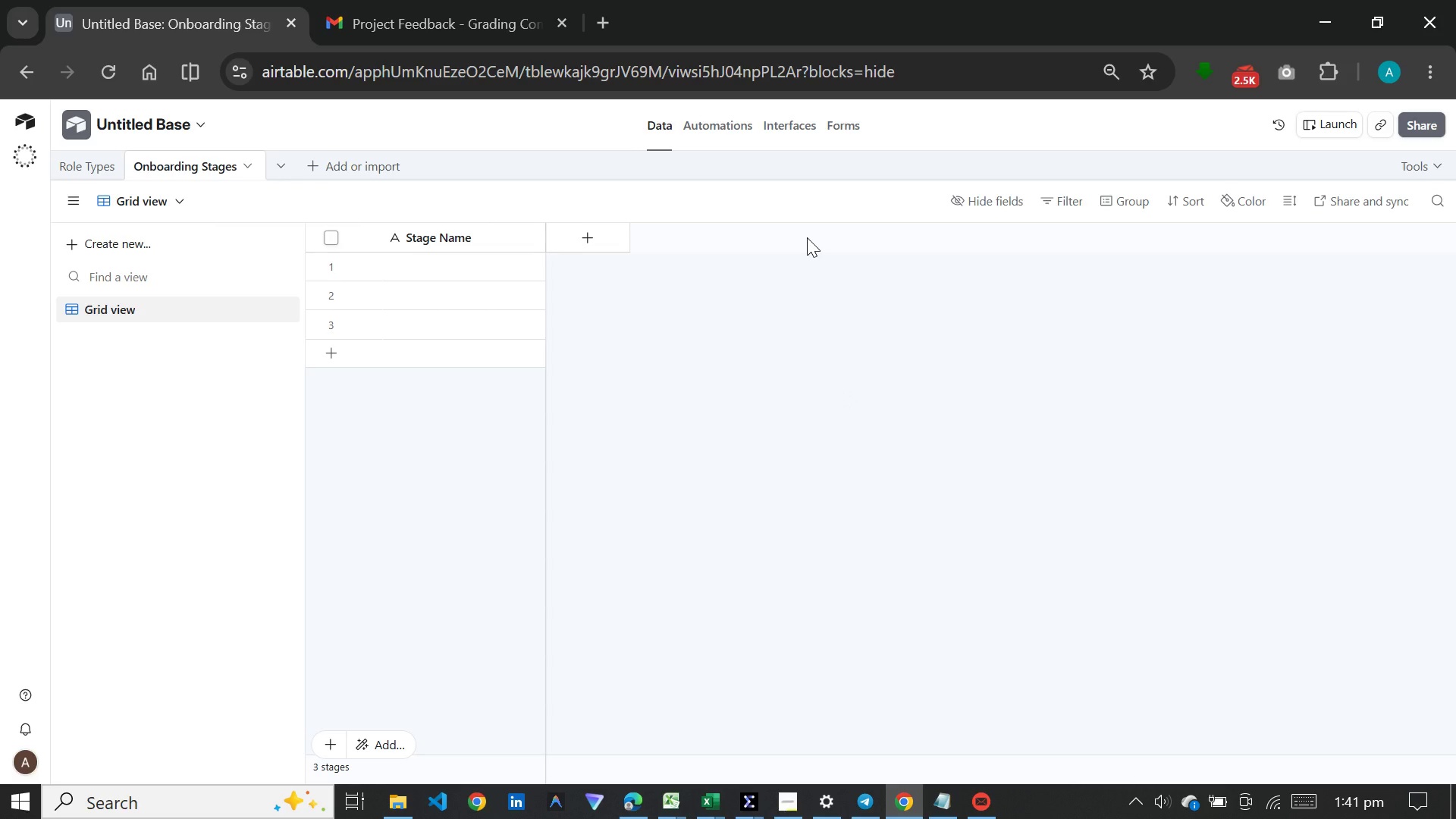 
left_click([308, 163])
 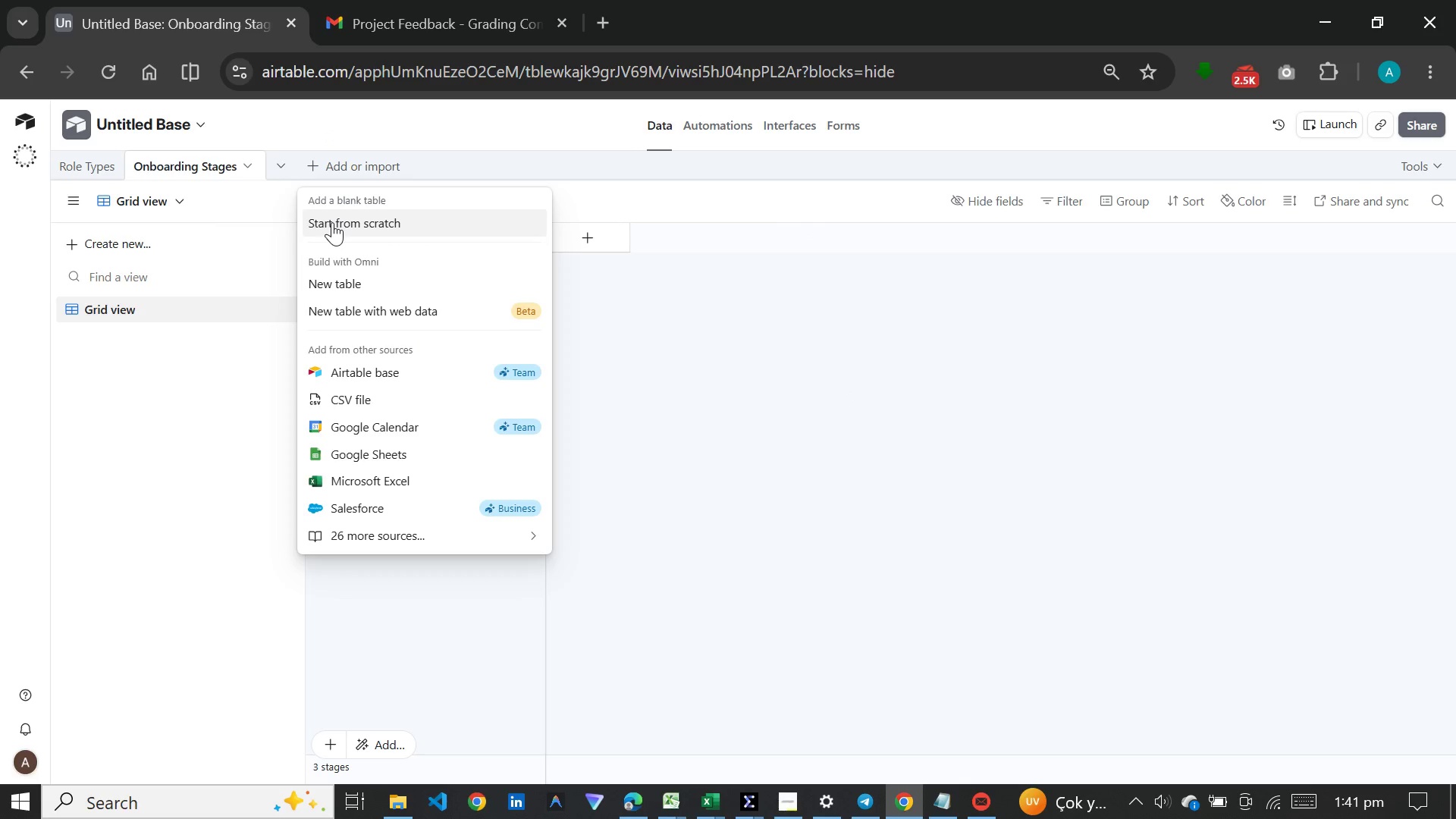 
left_click([332, 222])
 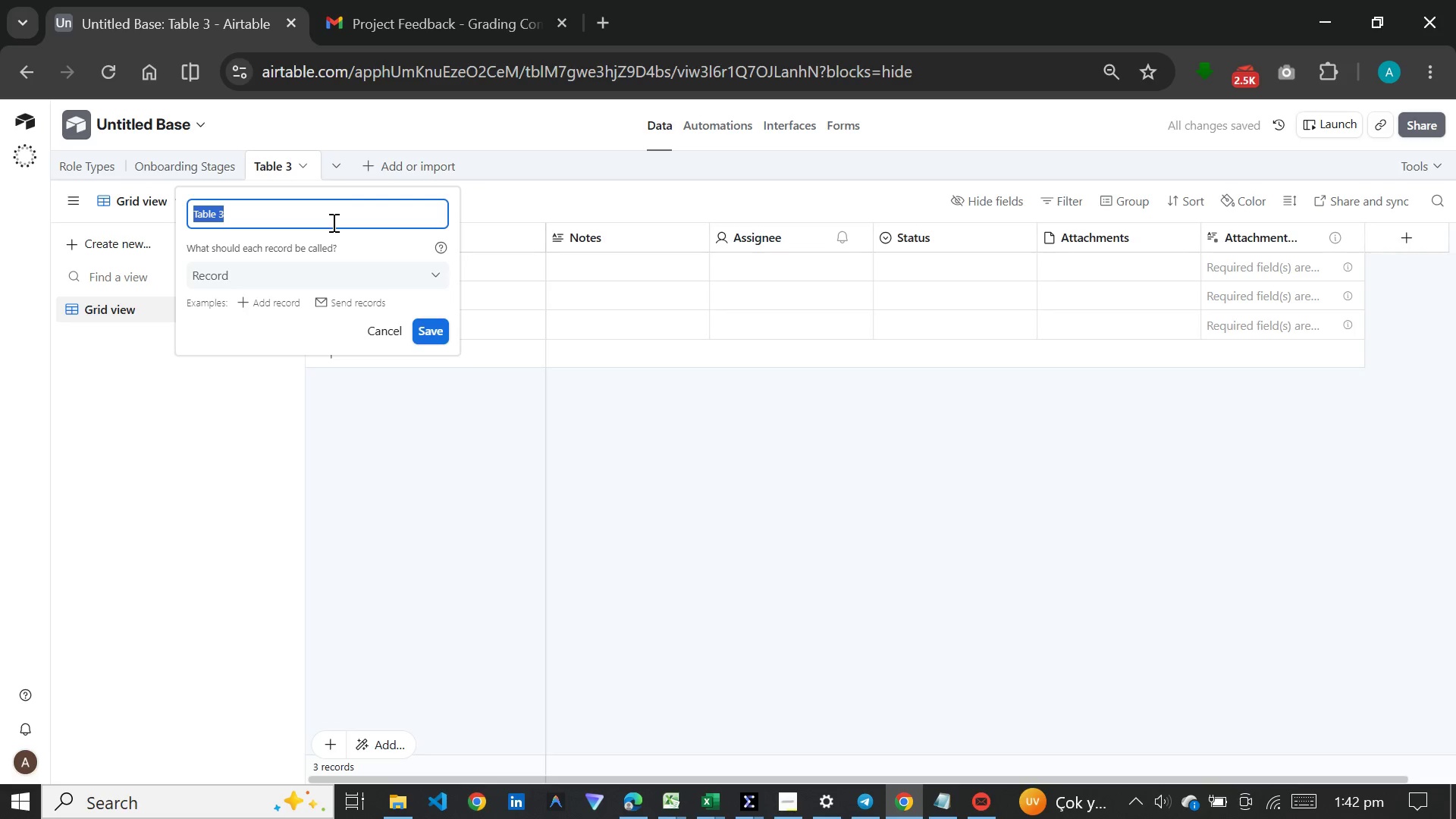 
wait(7.53)
 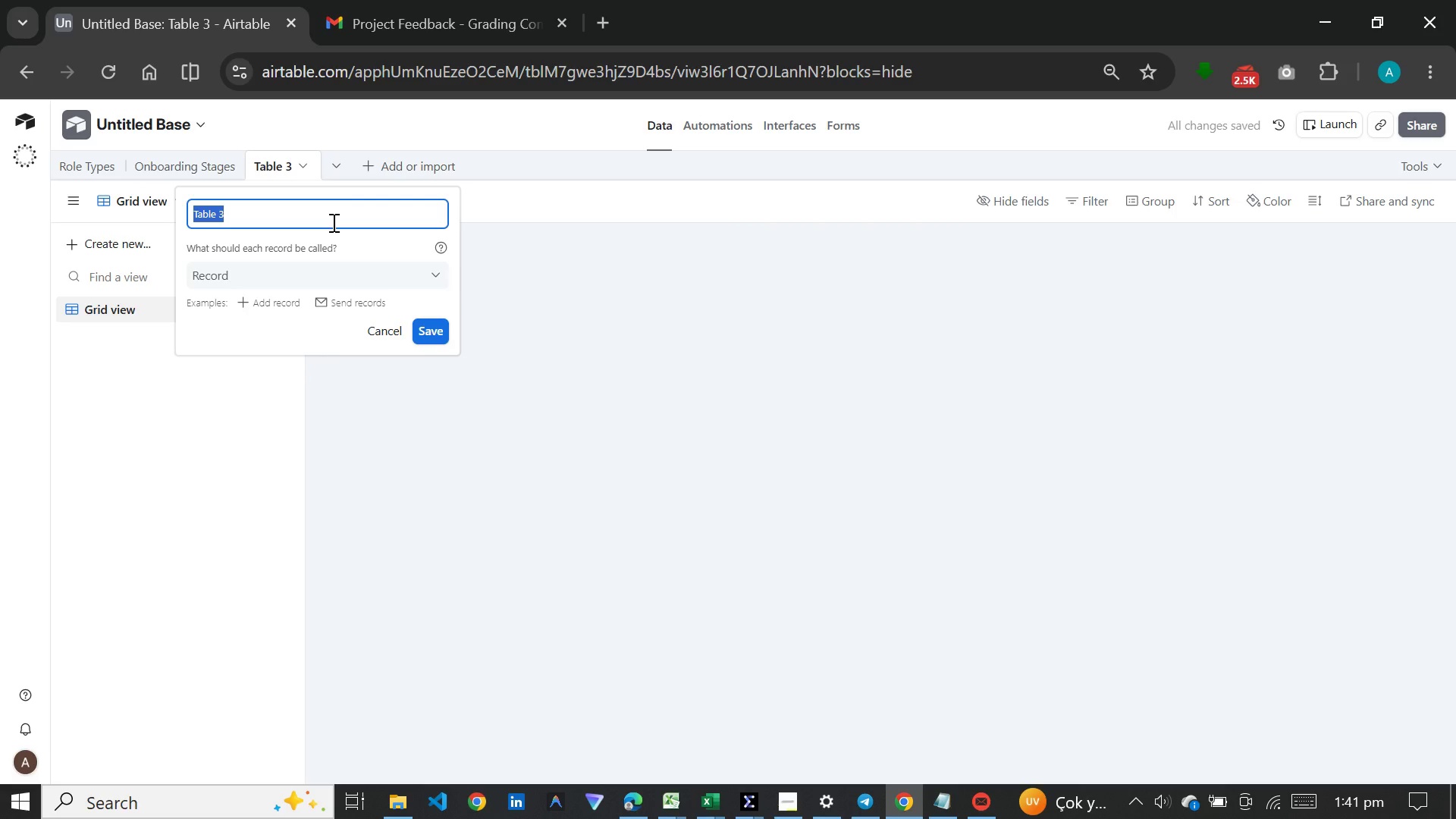 
type(Work)
 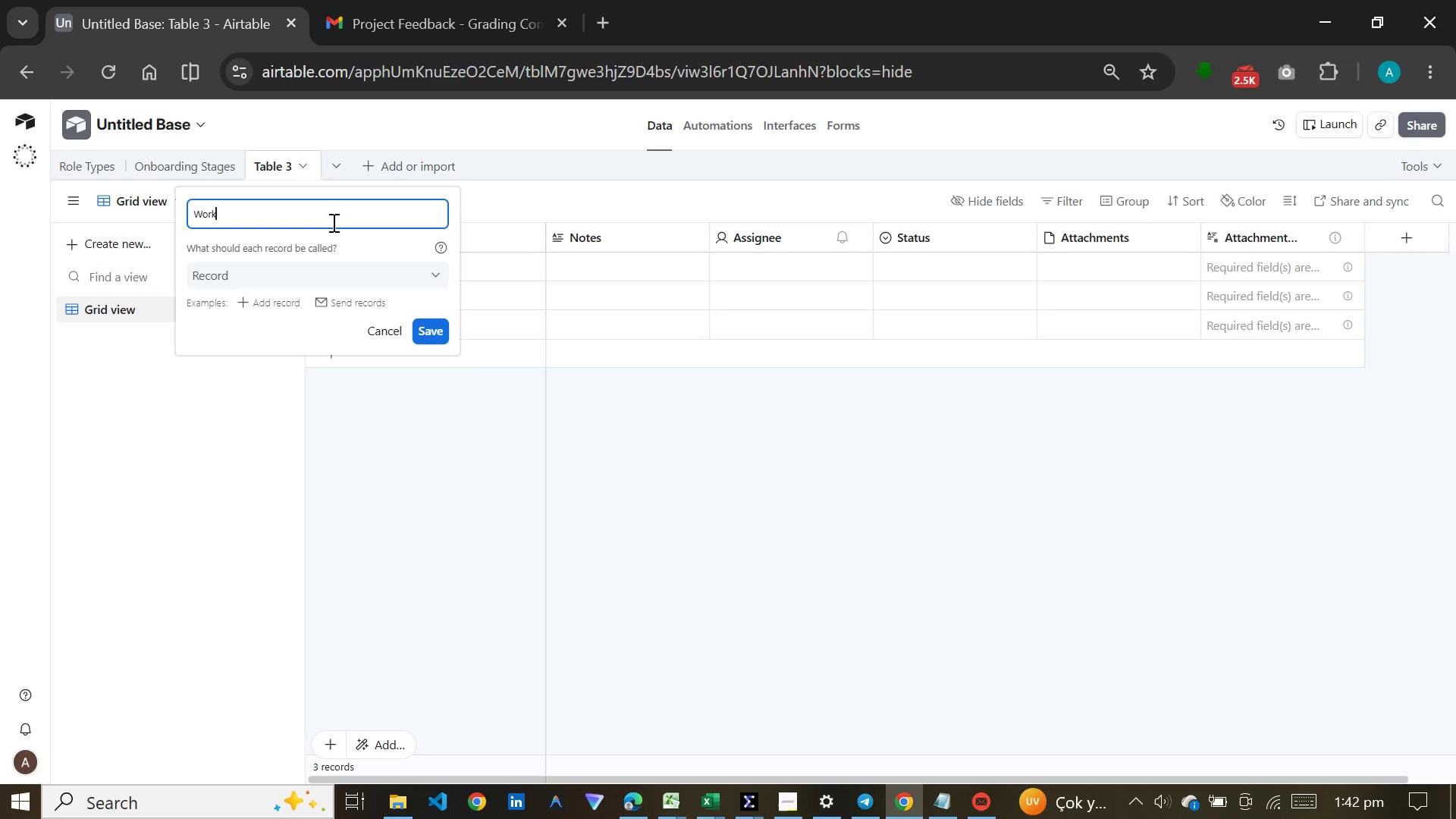 
type(flow Tasks)
 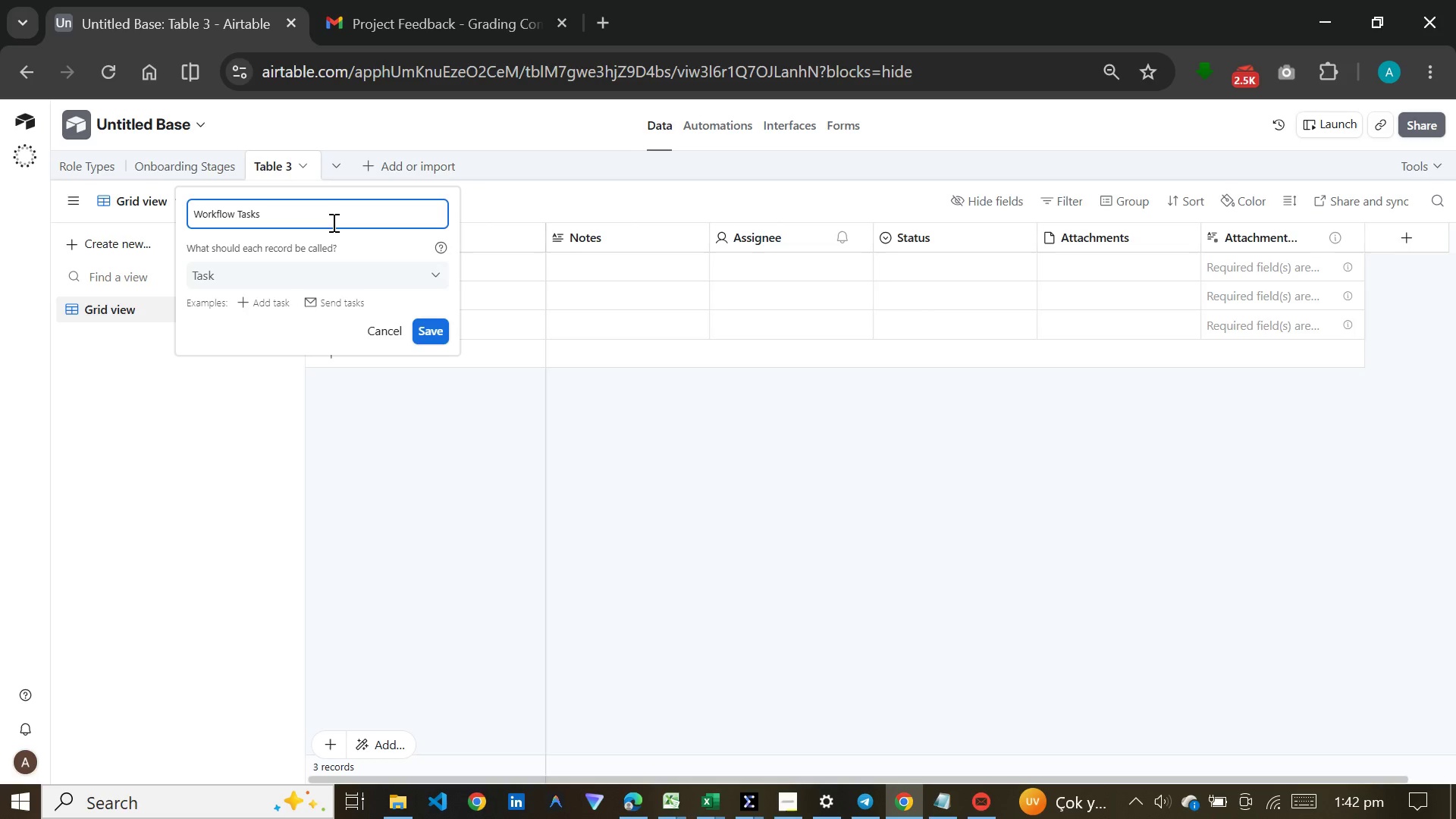 
wait(7.16)
 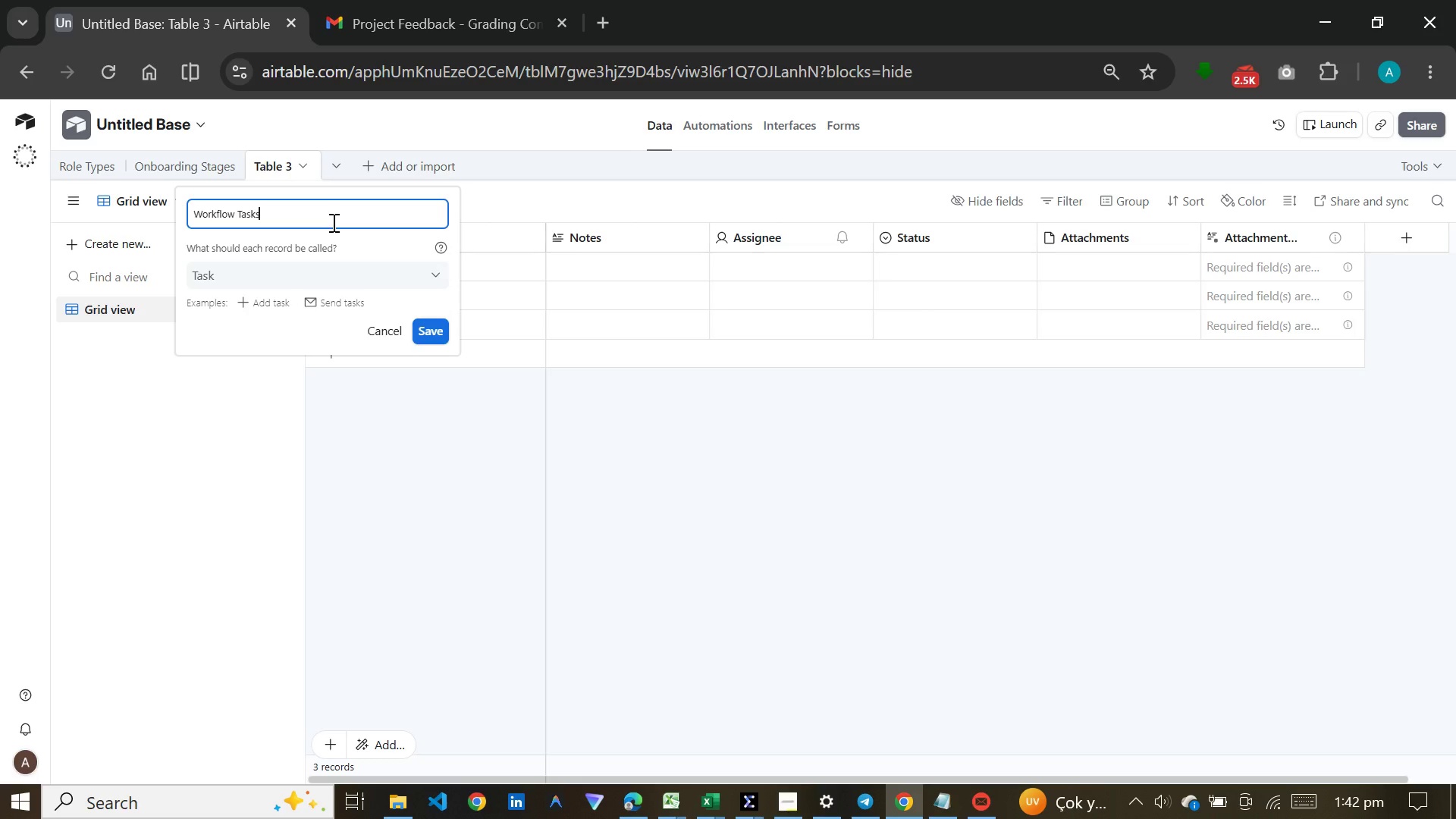 
key(Enter)
 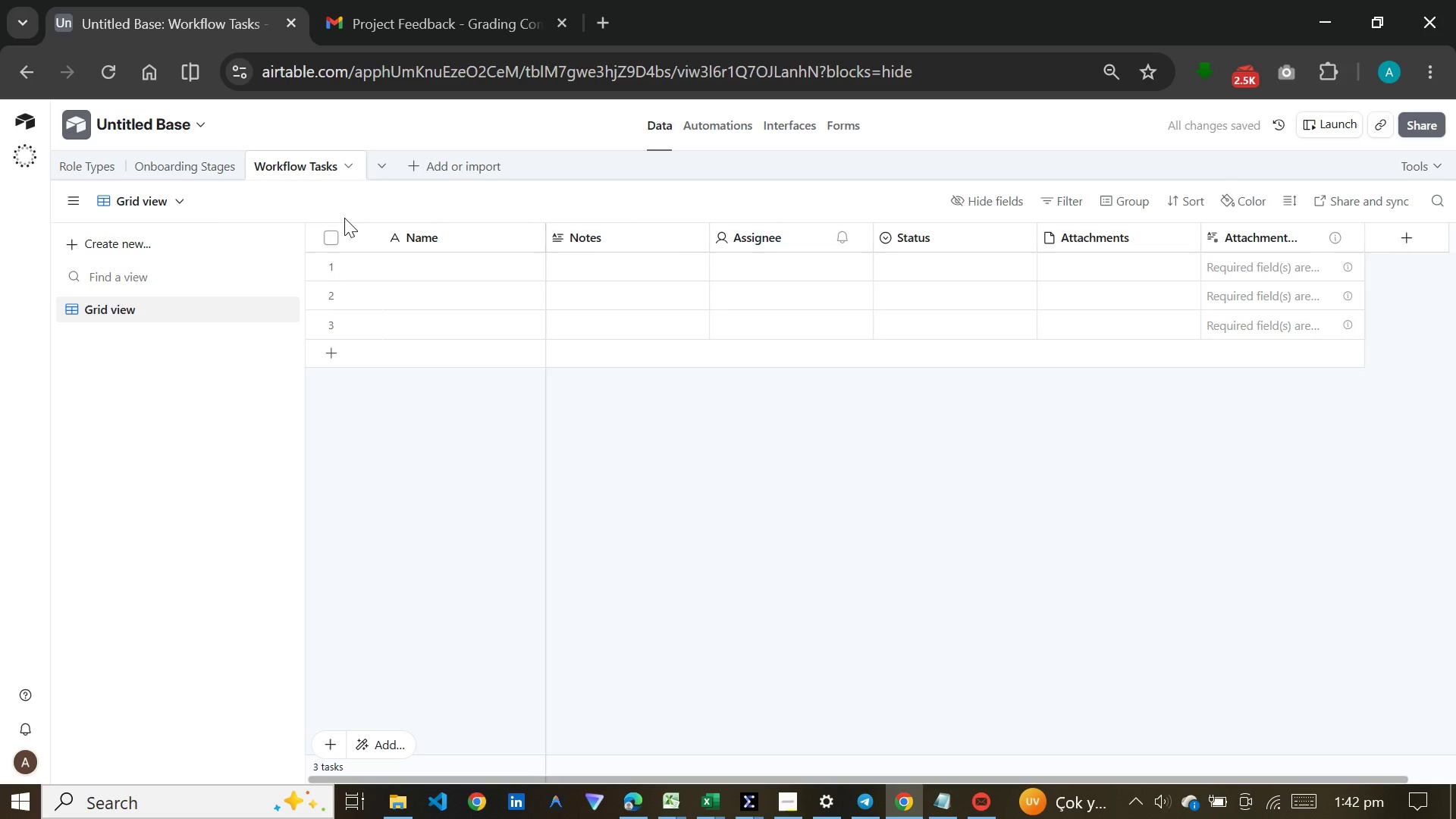 
wait(6.08)
 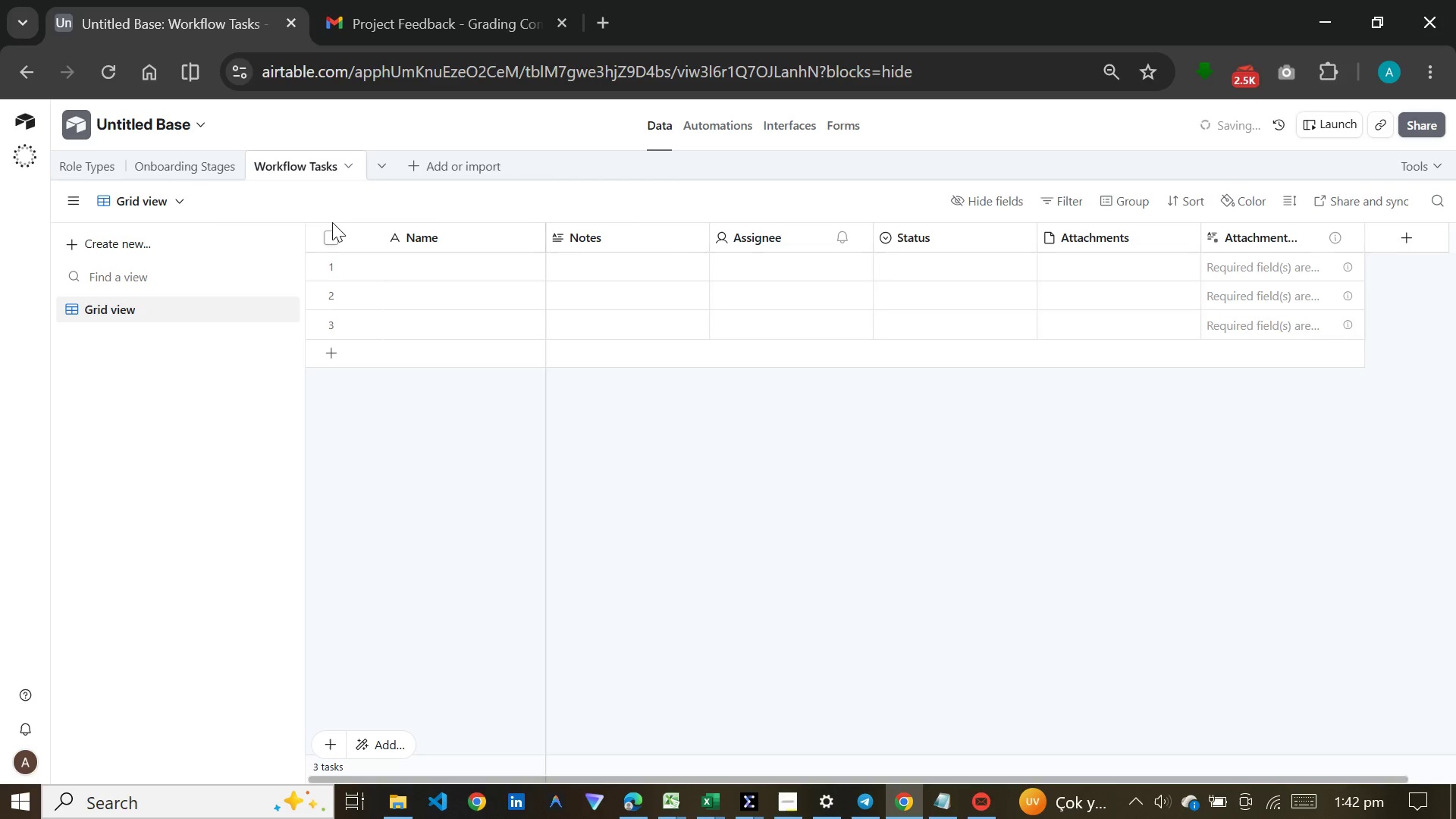 
left_click([495, 246])
 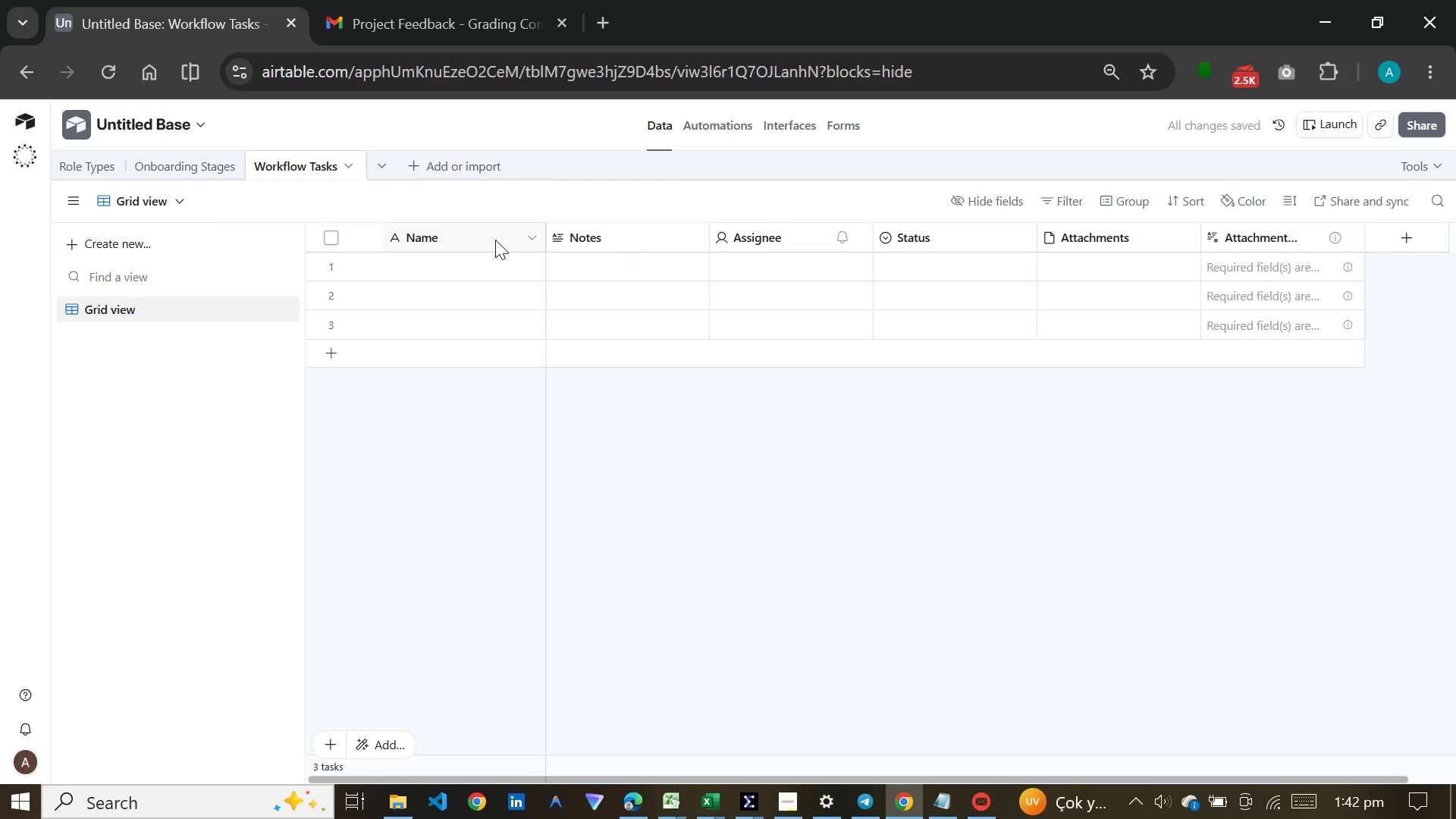 
double_click([495, 240])
 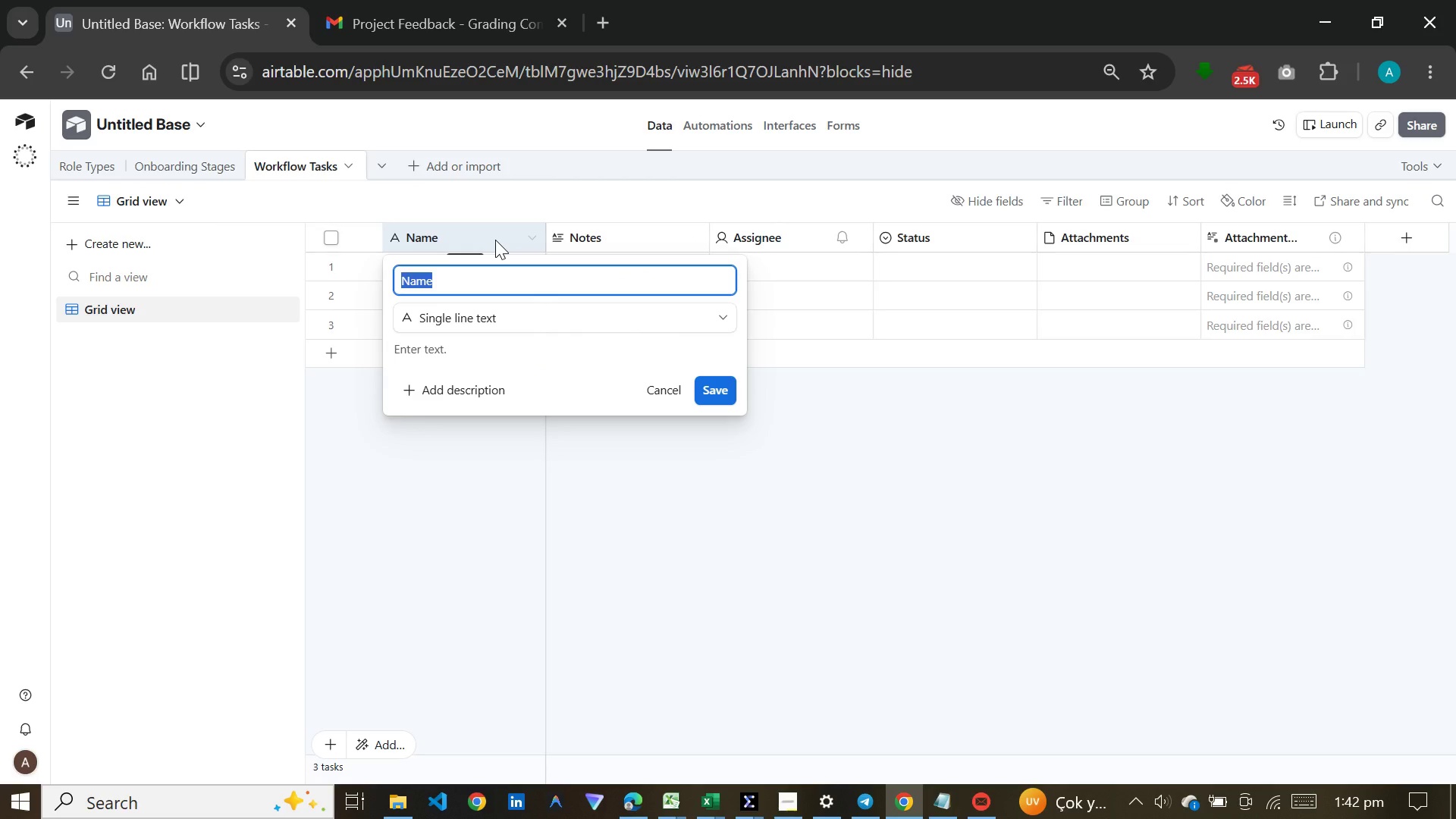 
type(Task Name)
 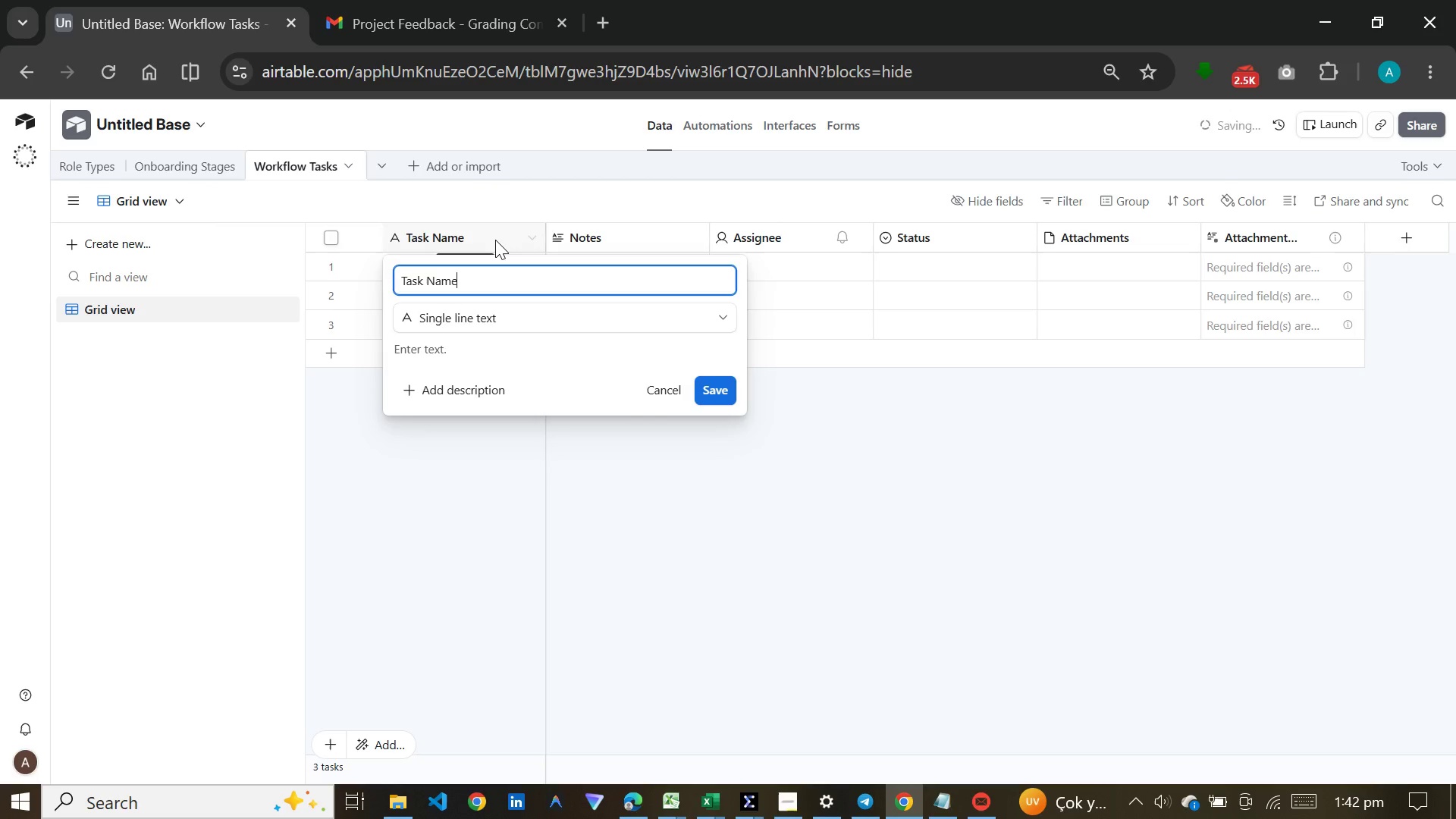 
key(Enter)
 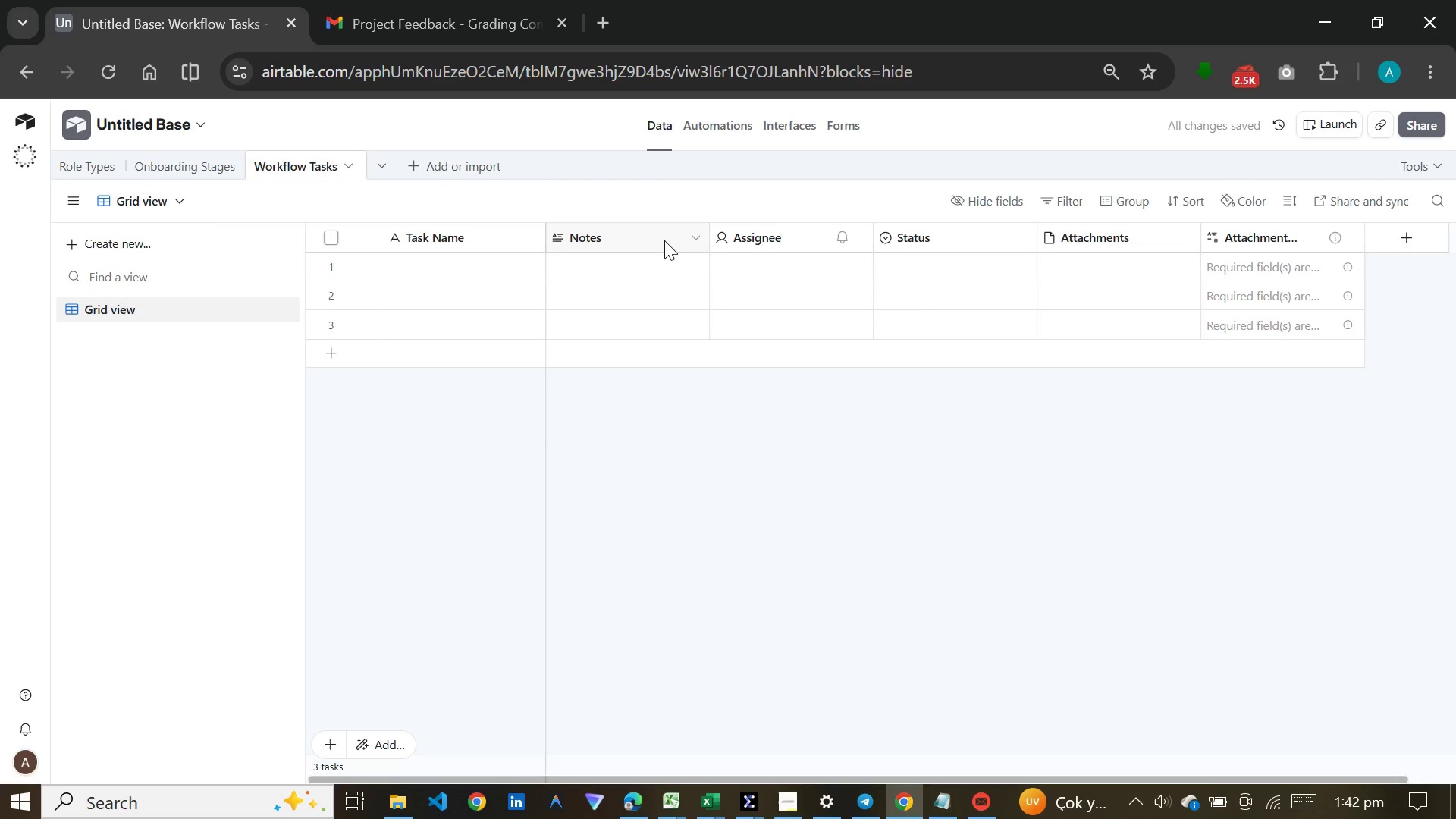 
double_click([664, 240])
 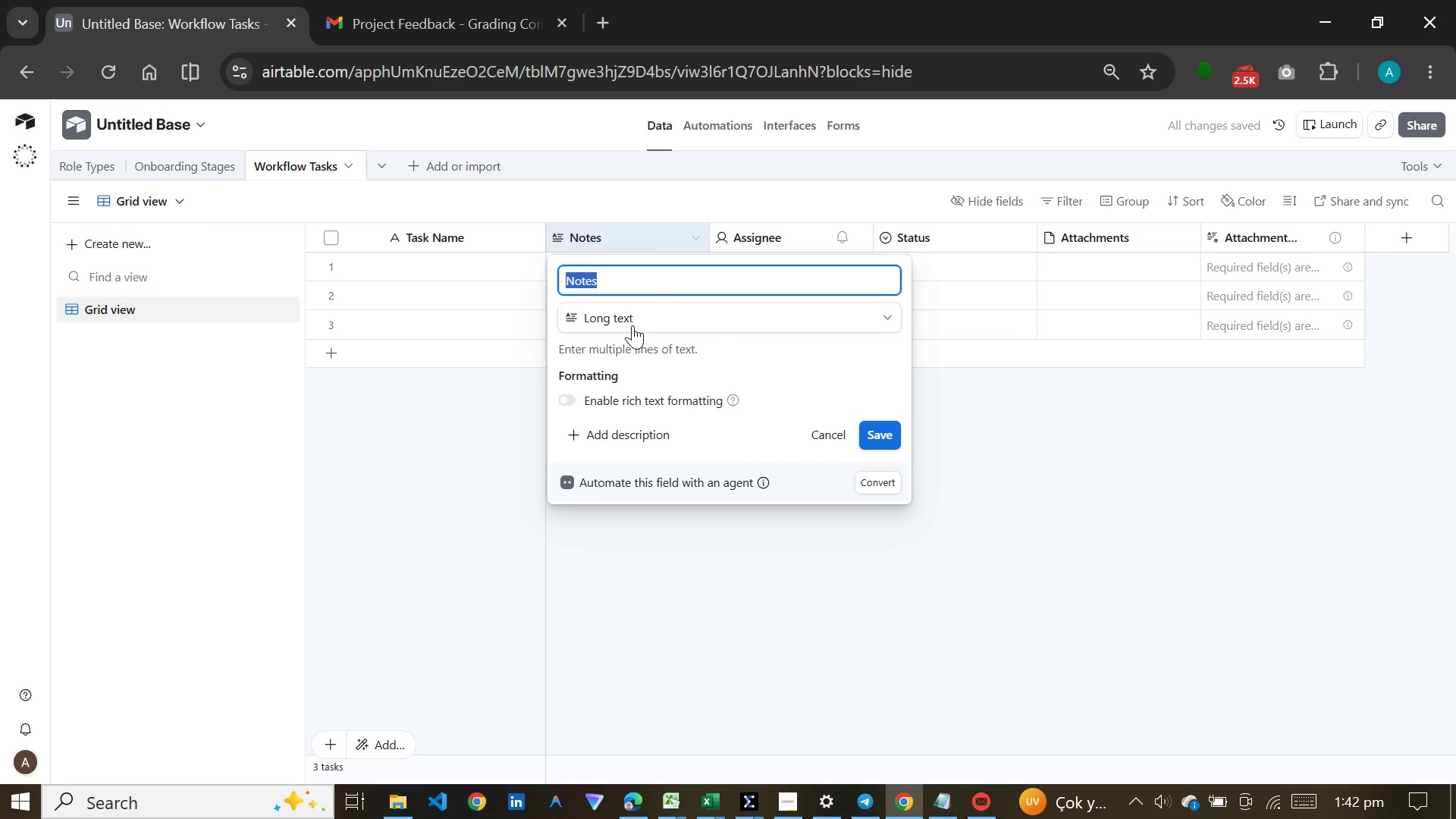 
left_click([632, 325])
 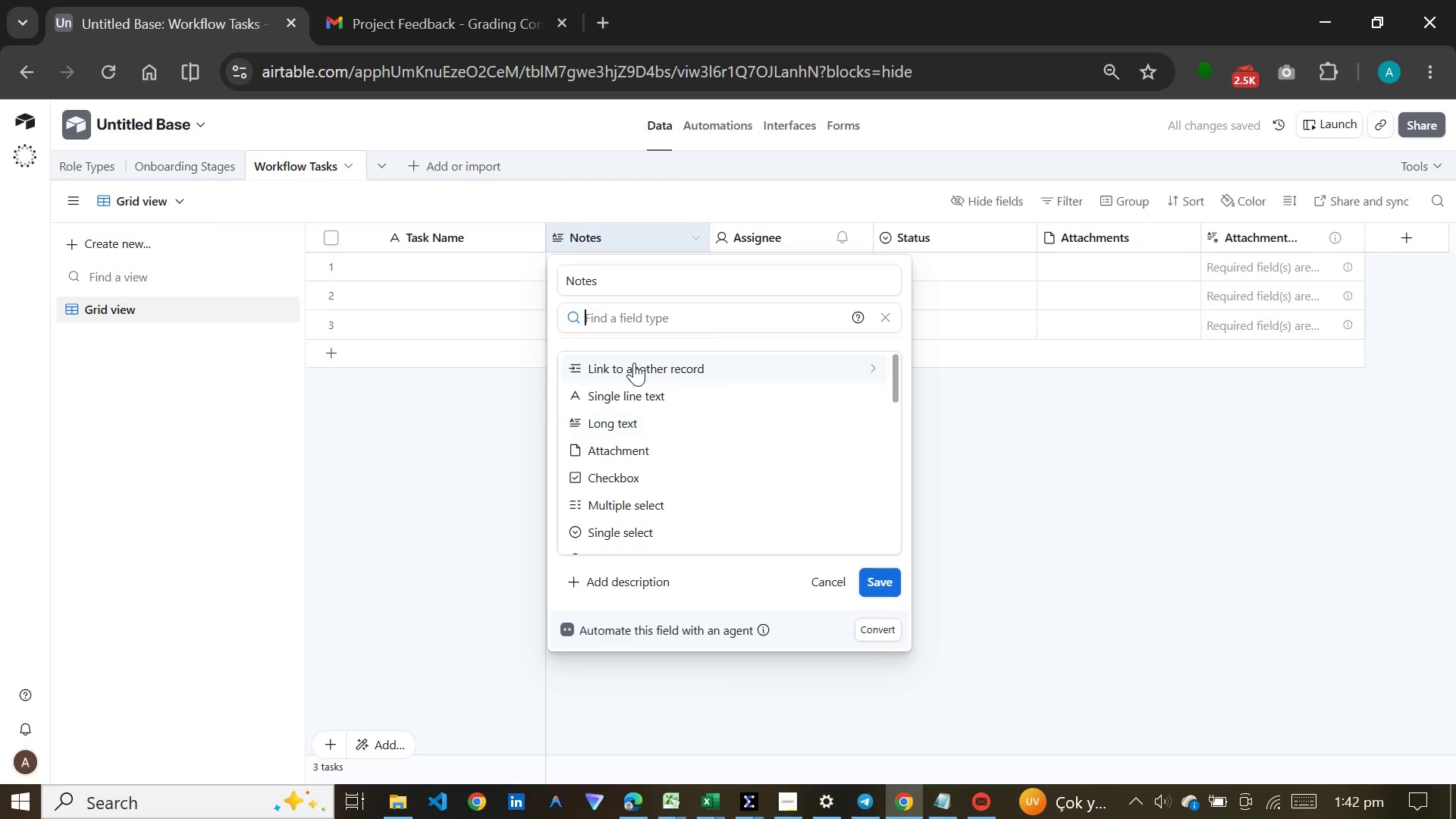 
left_click([634, 362])
 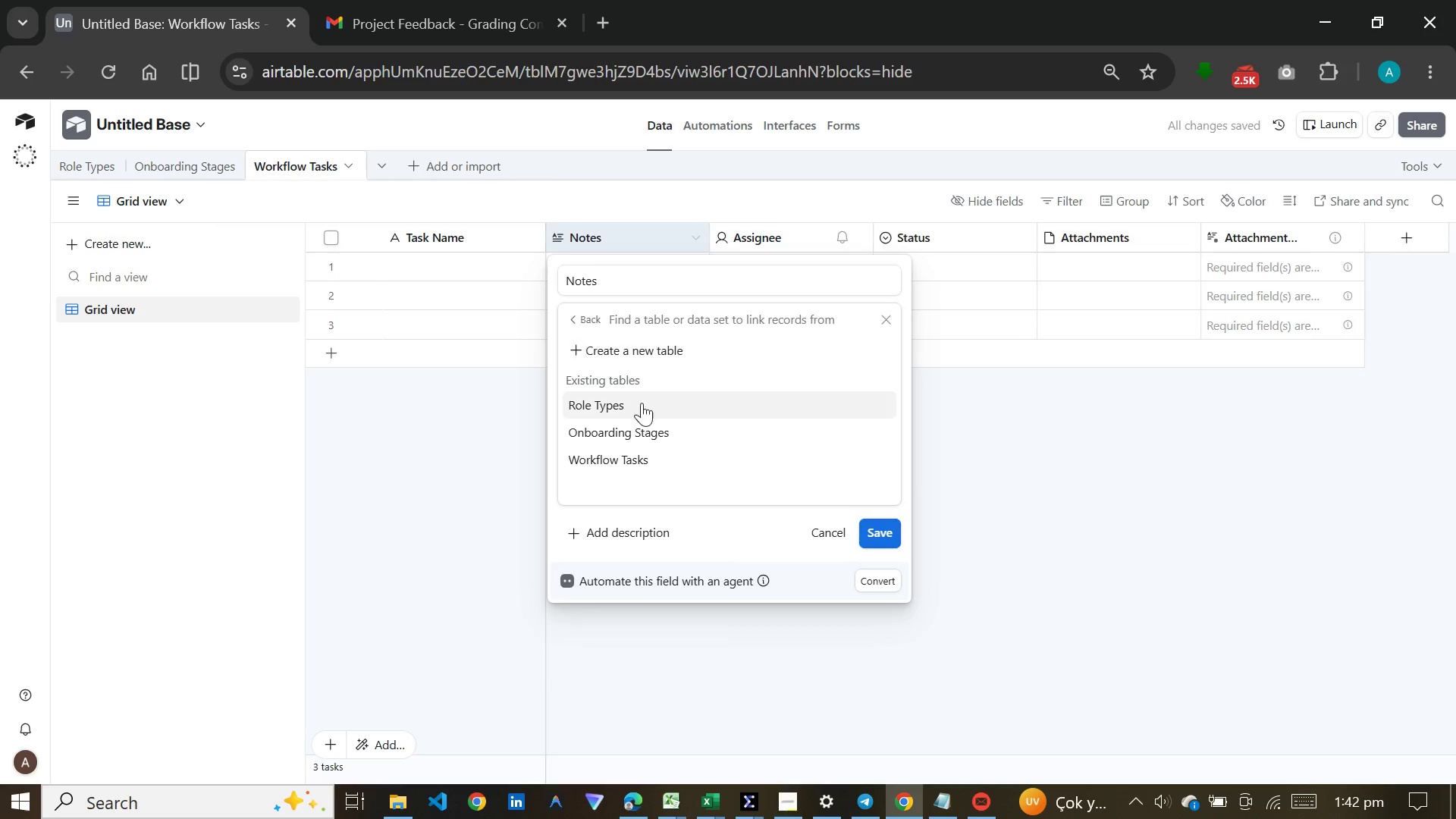 
left_click([637, 410])
 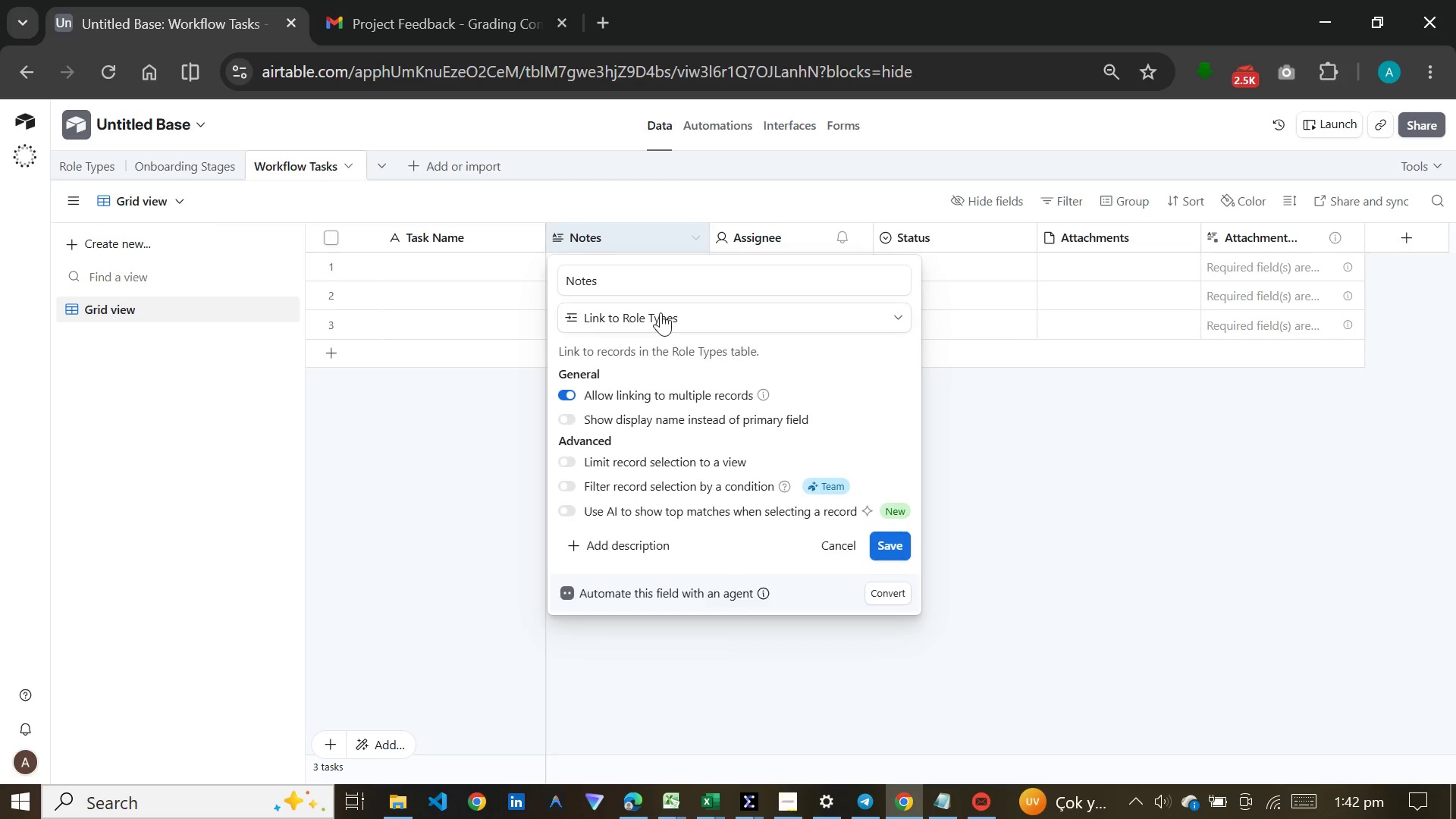 
left_click_drag(start_coordinate=[630, 279], to_coordinate=[554, 275])
 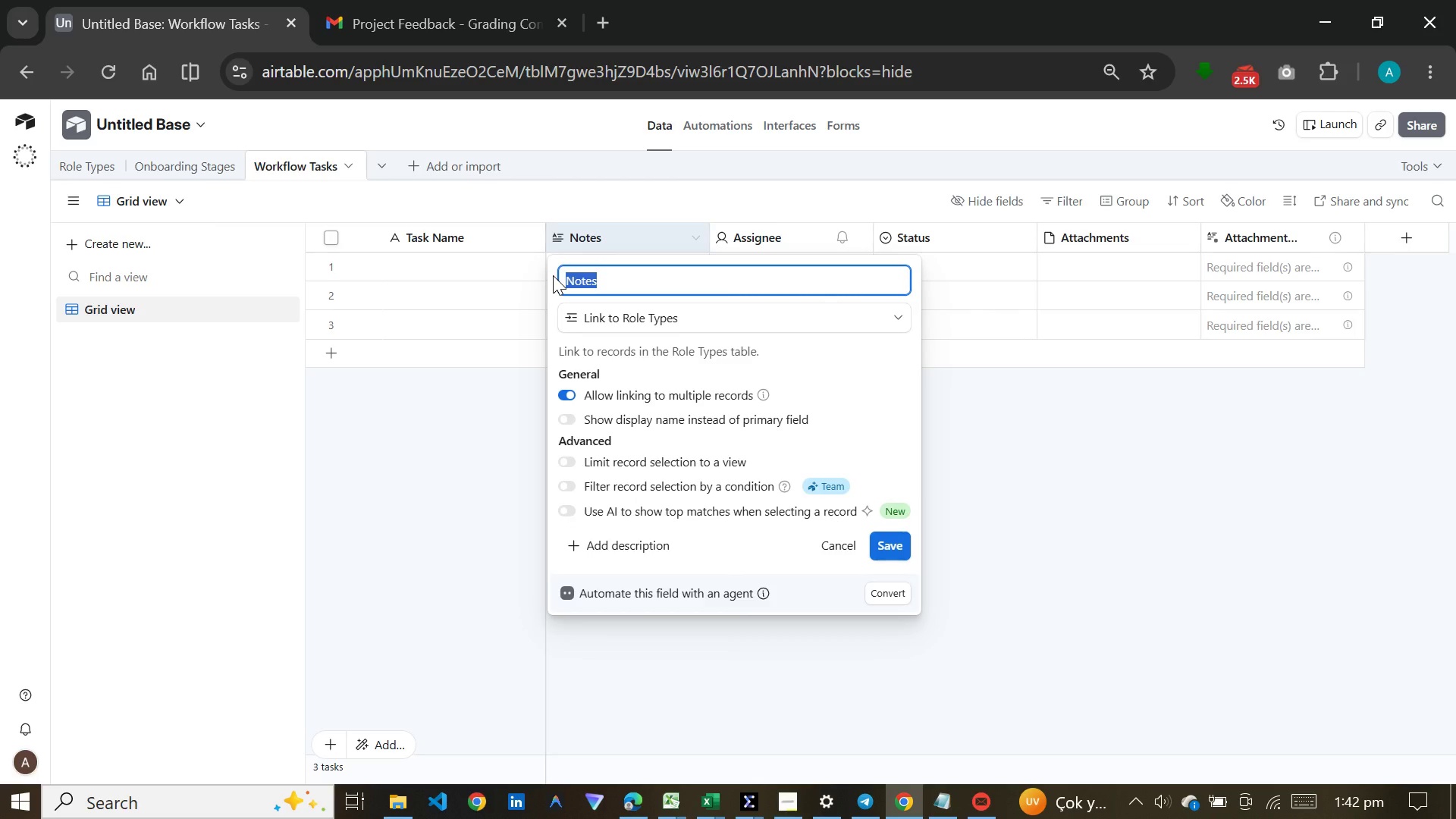 
type(Role Type)
 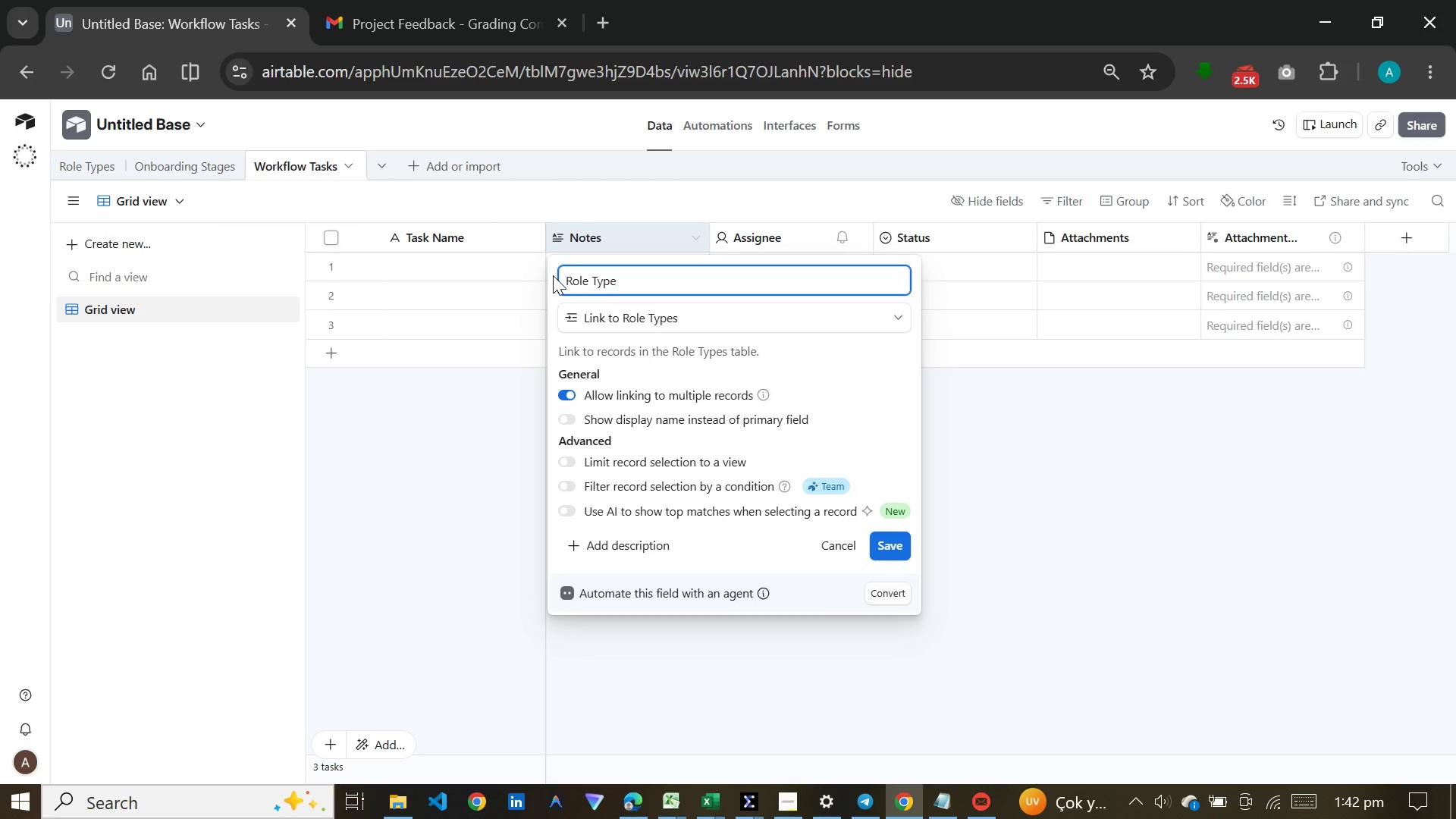 
key(Enter)
 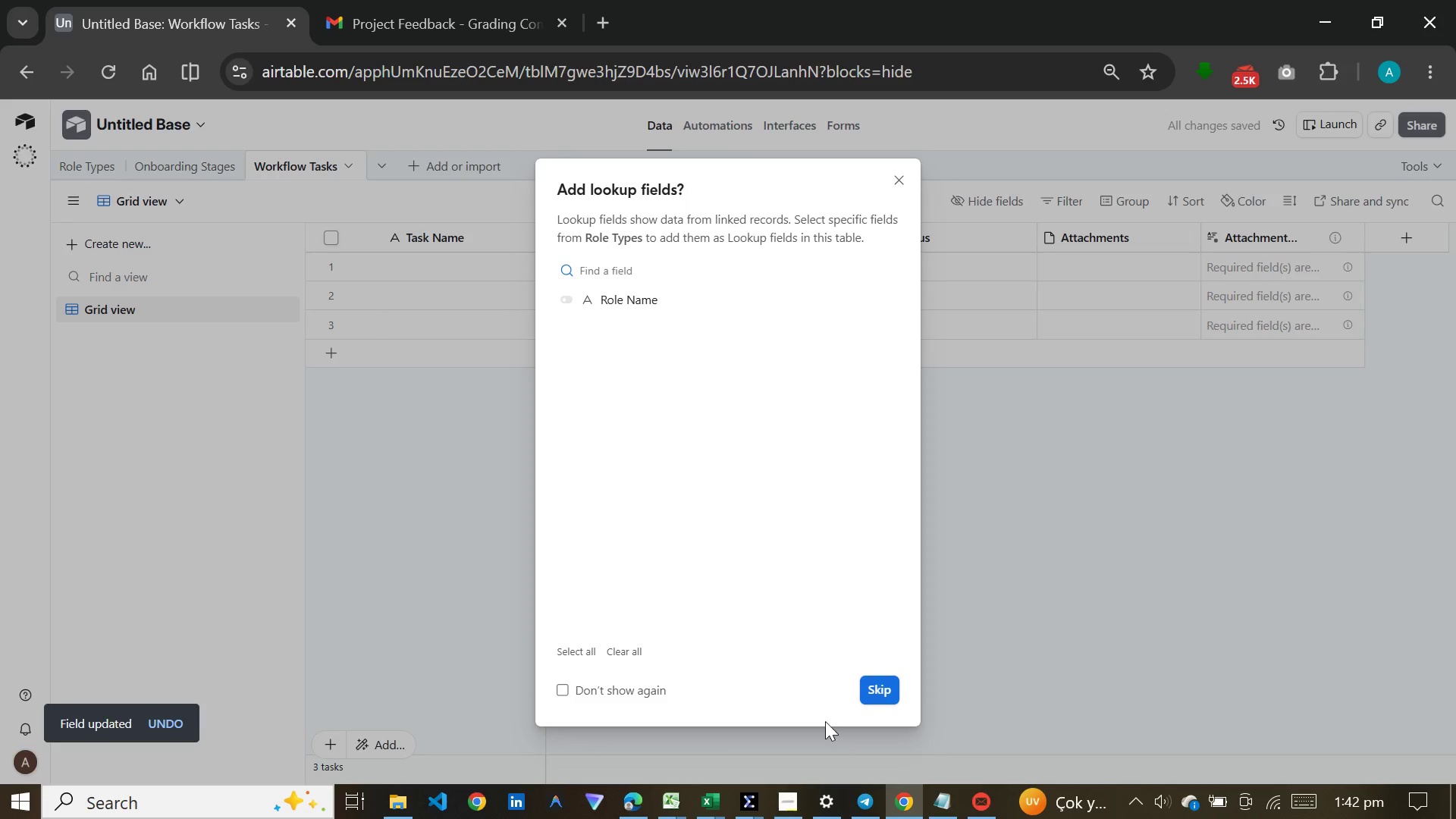 
left_click([868, 677])
 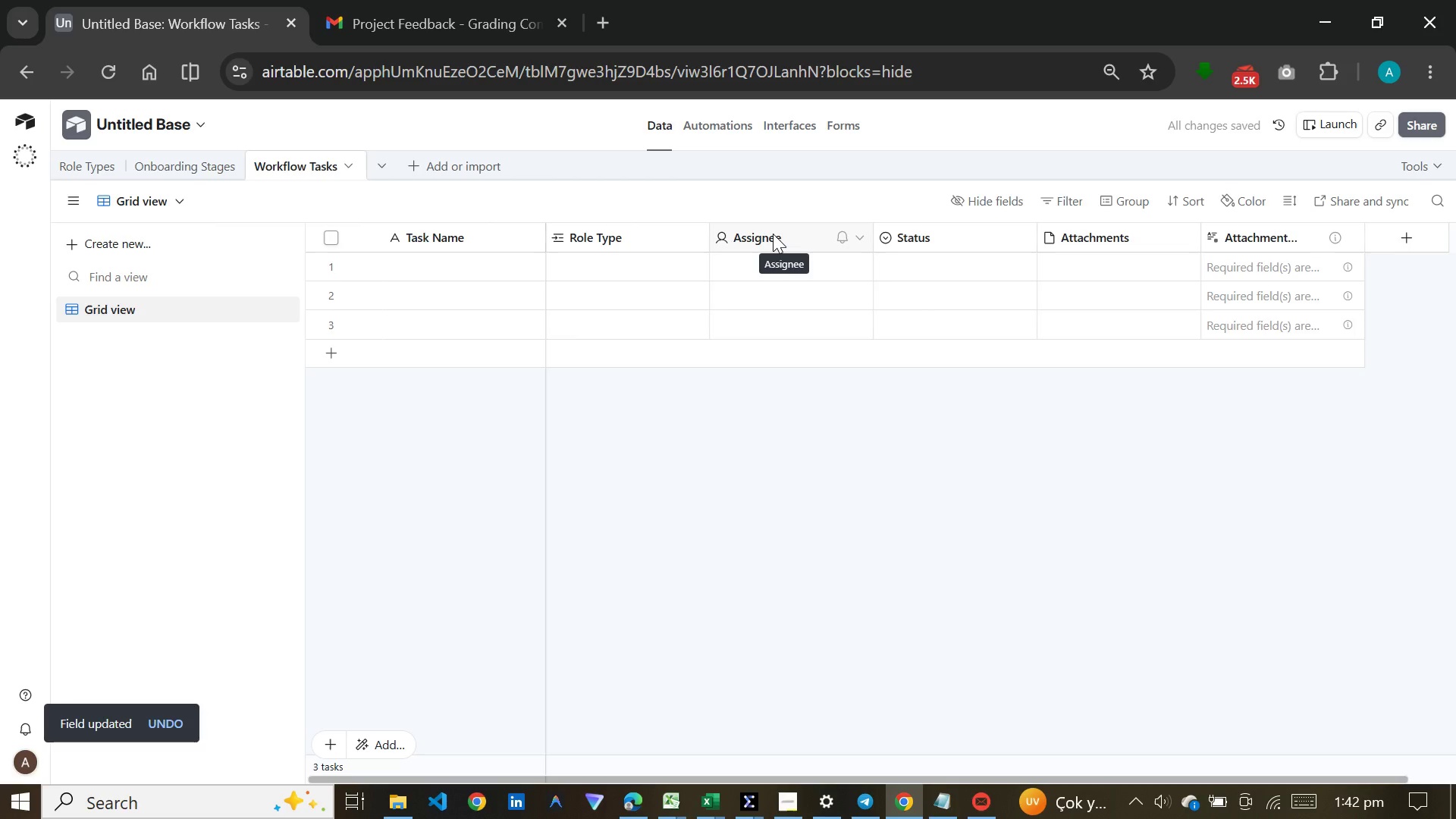 
double_click([773, 234])
 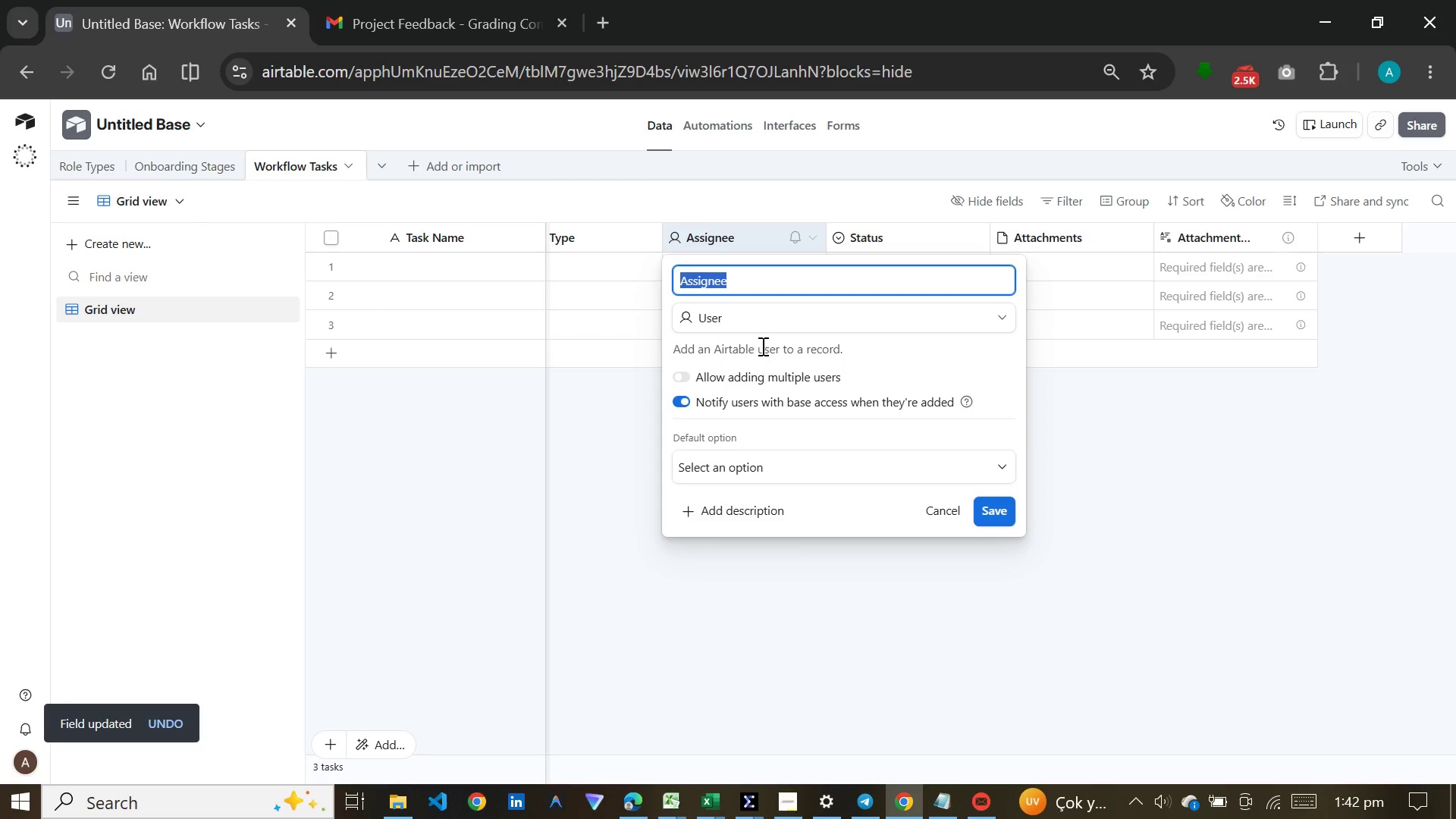 
left_click([761, 321])
 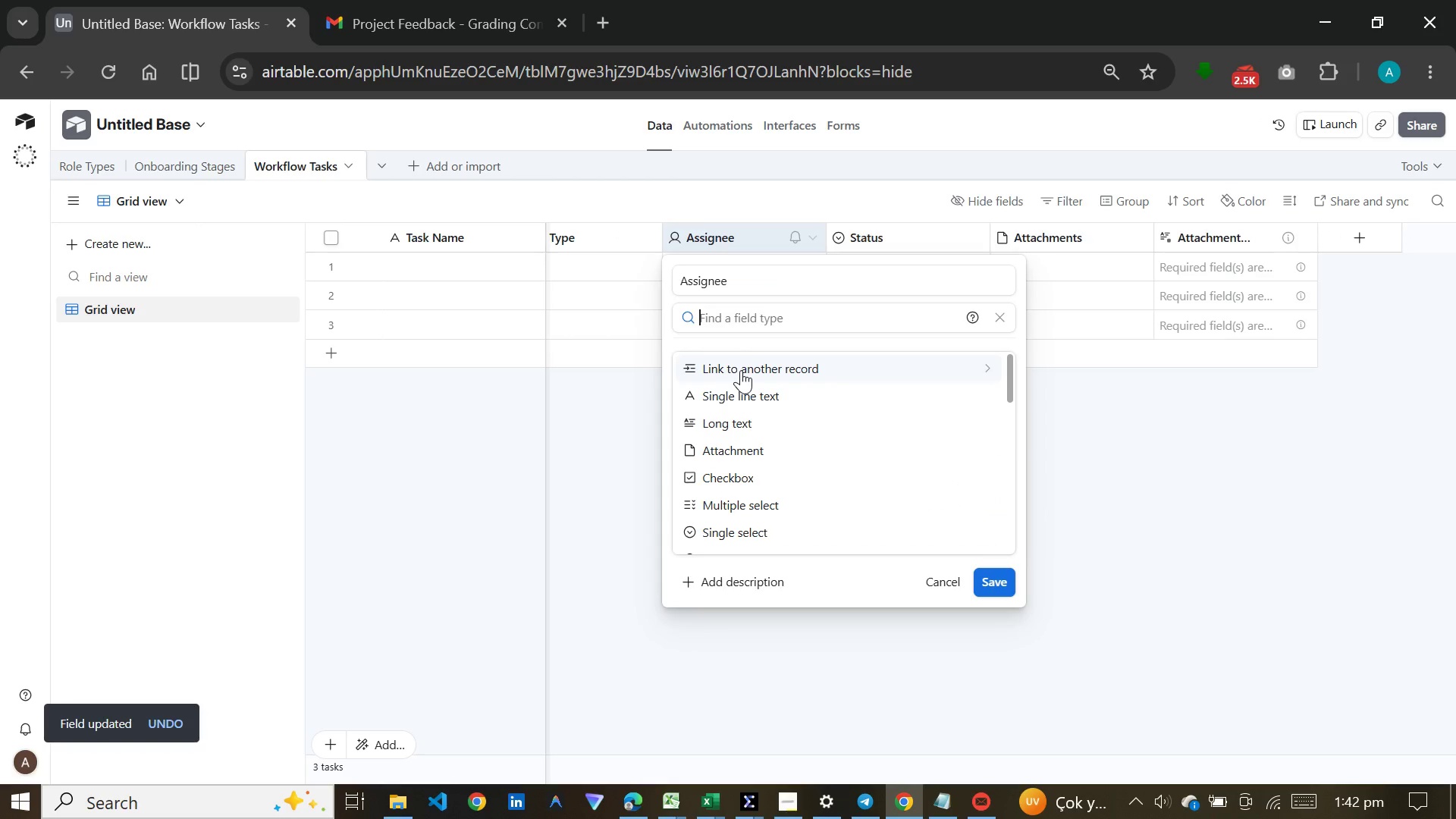 
left_click([741, 370])
 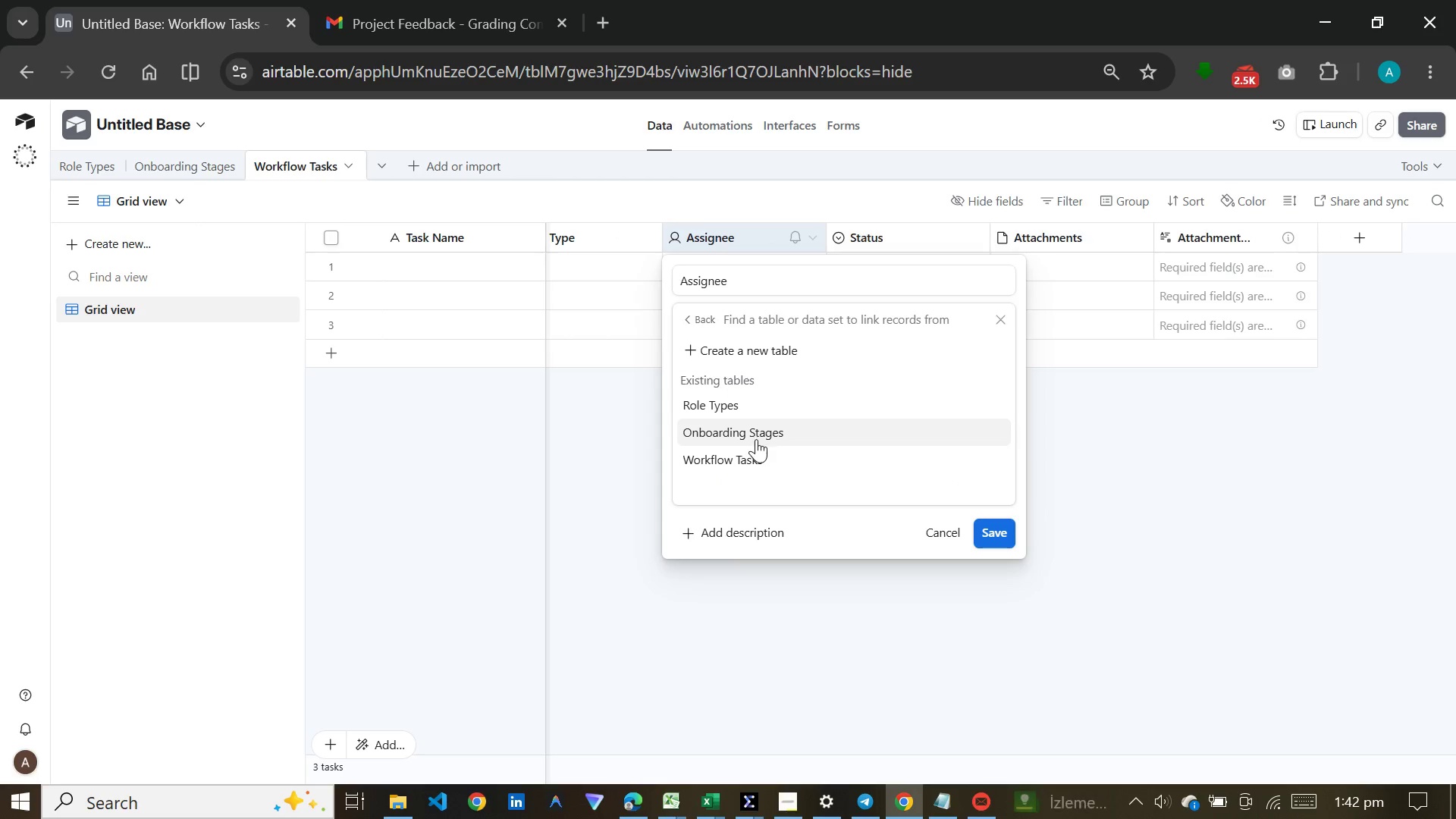 
left_click([756, 438])
 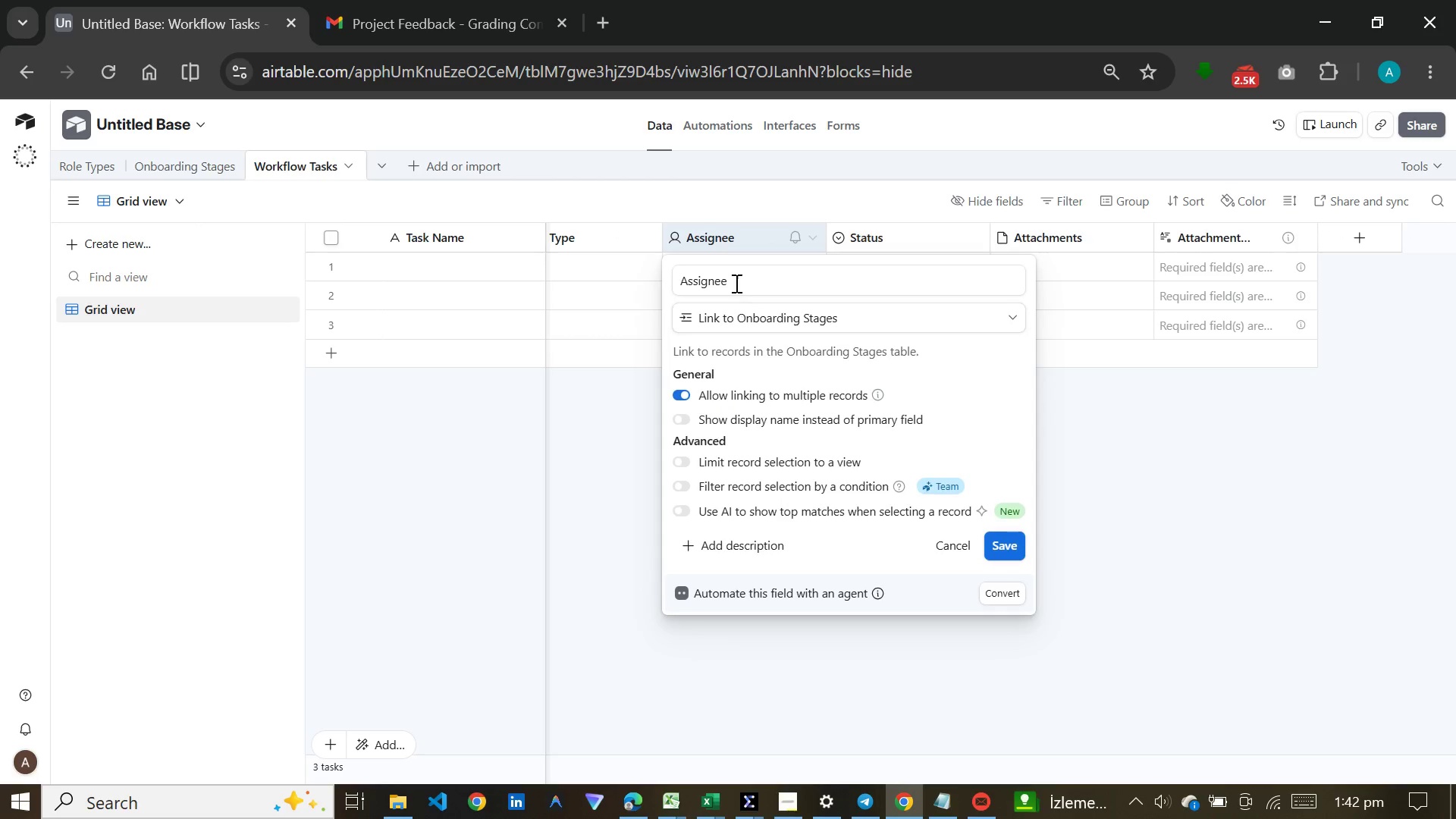 
left_click_drag(start_coordinate=[735, 283], to_coordinate=[652, 283])
 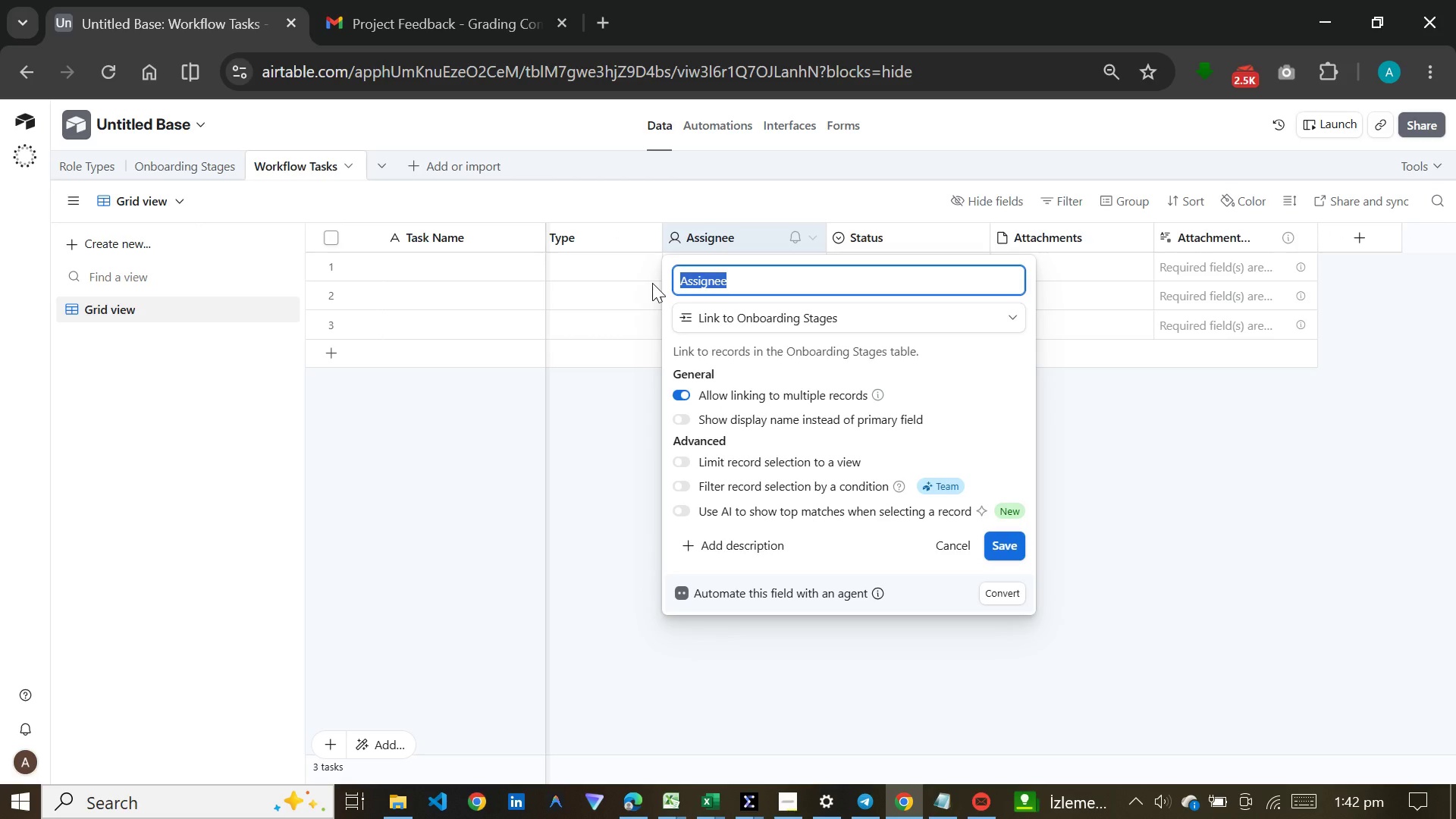 
type(Stage)
 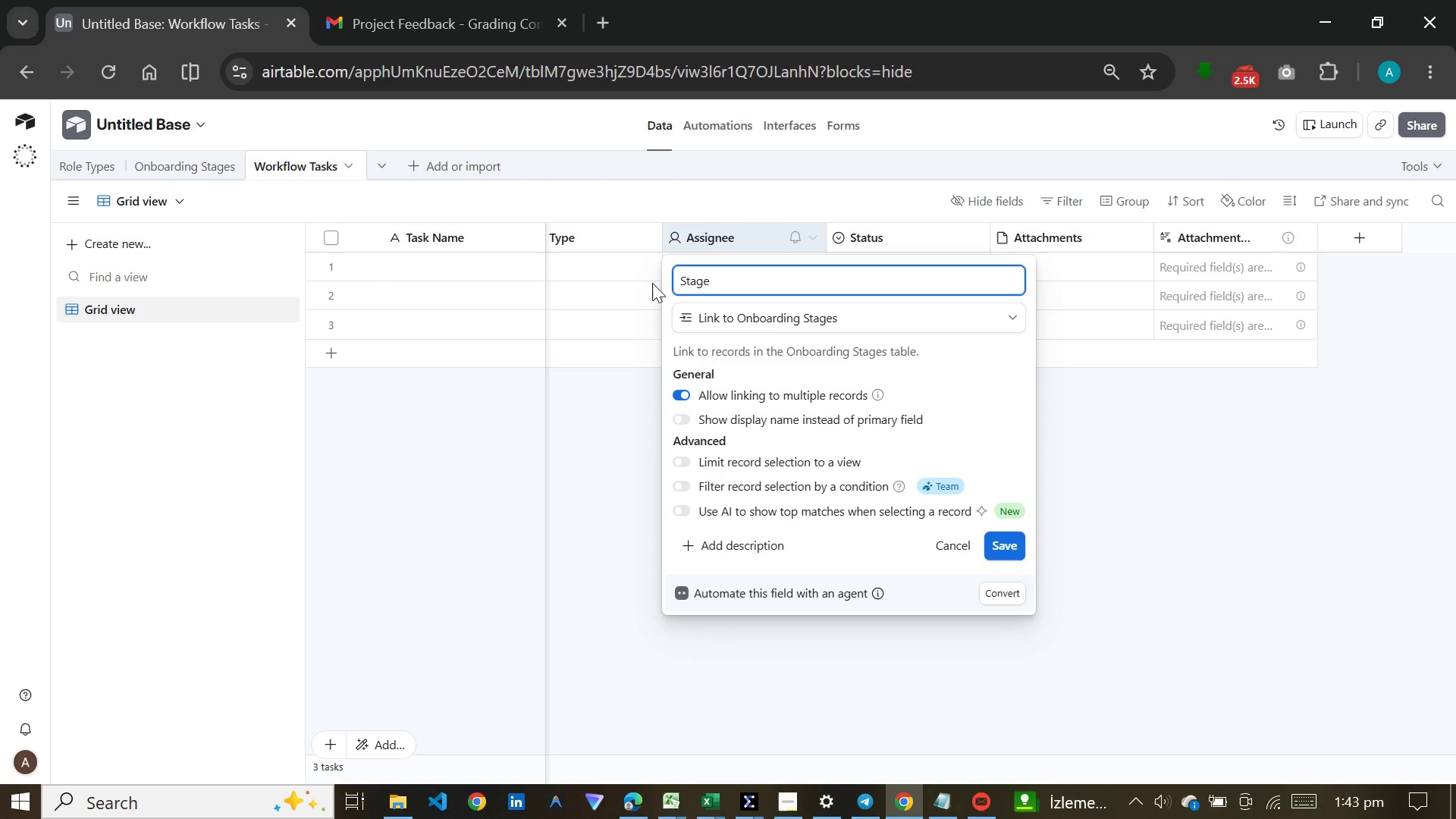 
key(Enter)
 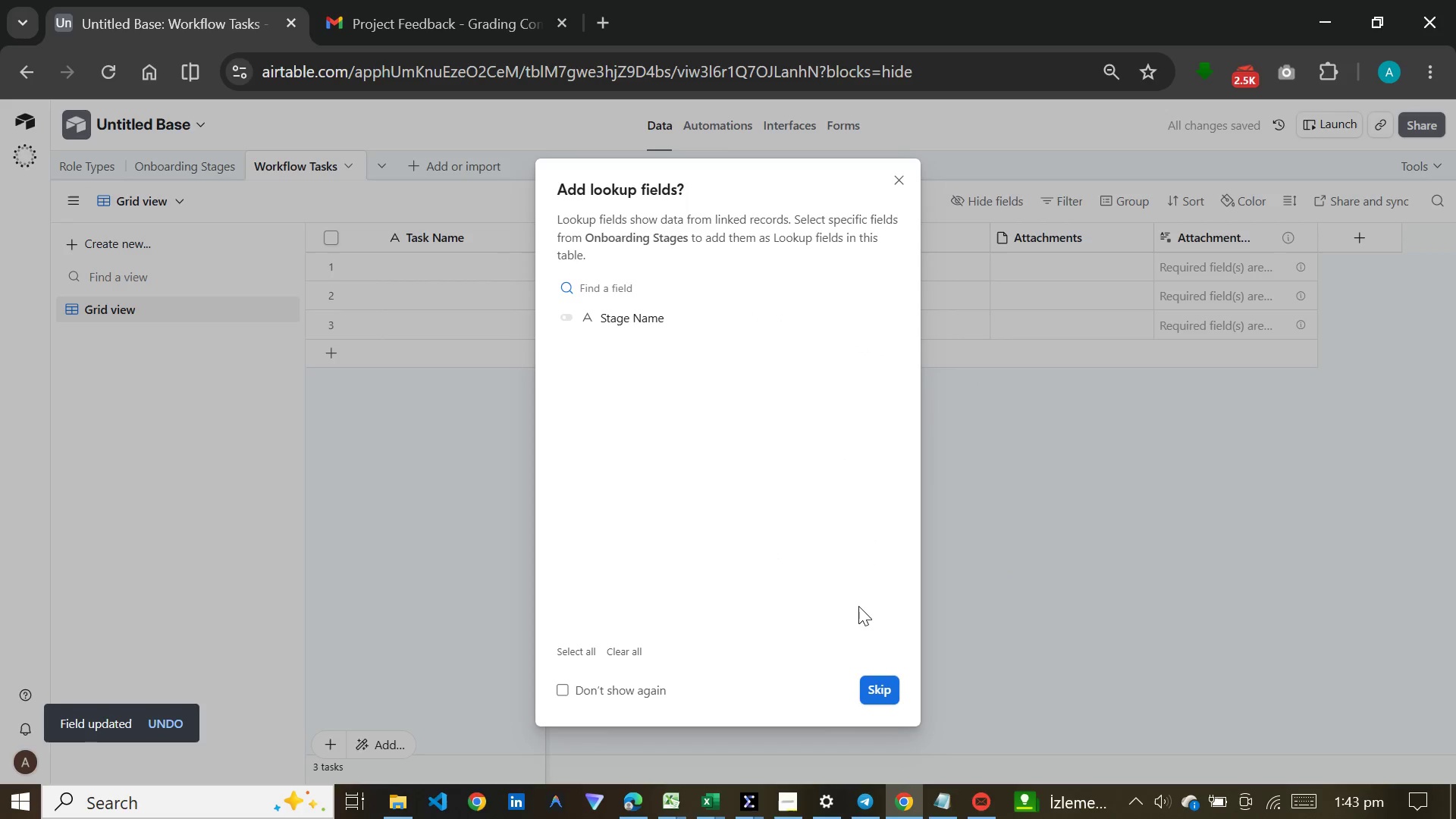 
left_click([871, 679])
 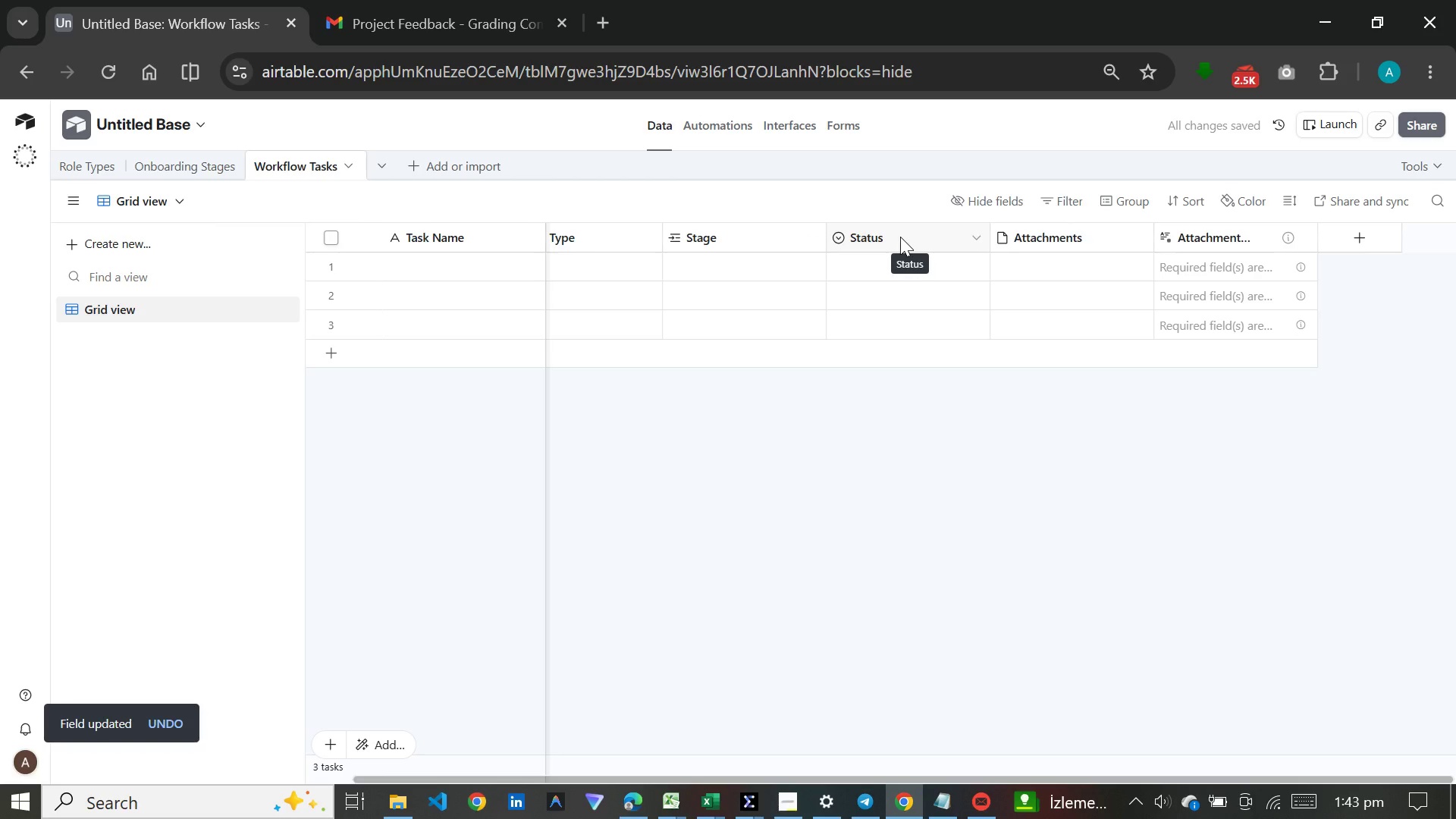 
double_click([900, 237])
 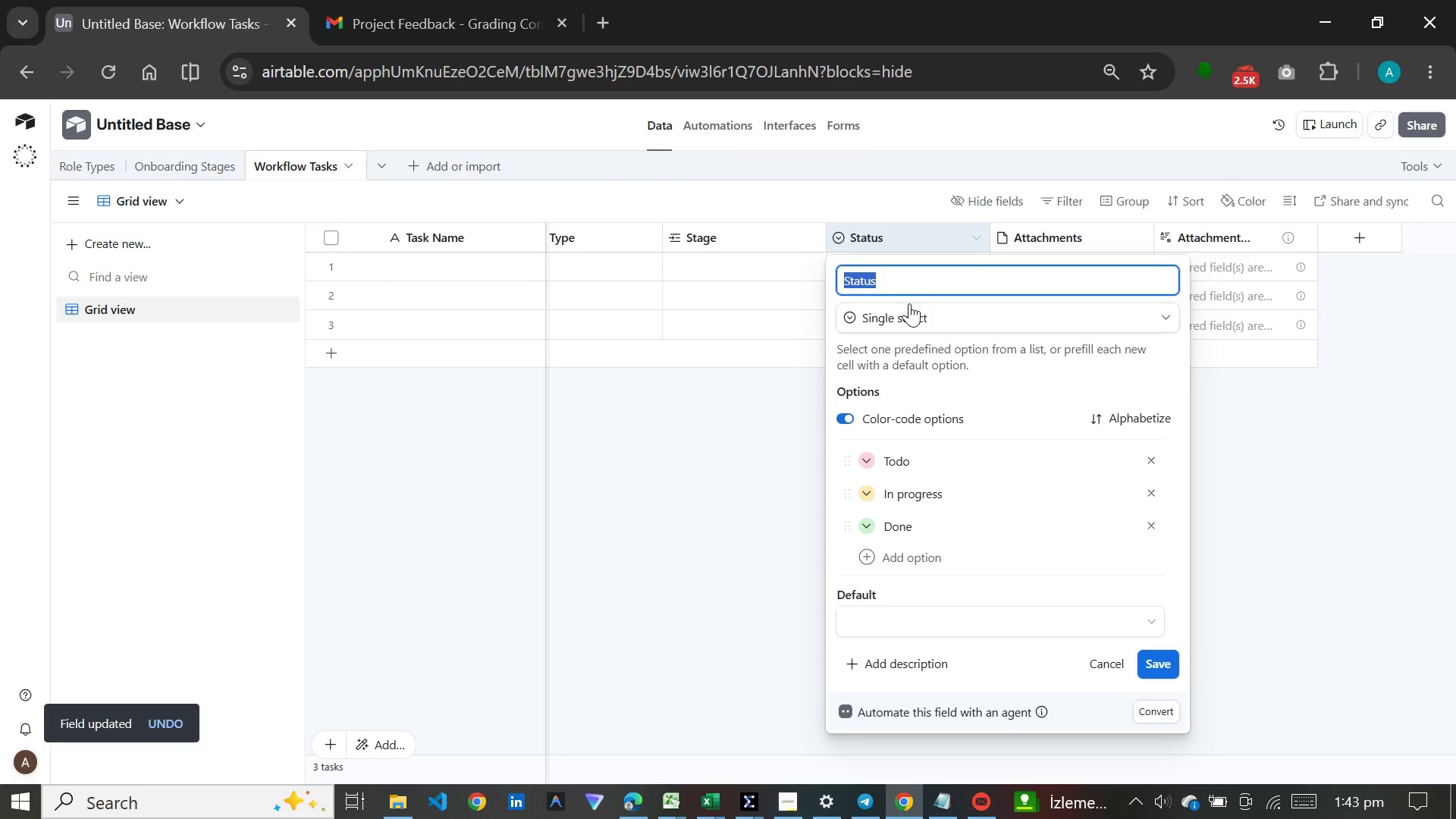 
left_click([909, 309])
 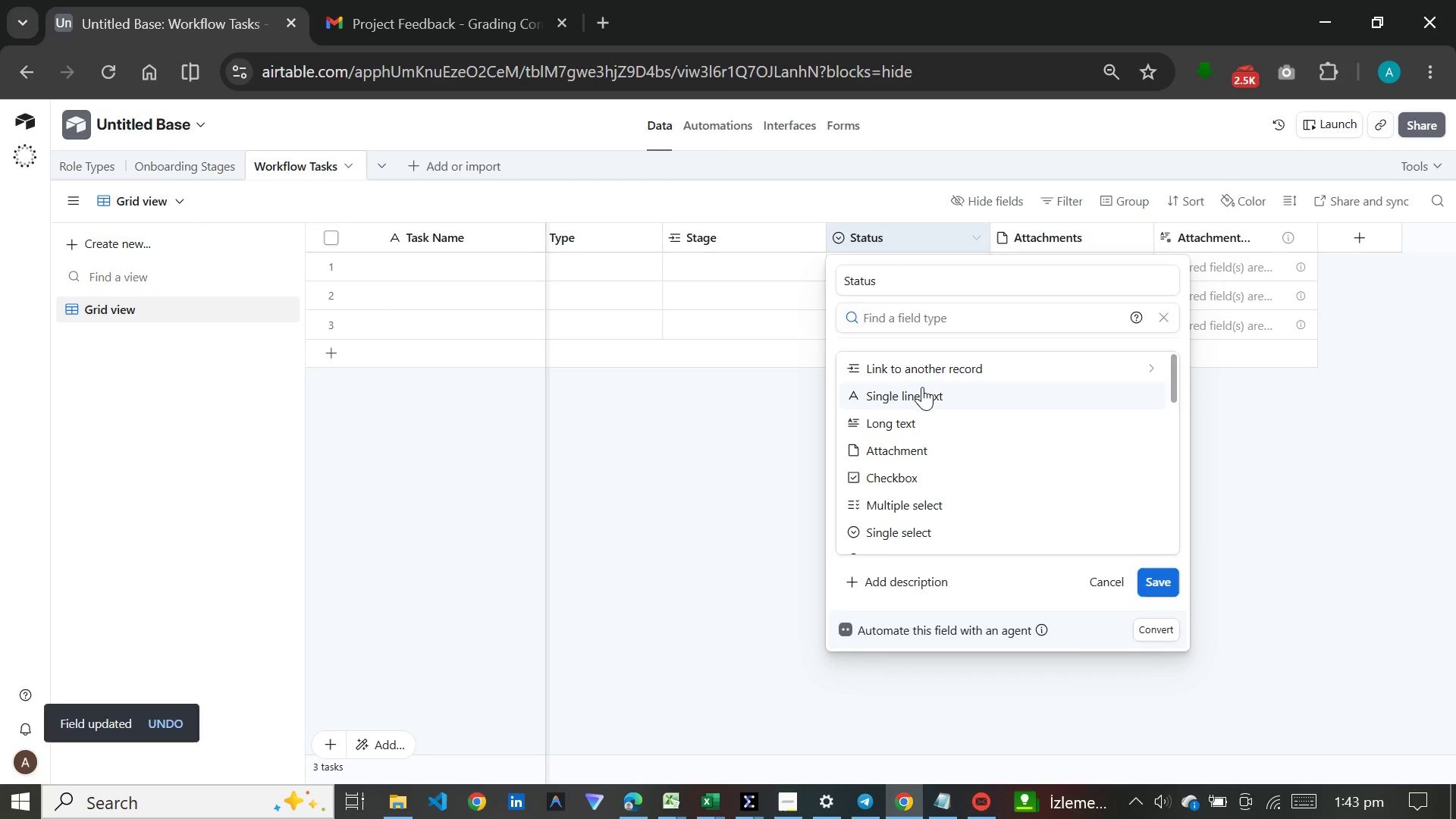 
scroll: coordinate [922, 387], scroll_direction: down, amount: 1.0
 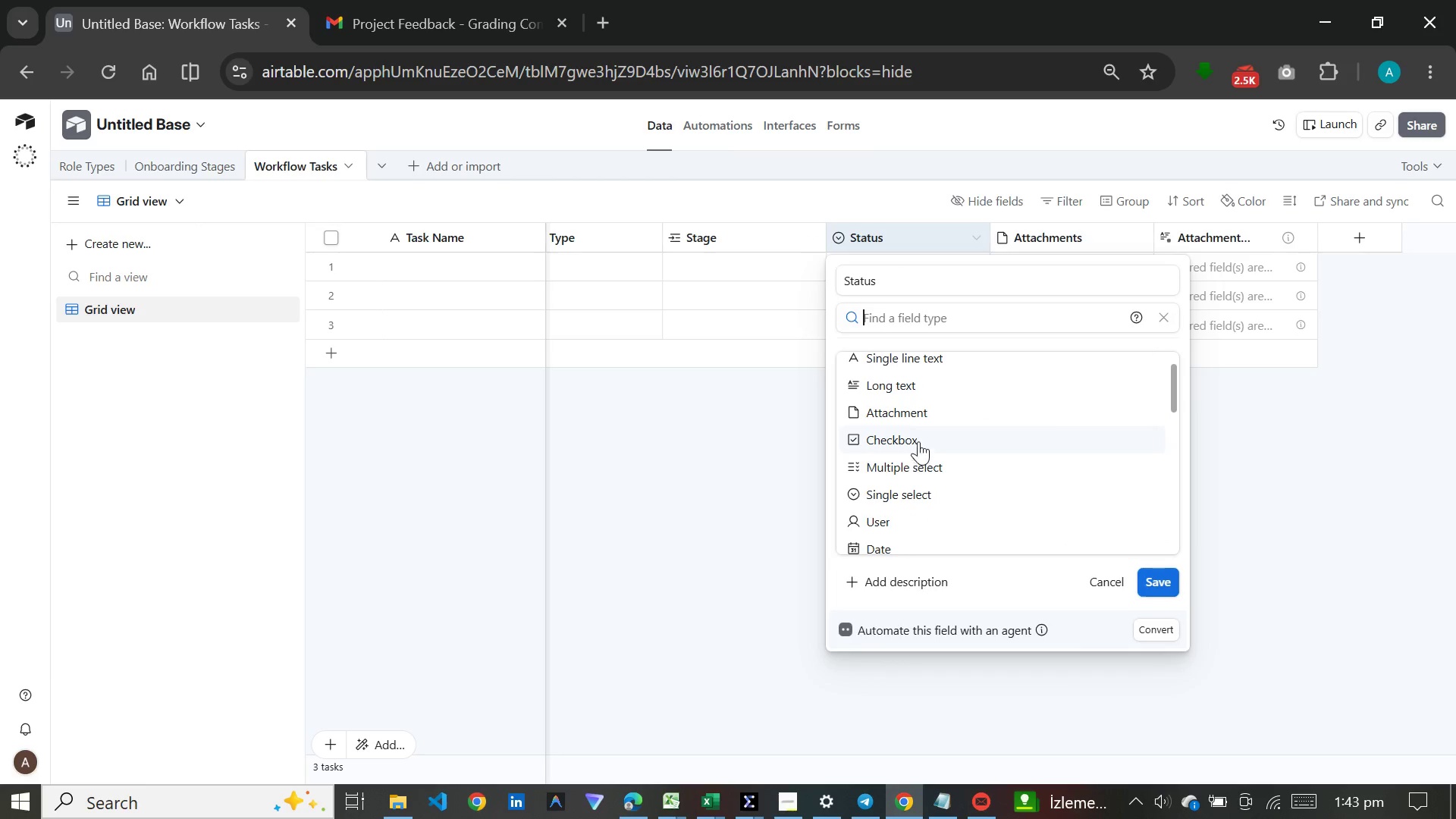 
left_click([918, 441])
 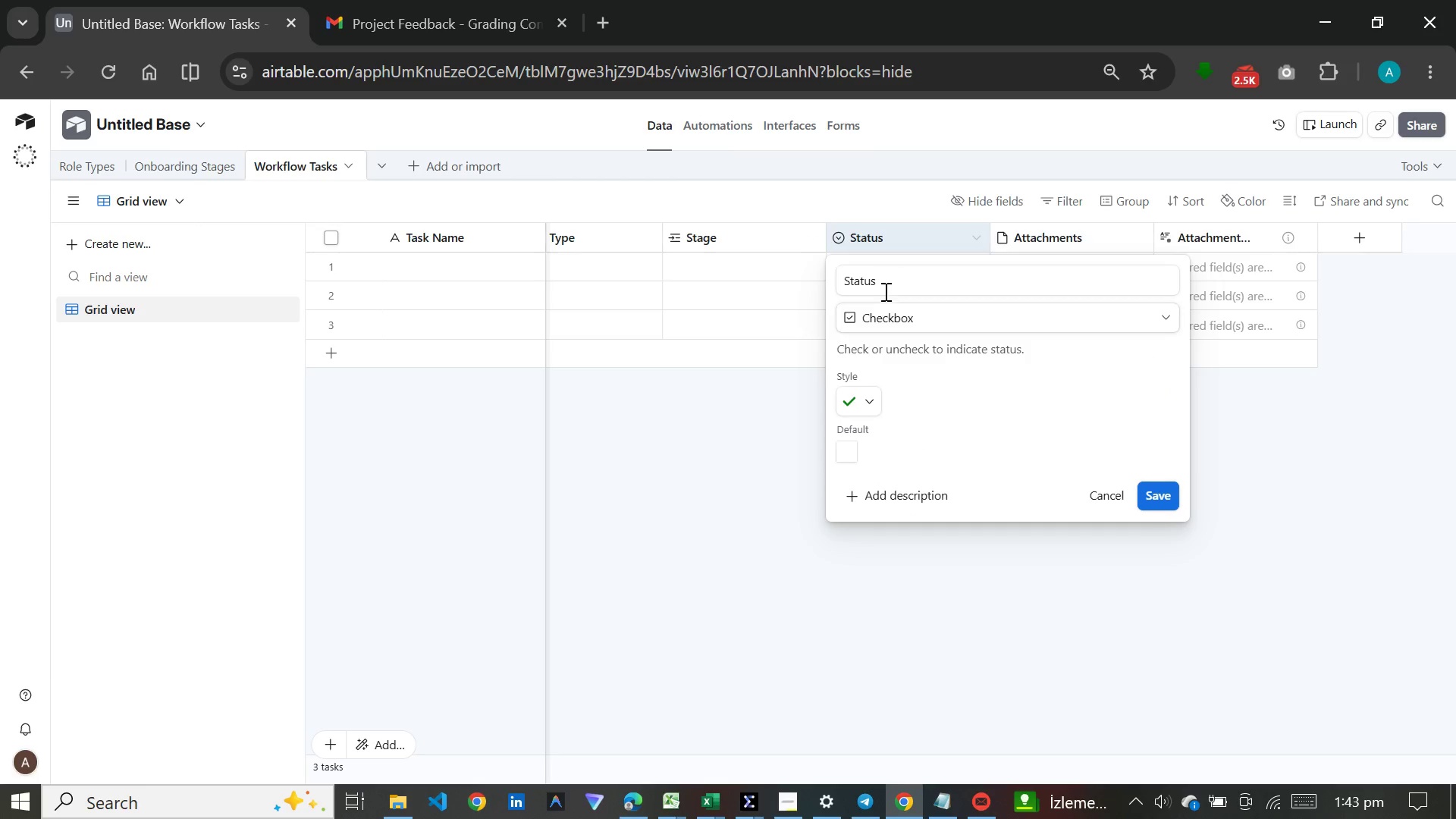 
left_click_drag(start_coordinate=[886, 284], to_coordinate=[833, 282])
 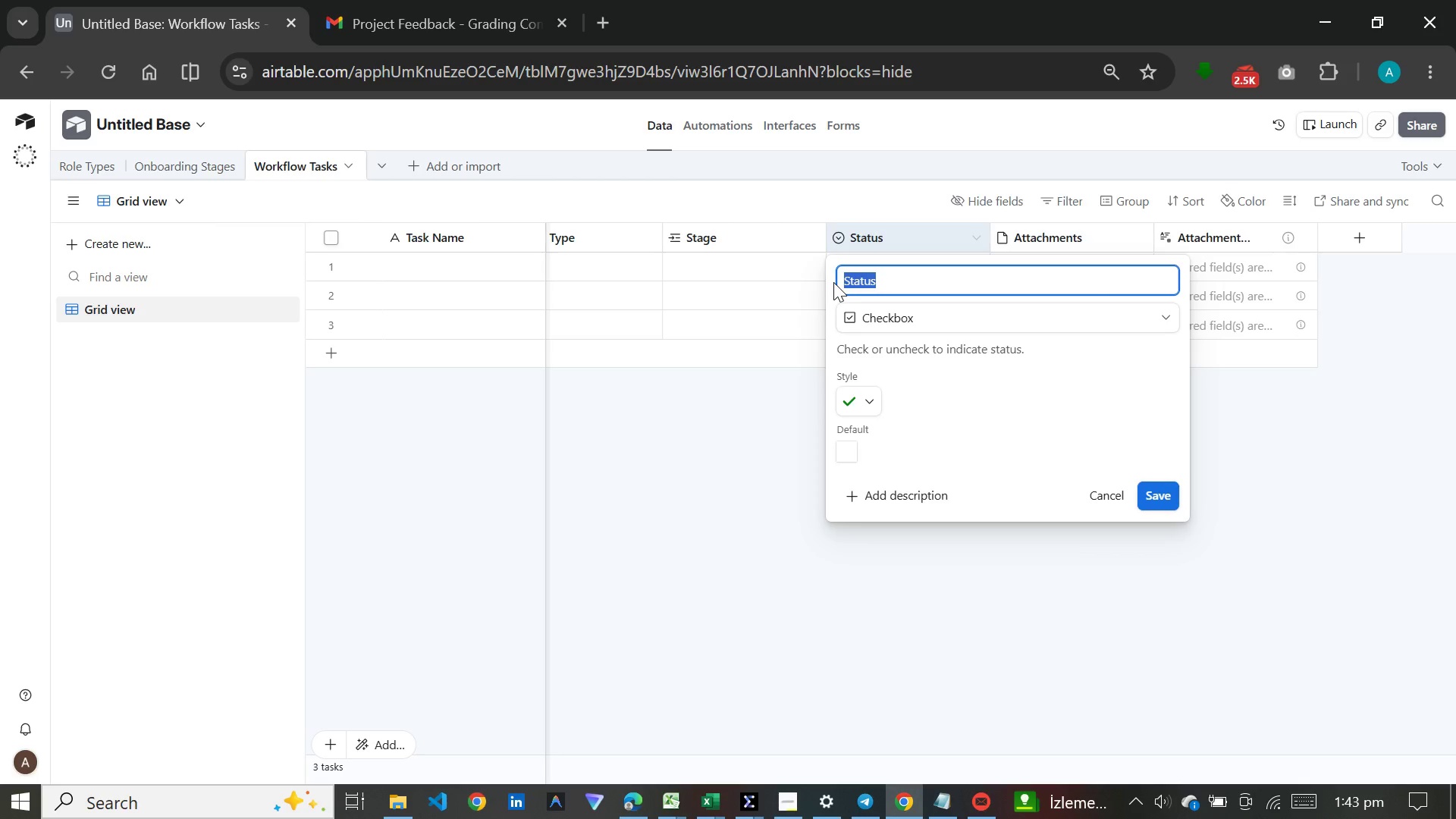 
type(Required)
 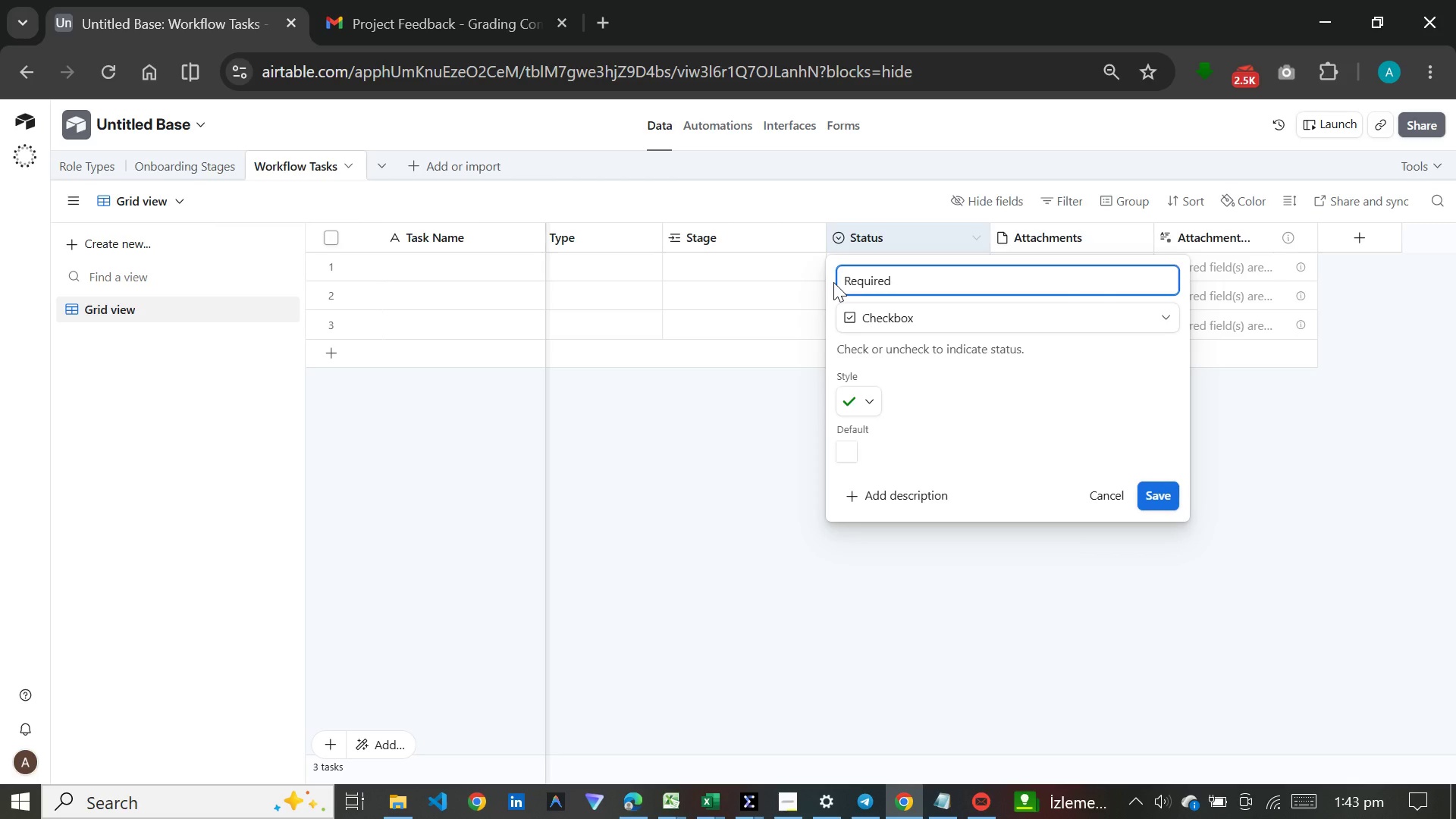 
wait(8.97)
 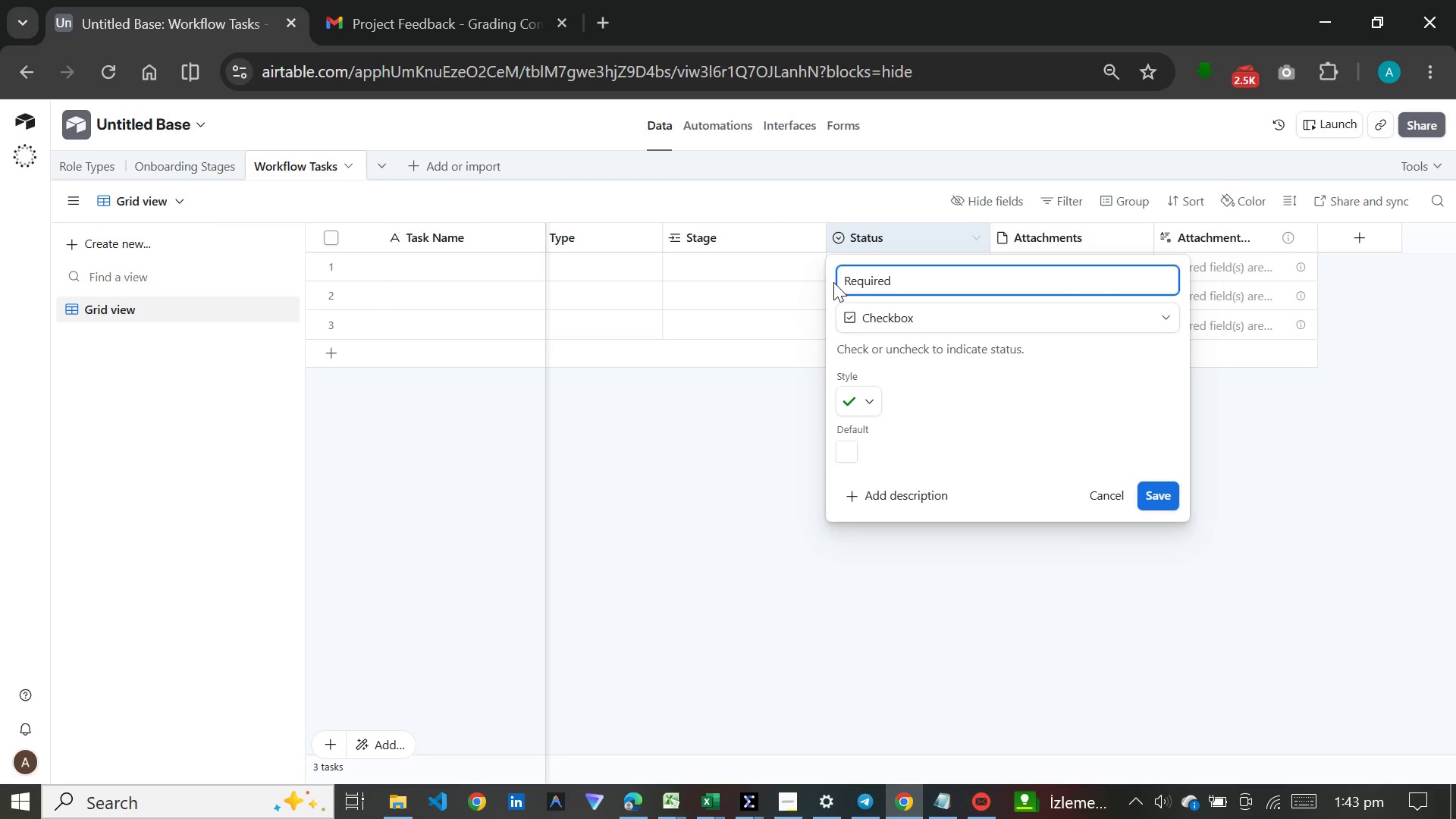 
left_click([1163, 488])
 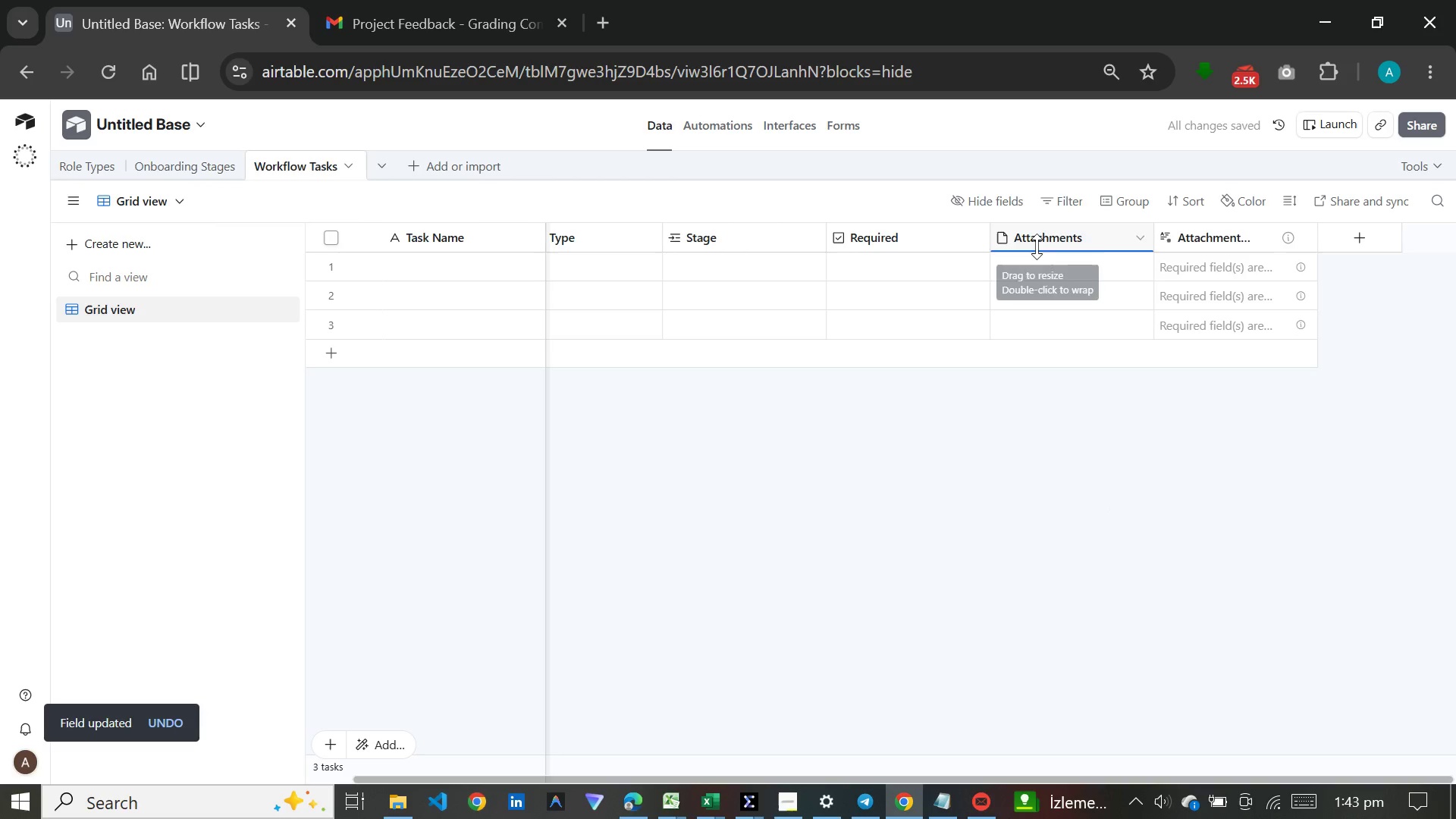 
wait(8.02)
 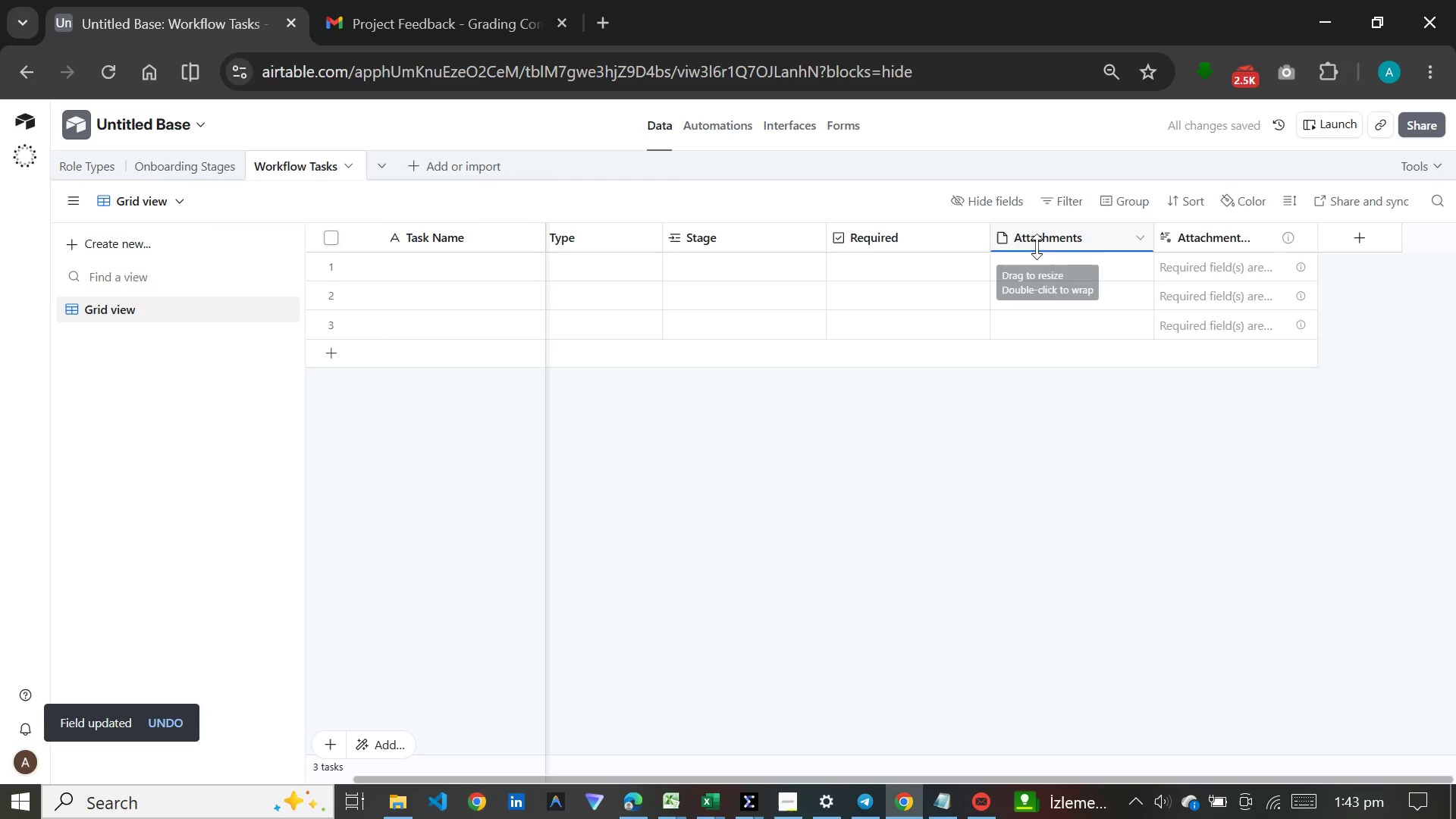 
left_click([1042, 241])
 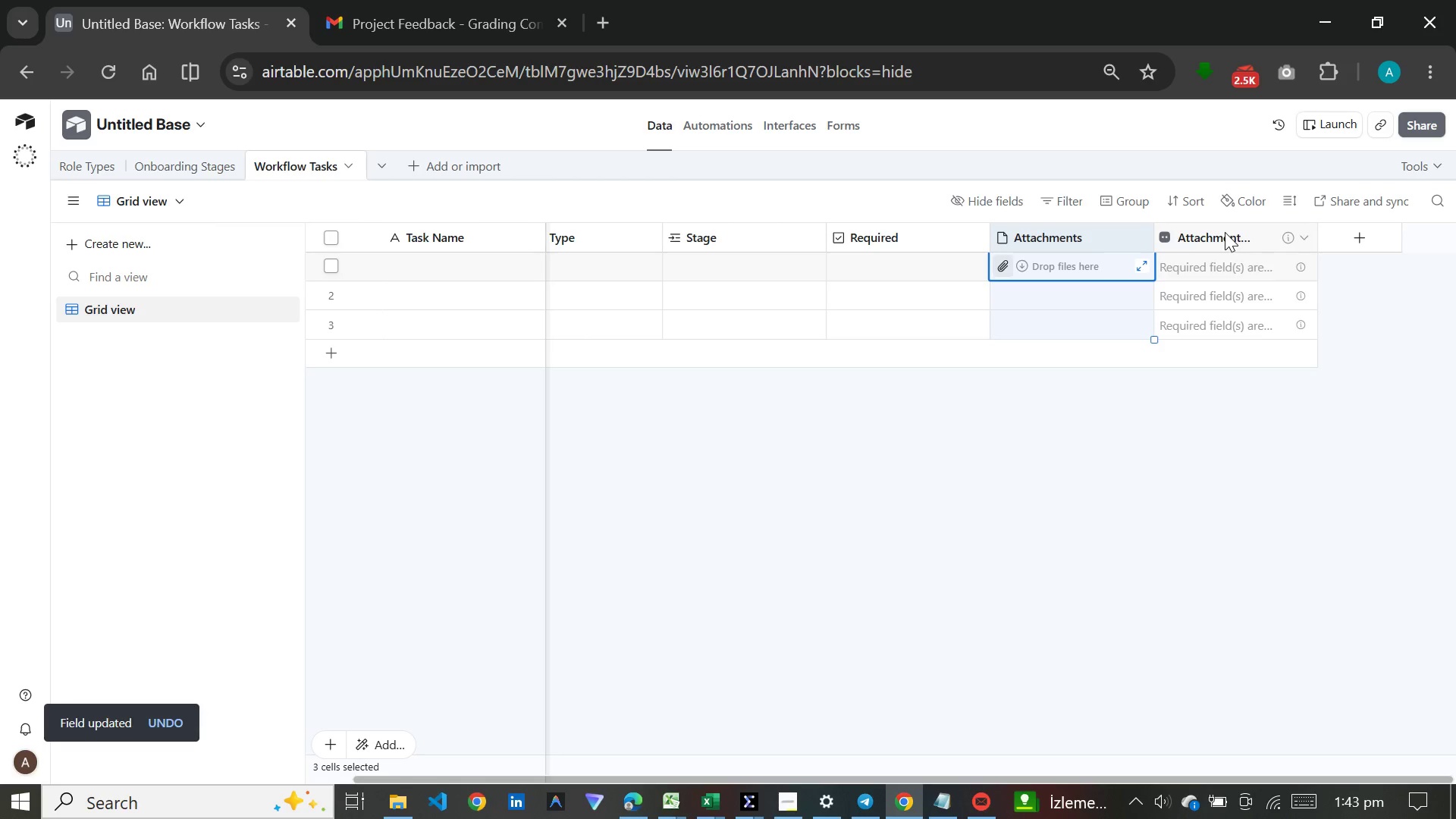 
hold_key(key=ControlLeft, duration=0.84)
left_click([1225, 232])
 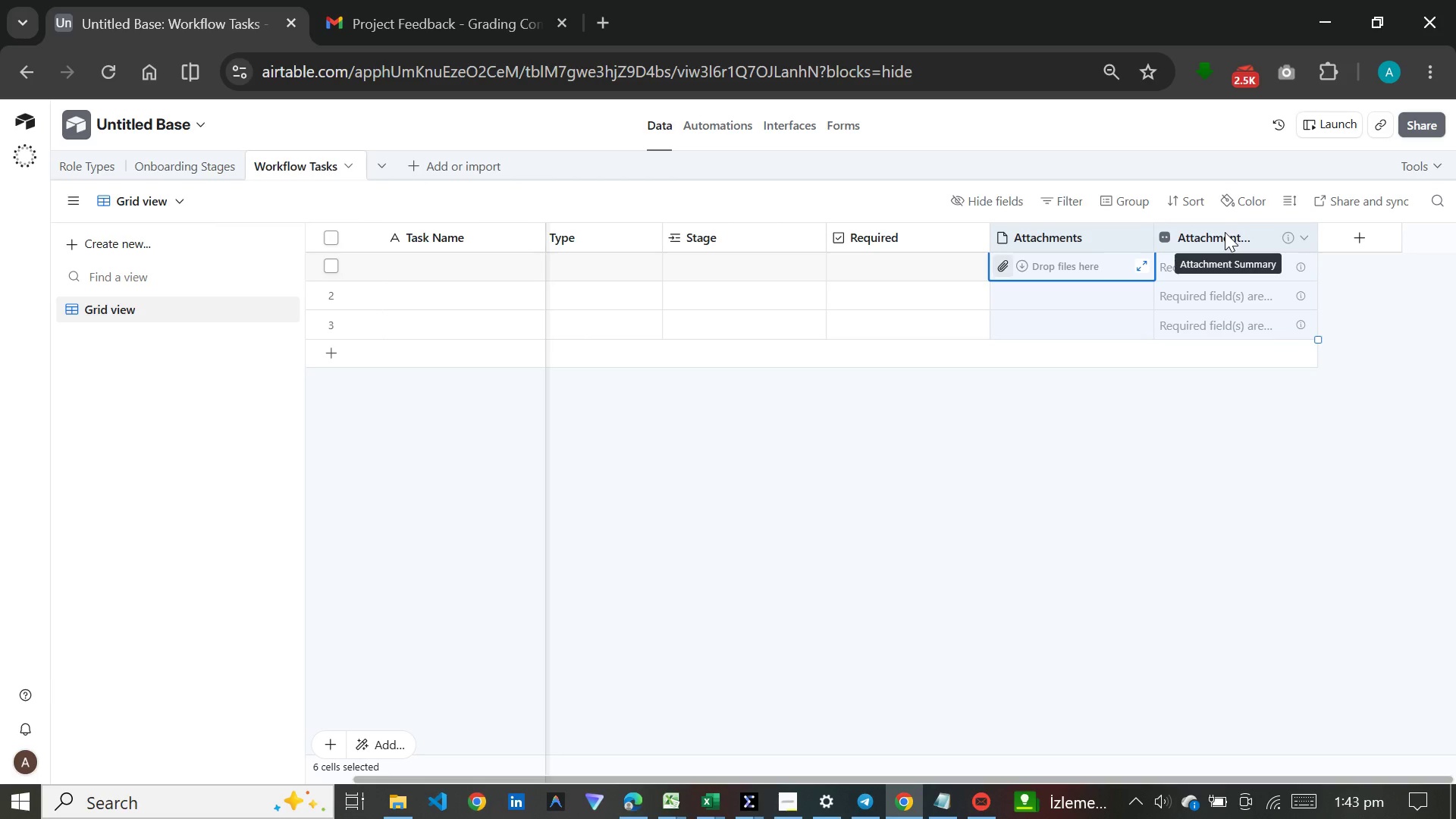 
right_click([1225, 232])
 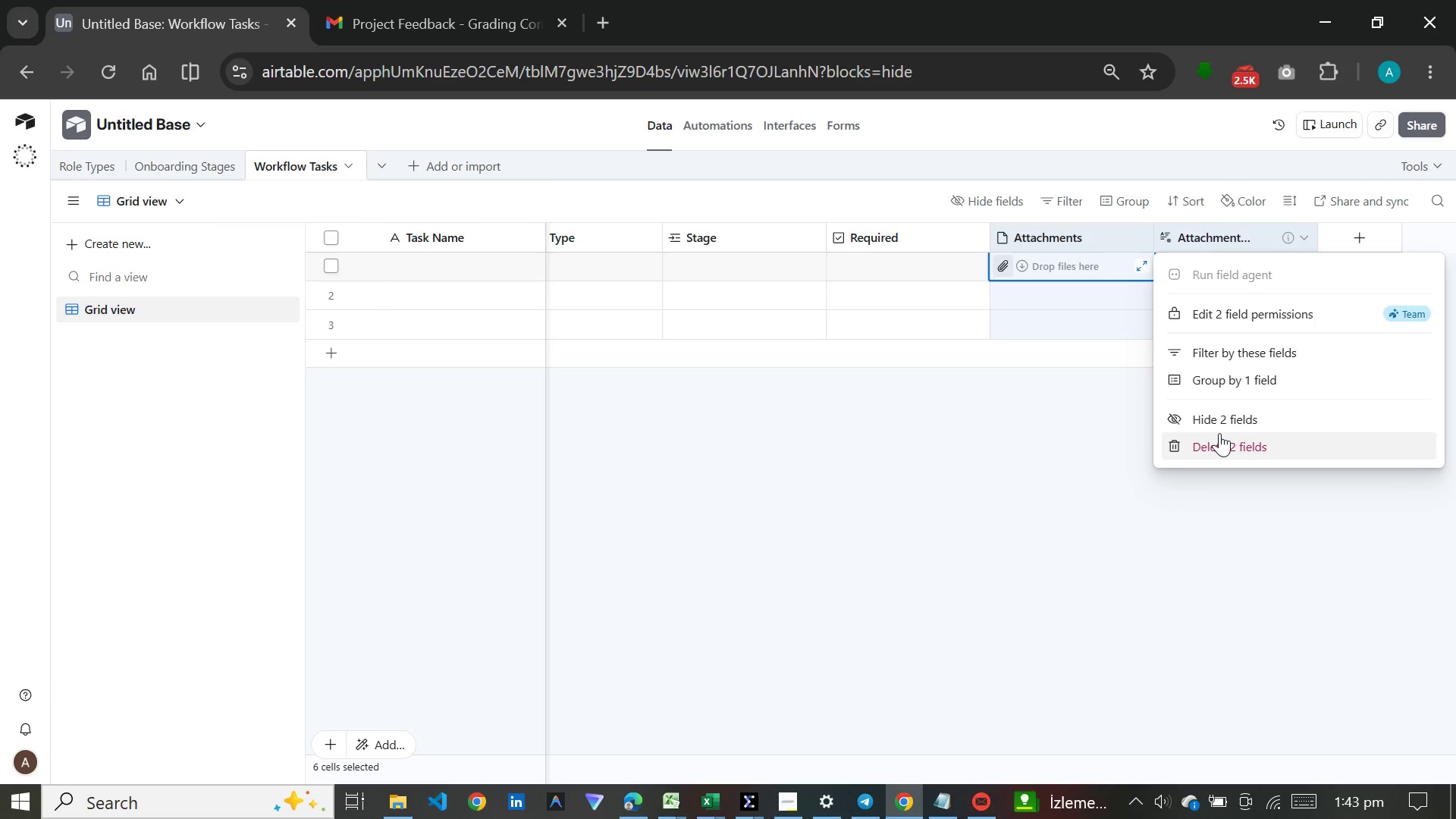 
left_click([1219, 437])
 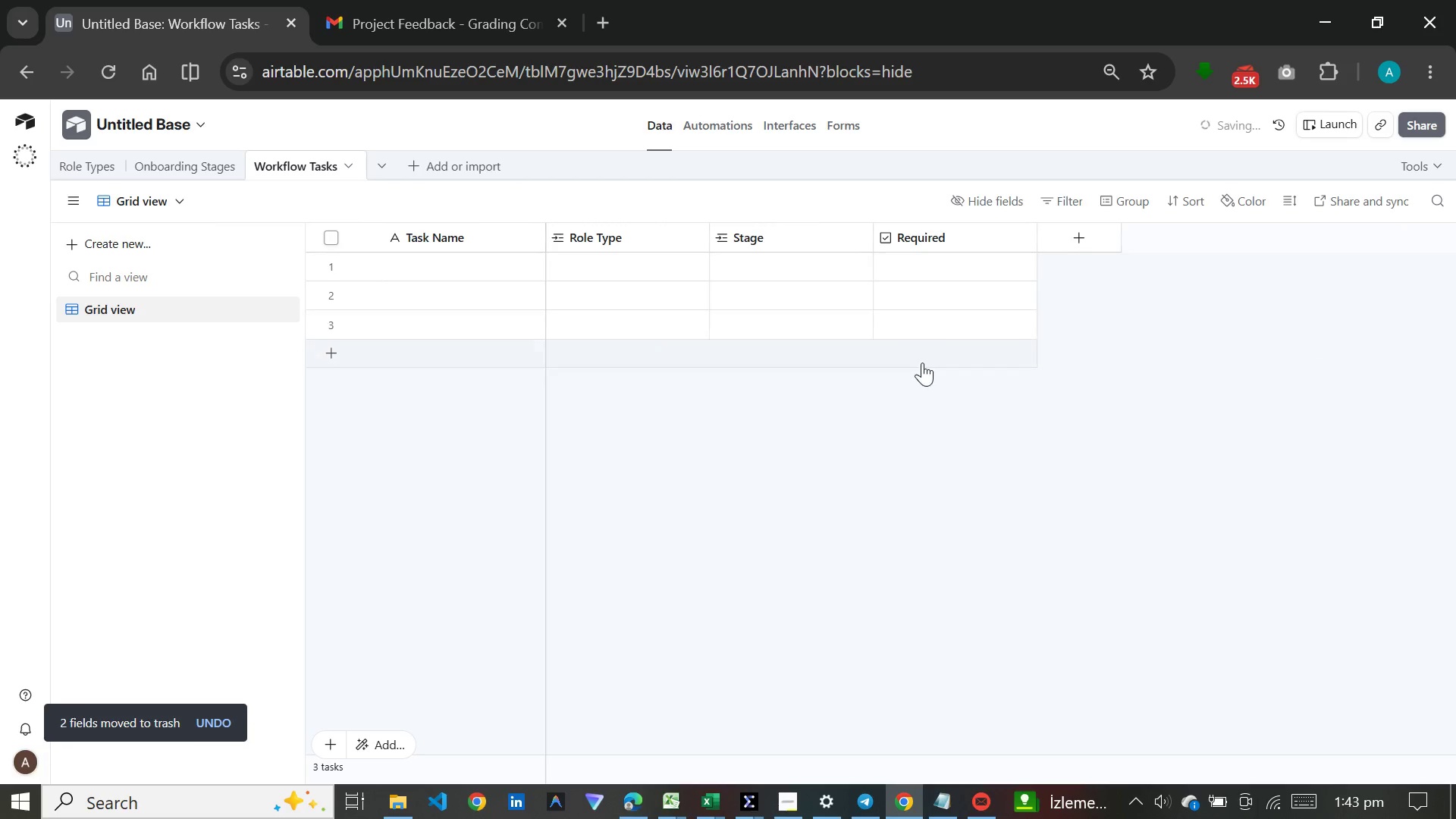 
left_click([827, 460])
 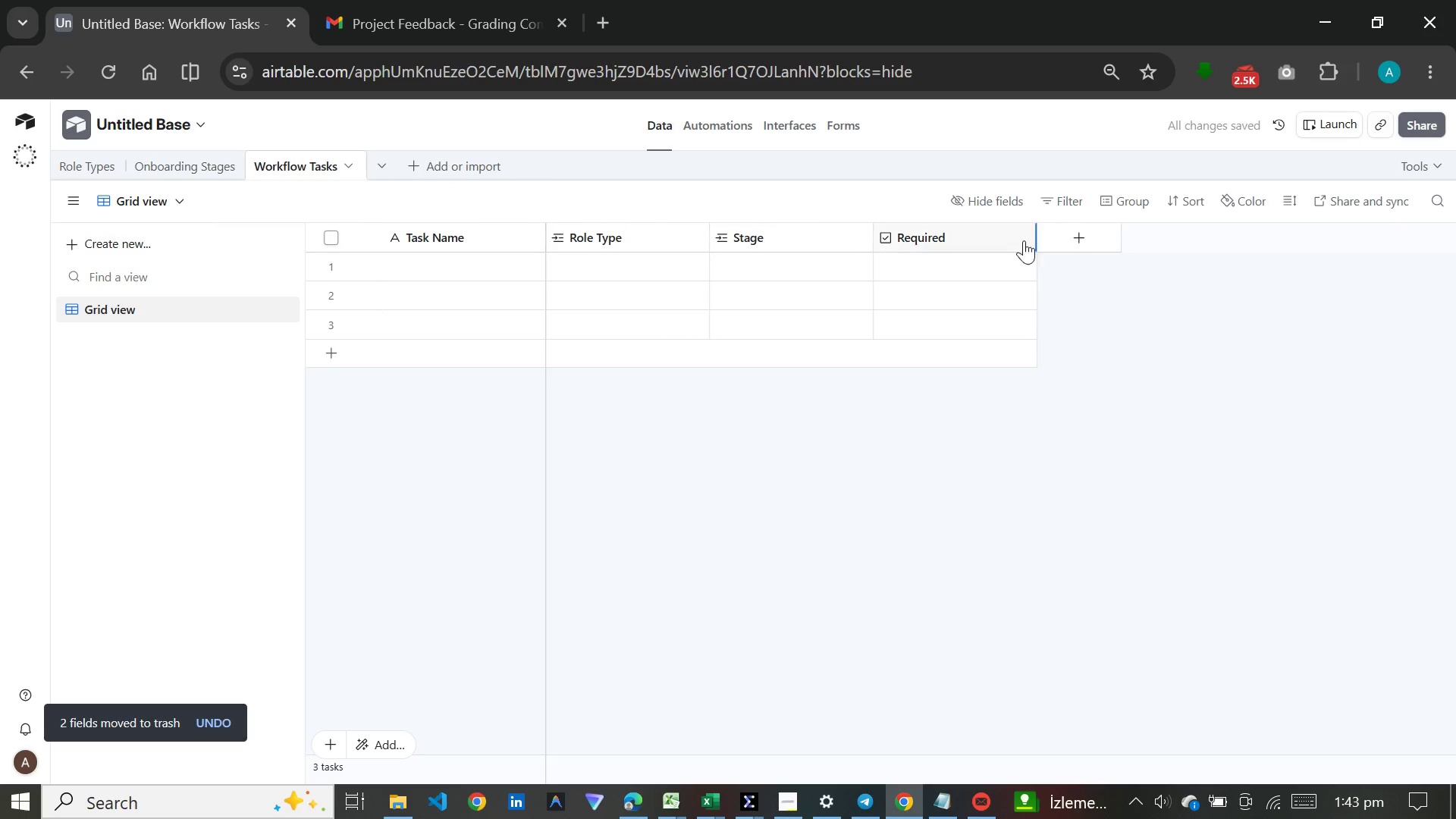 
mouse_move([469, 243])
 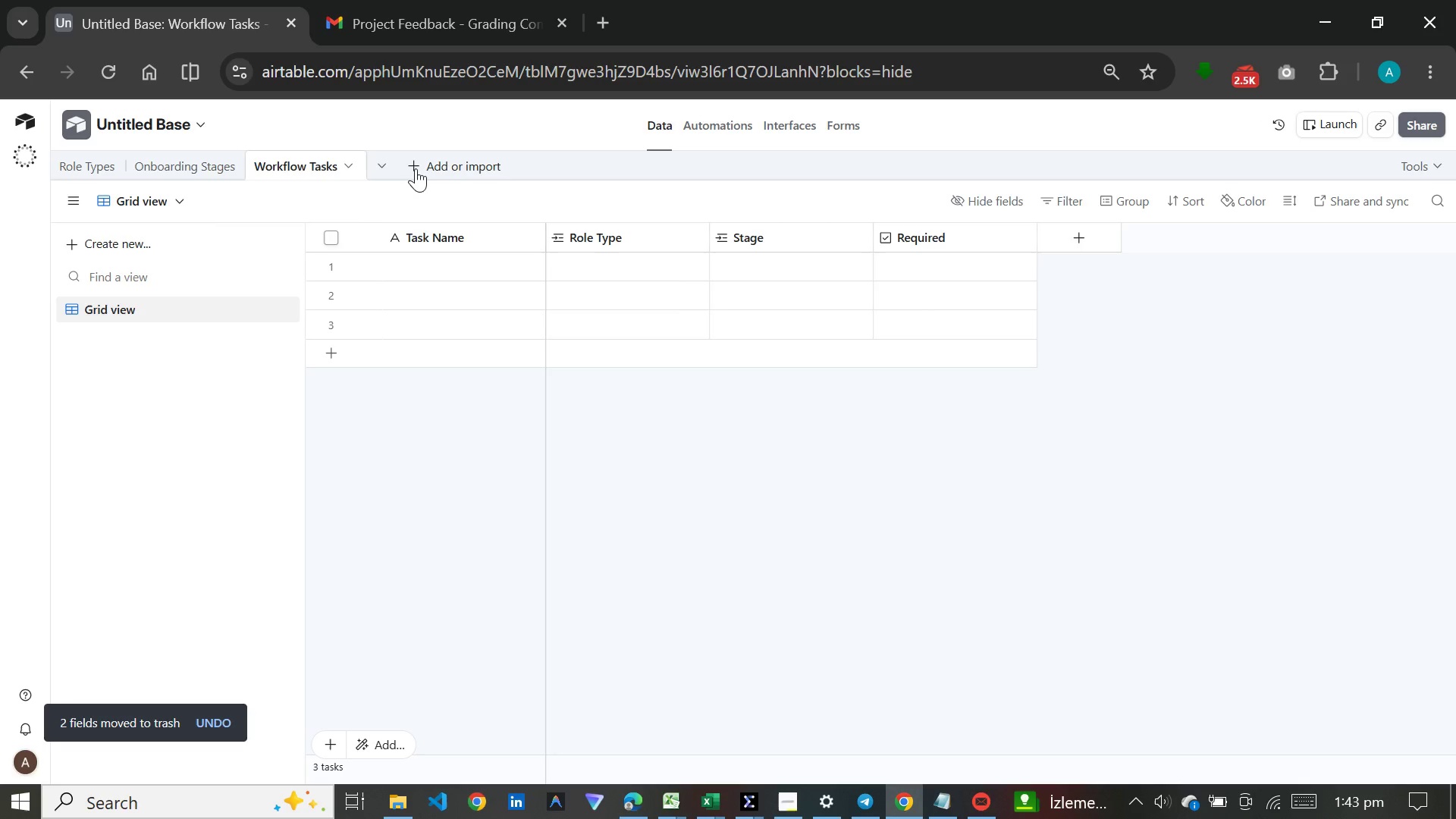 
left_click([416, 168])
 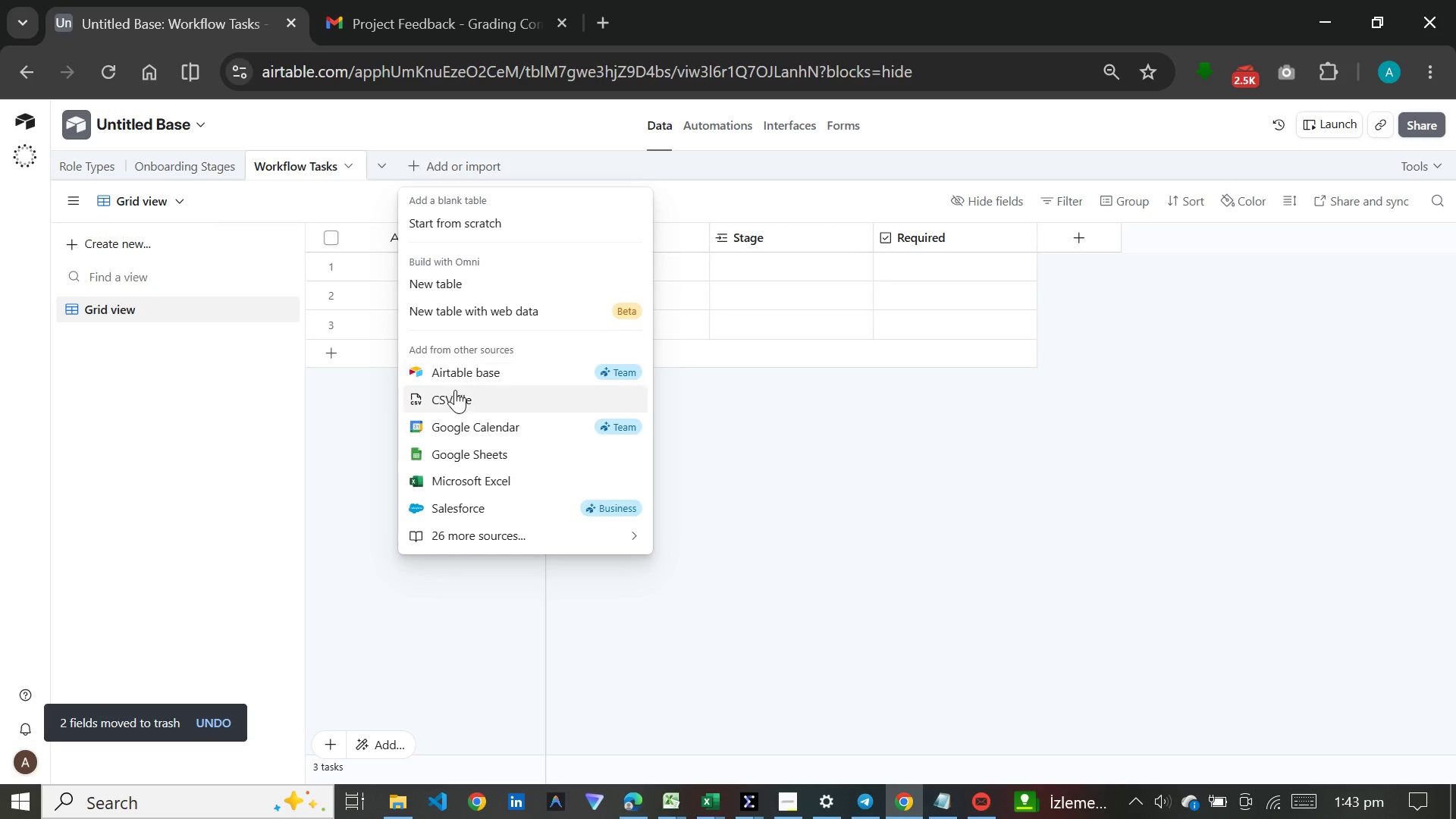 
left_click([455, 390])
 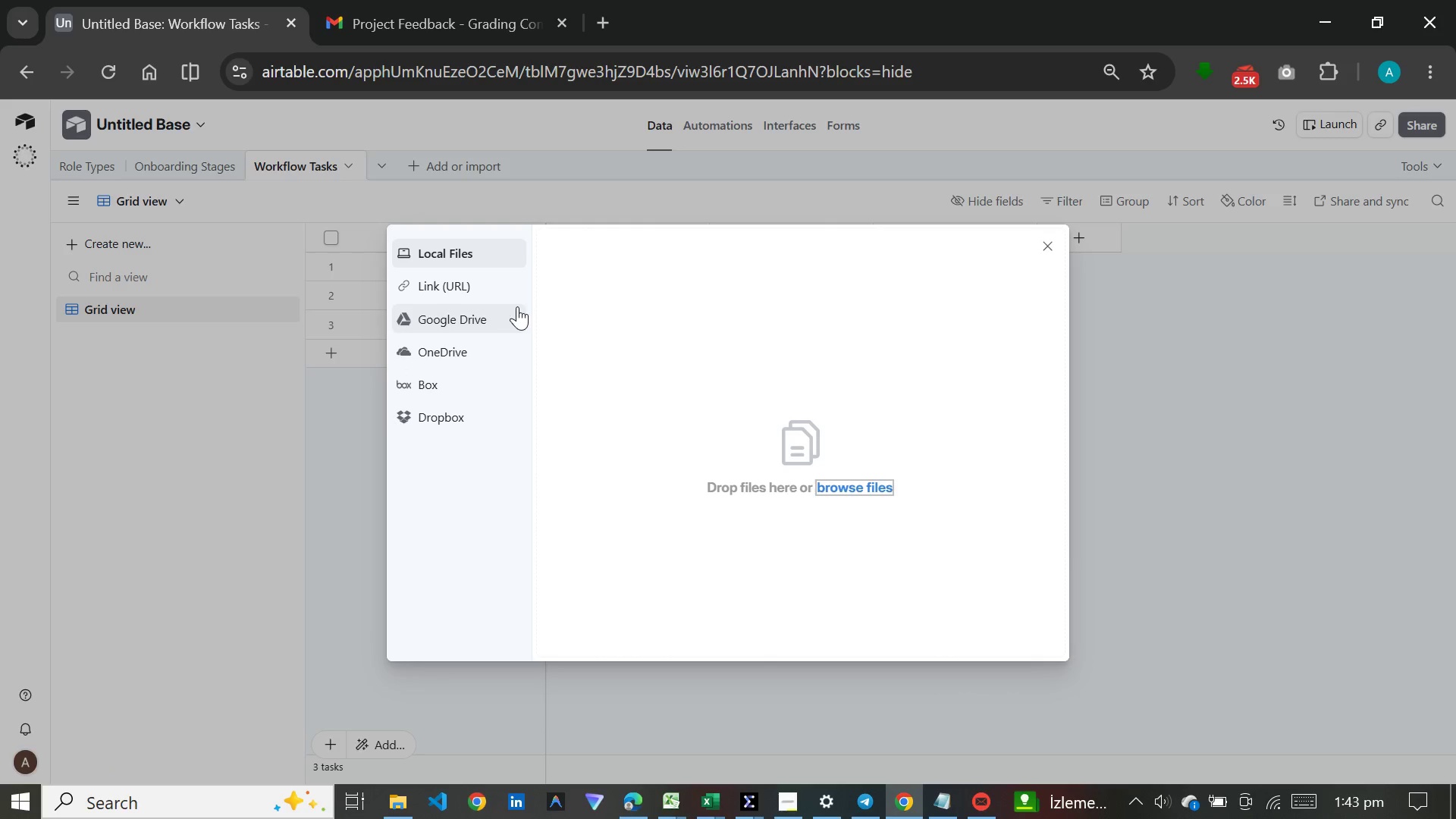 
left_click([822, 479])
 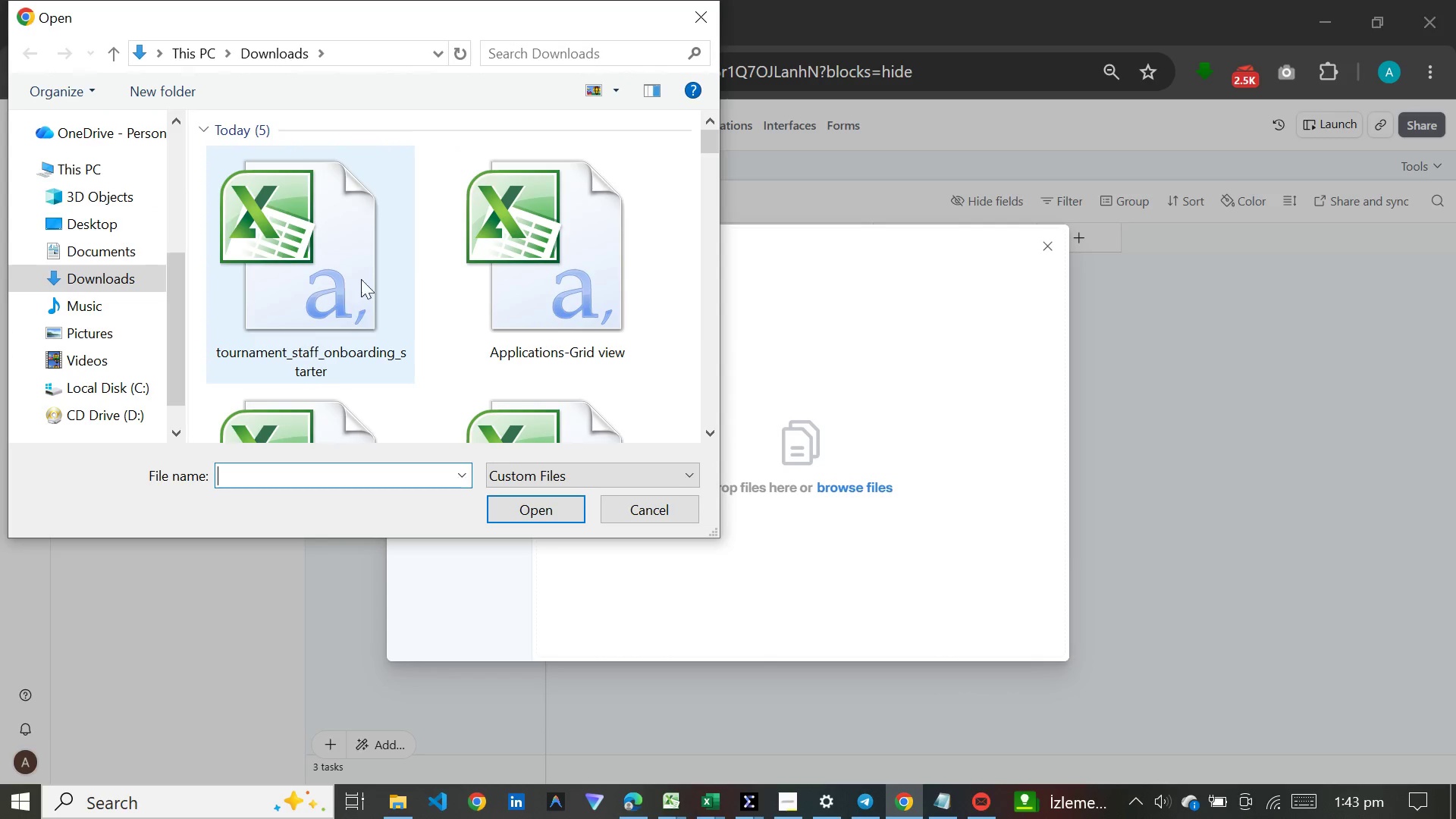 
left_click([352, 246])
 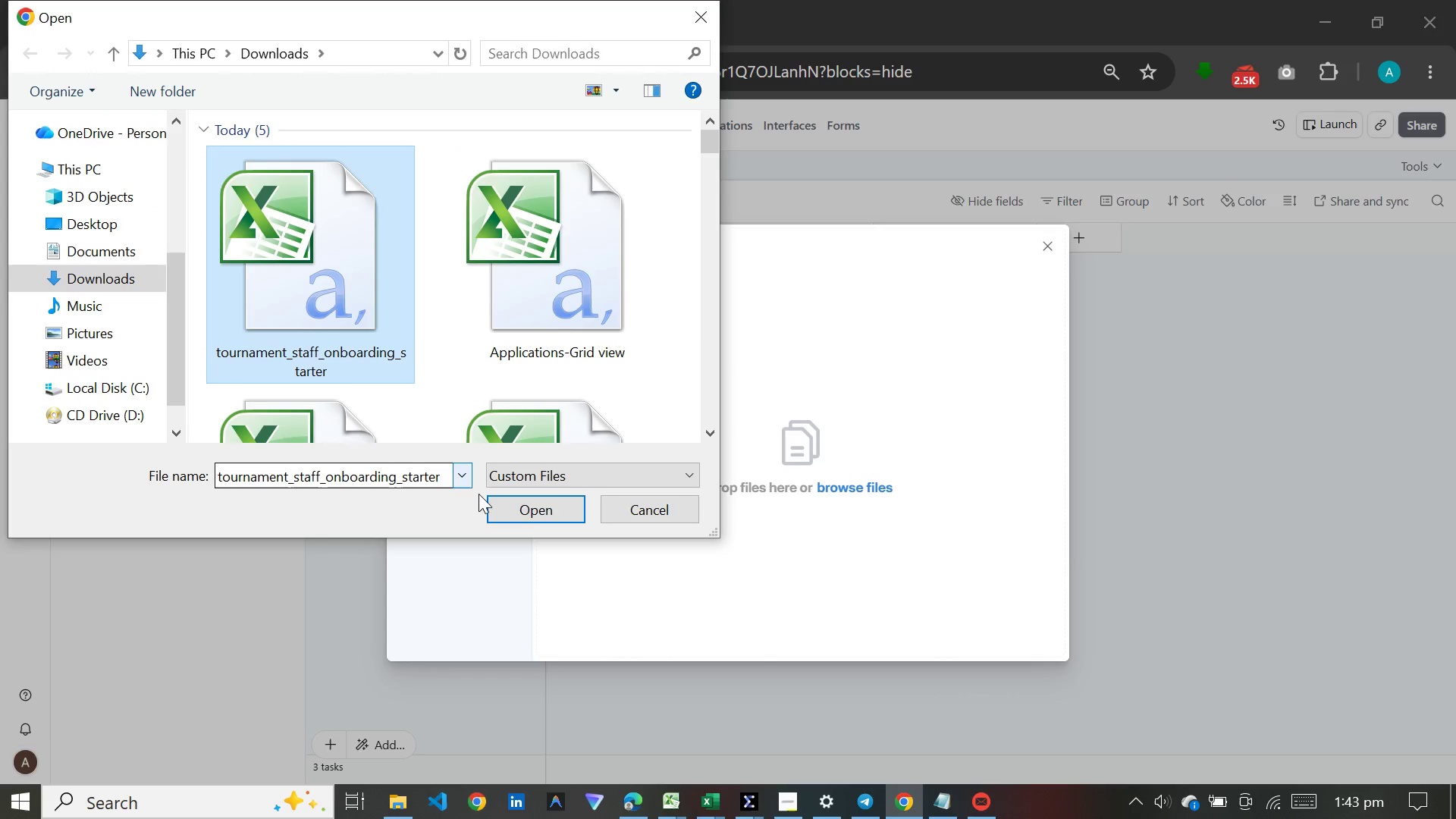 
left_click([526, 512])
 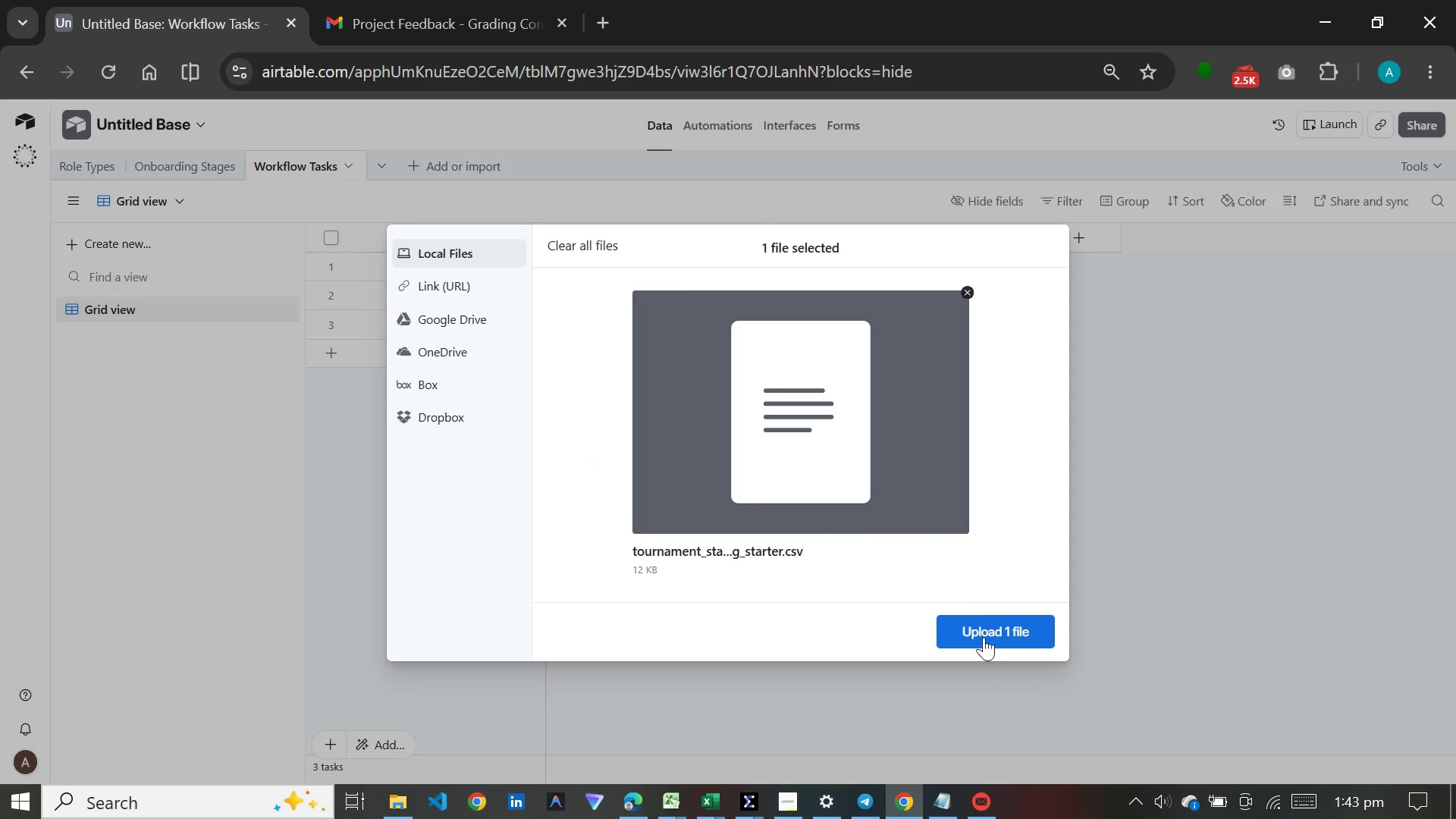 
left_click([990, 645])
 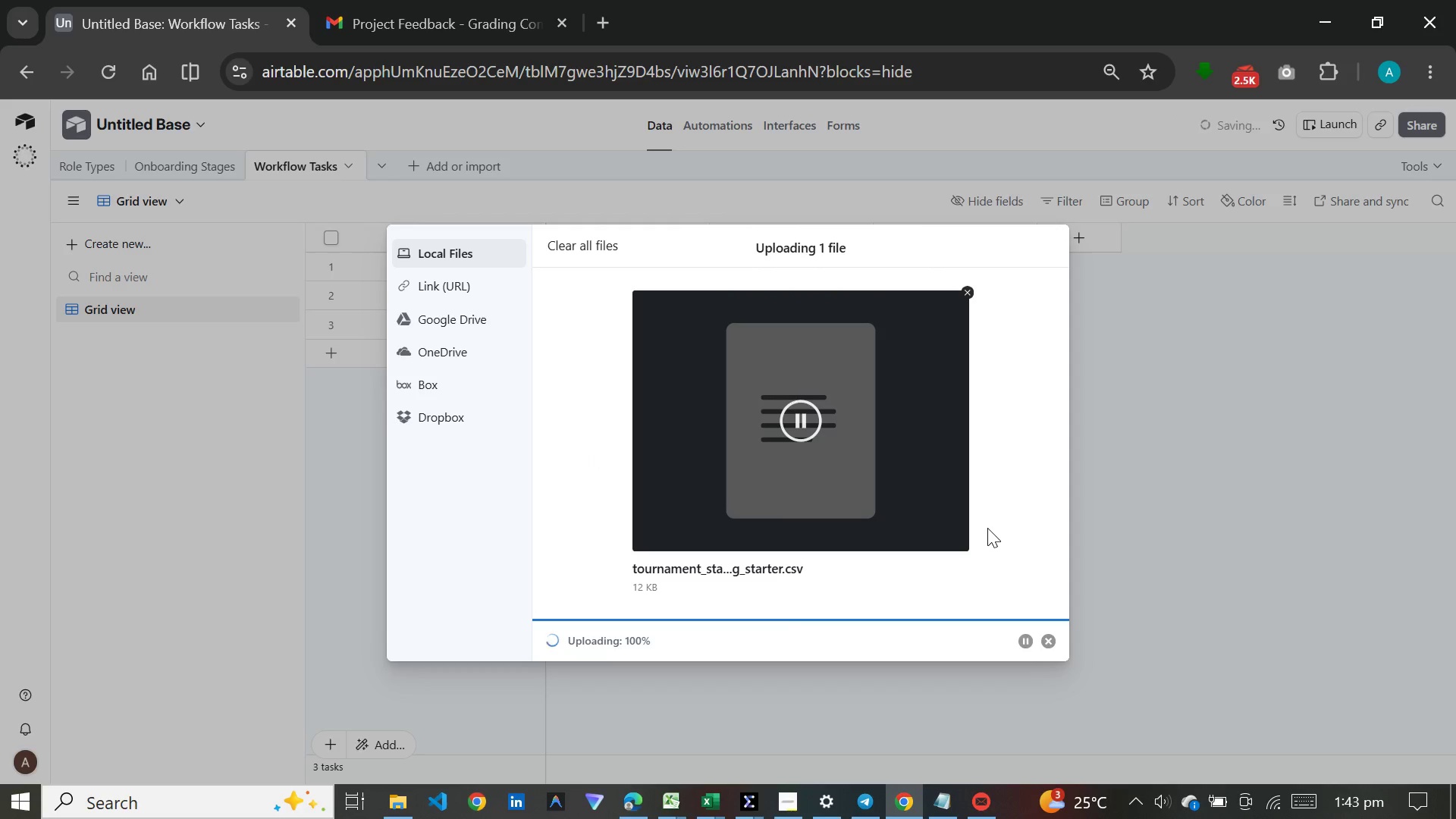 
wait(8.56)
 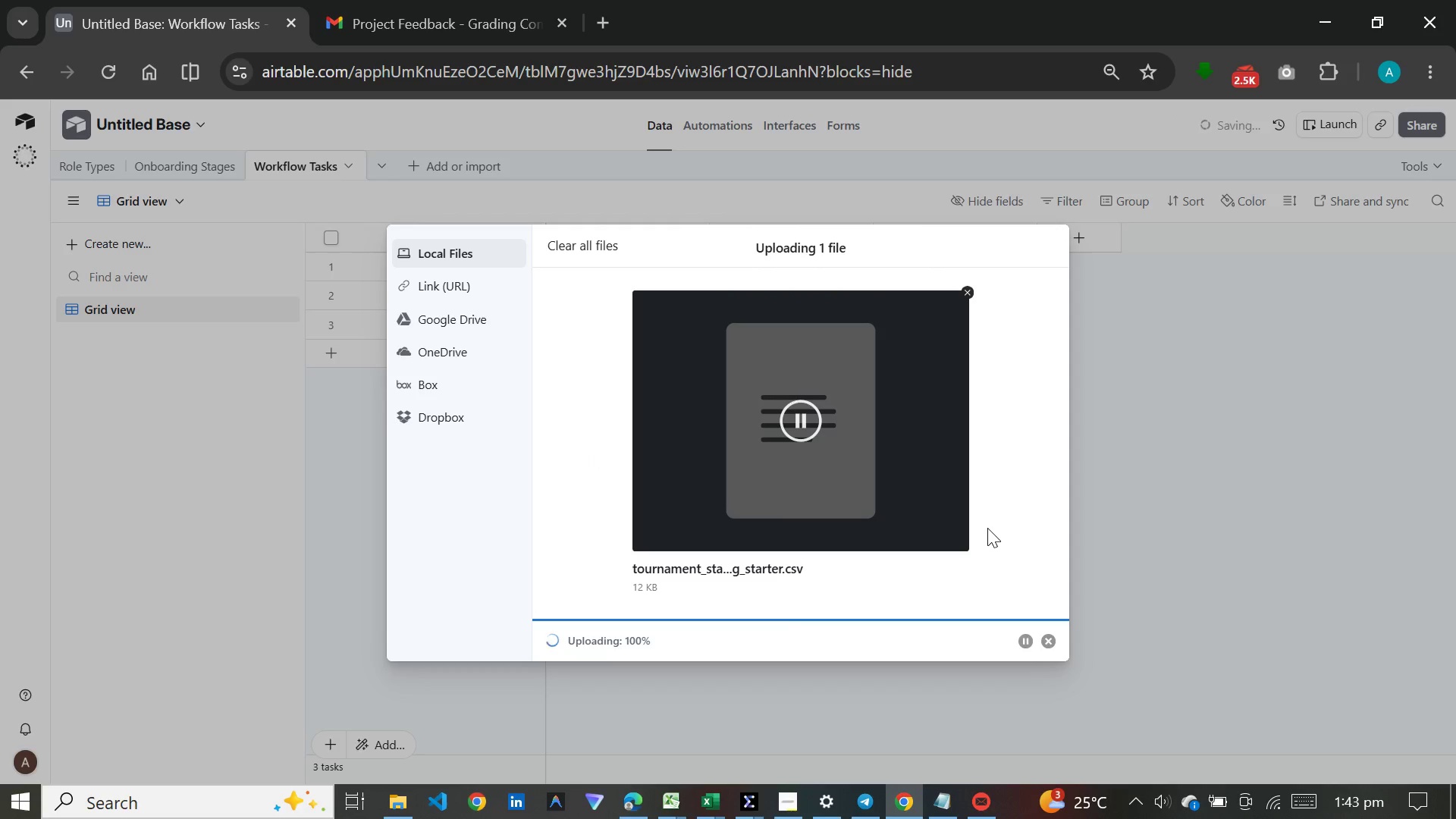 
mouse_move([971, 441])
 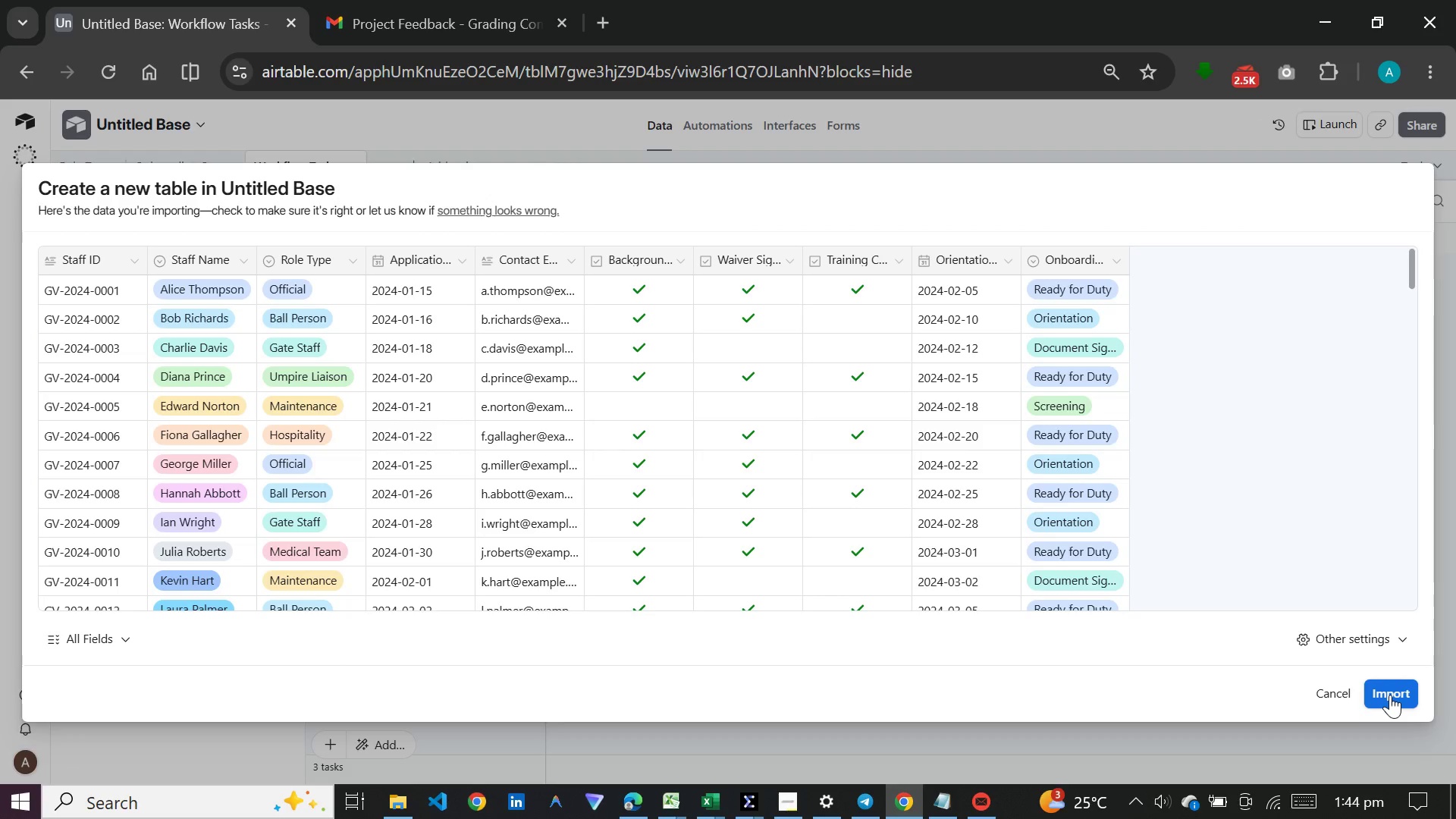 
left_click([1390, 695])
 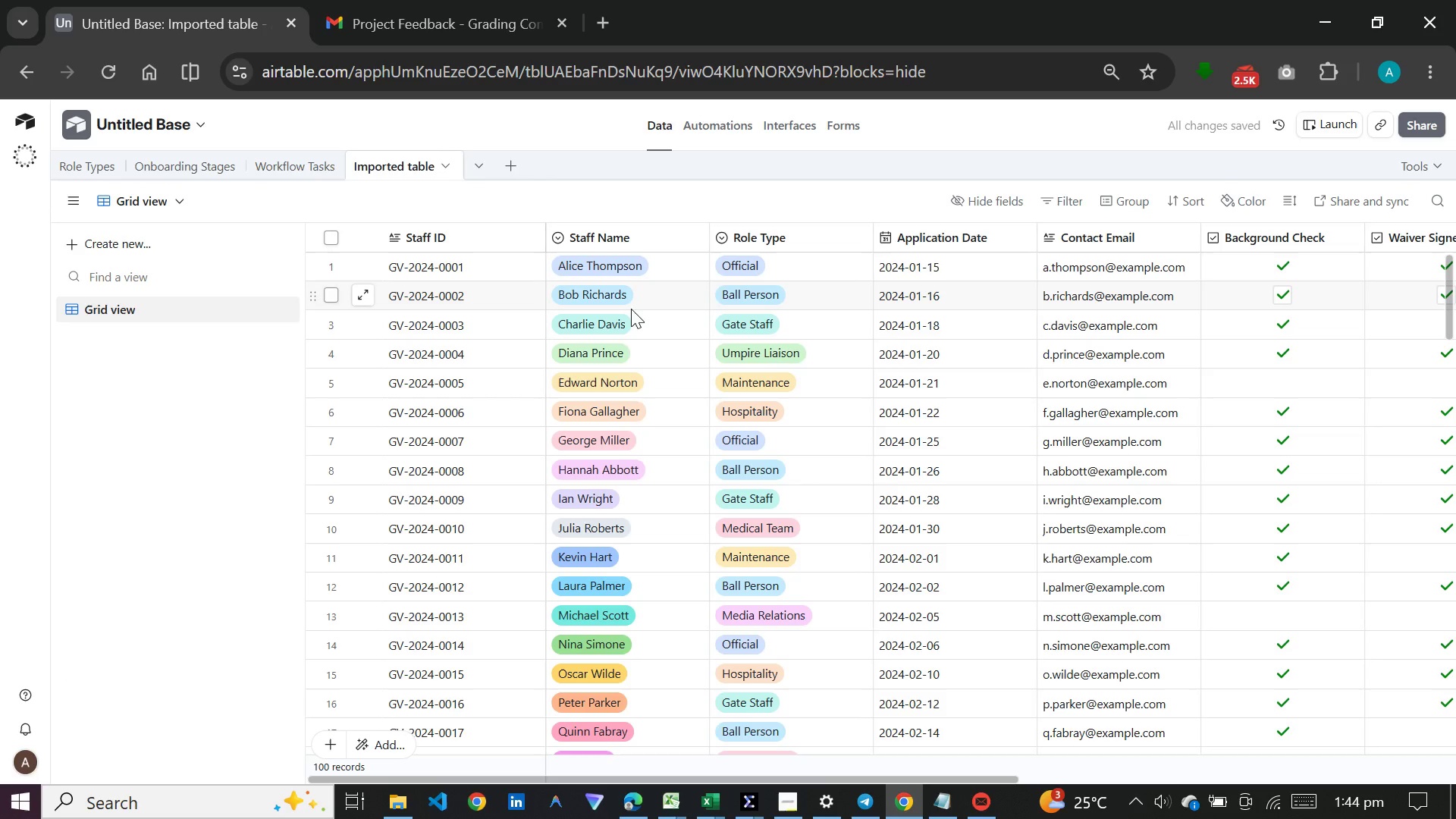 
wait(11.3)
 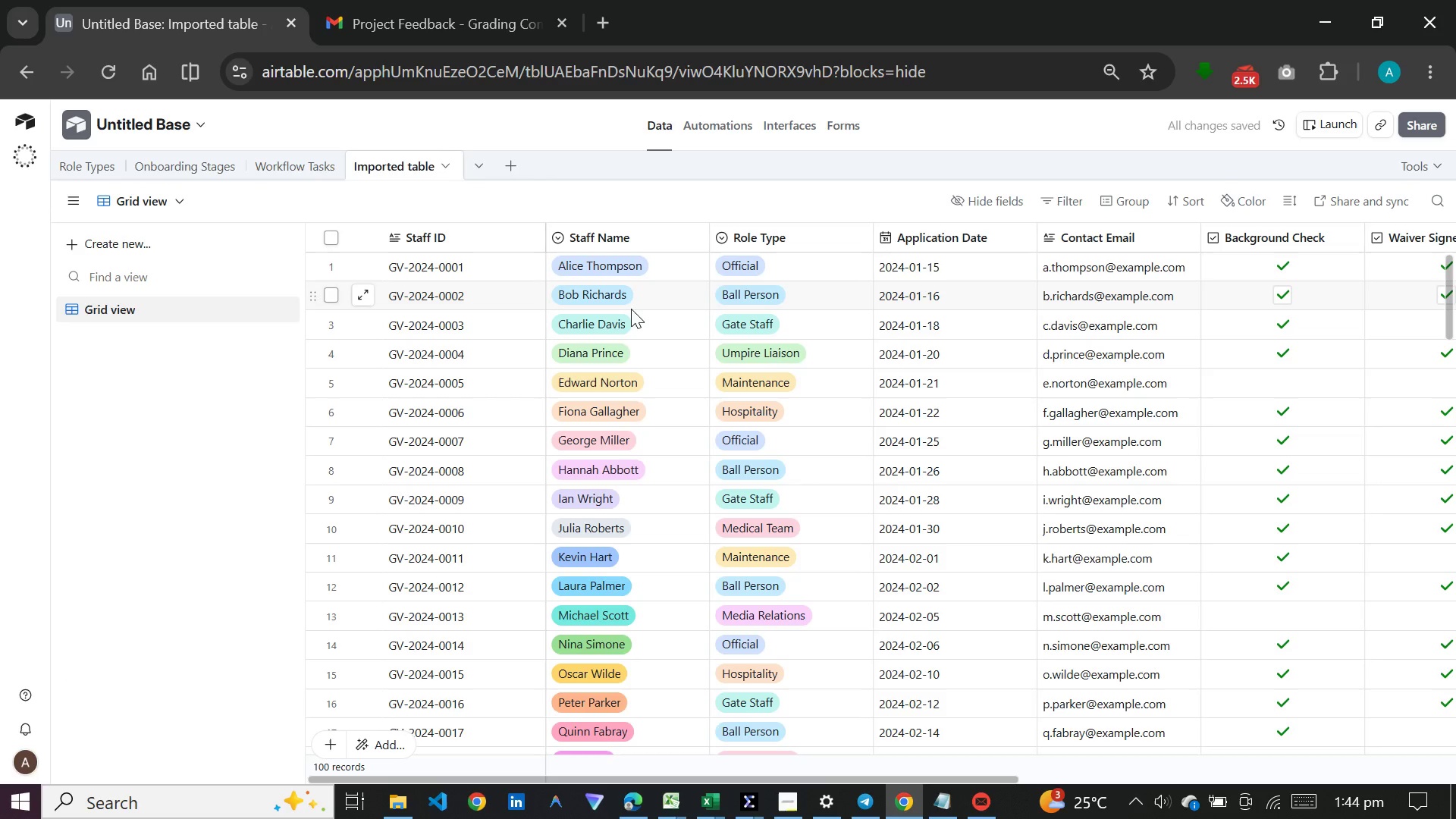 
double_click([487, 240])
 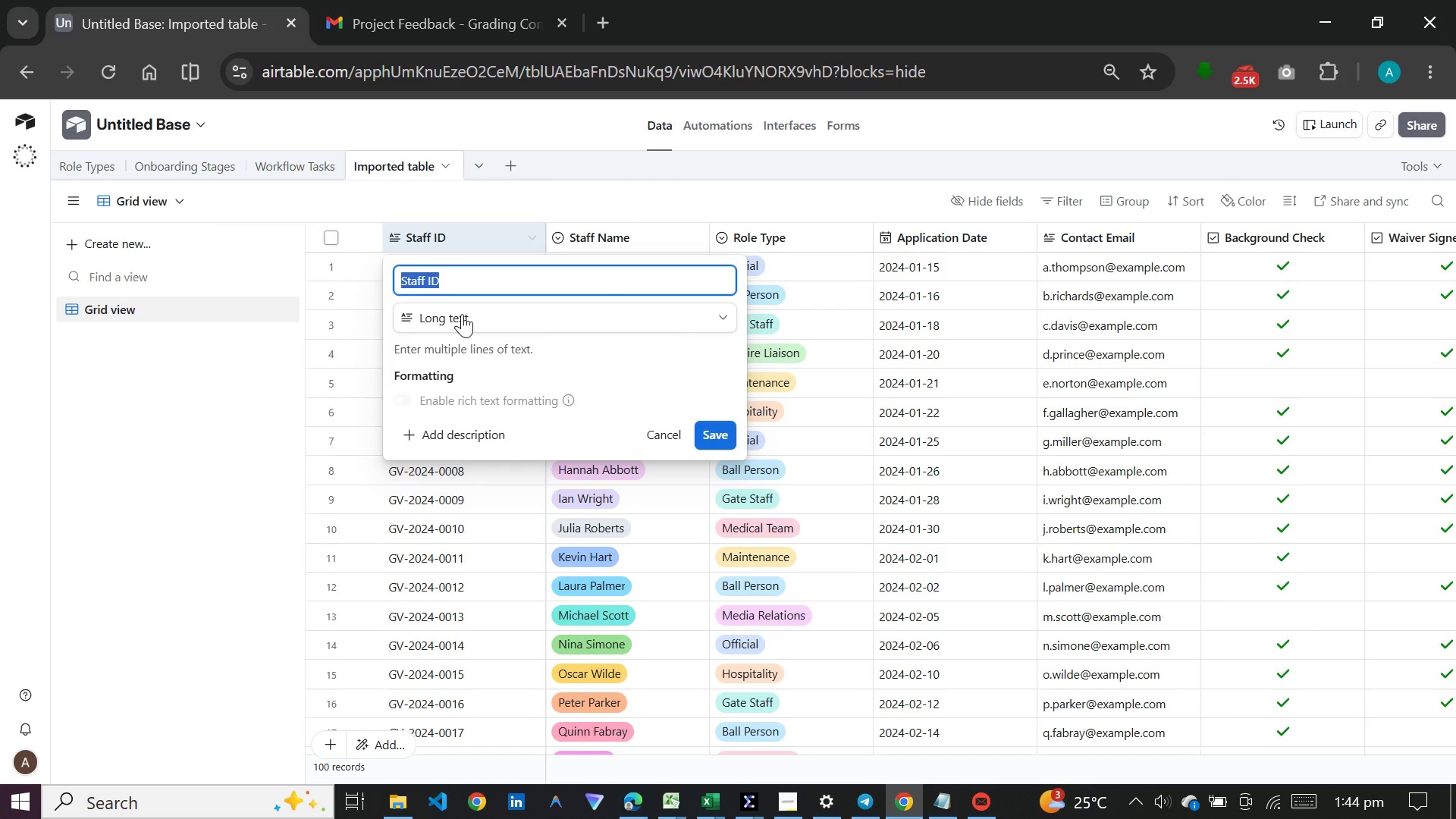 
left_click([462, 314])
 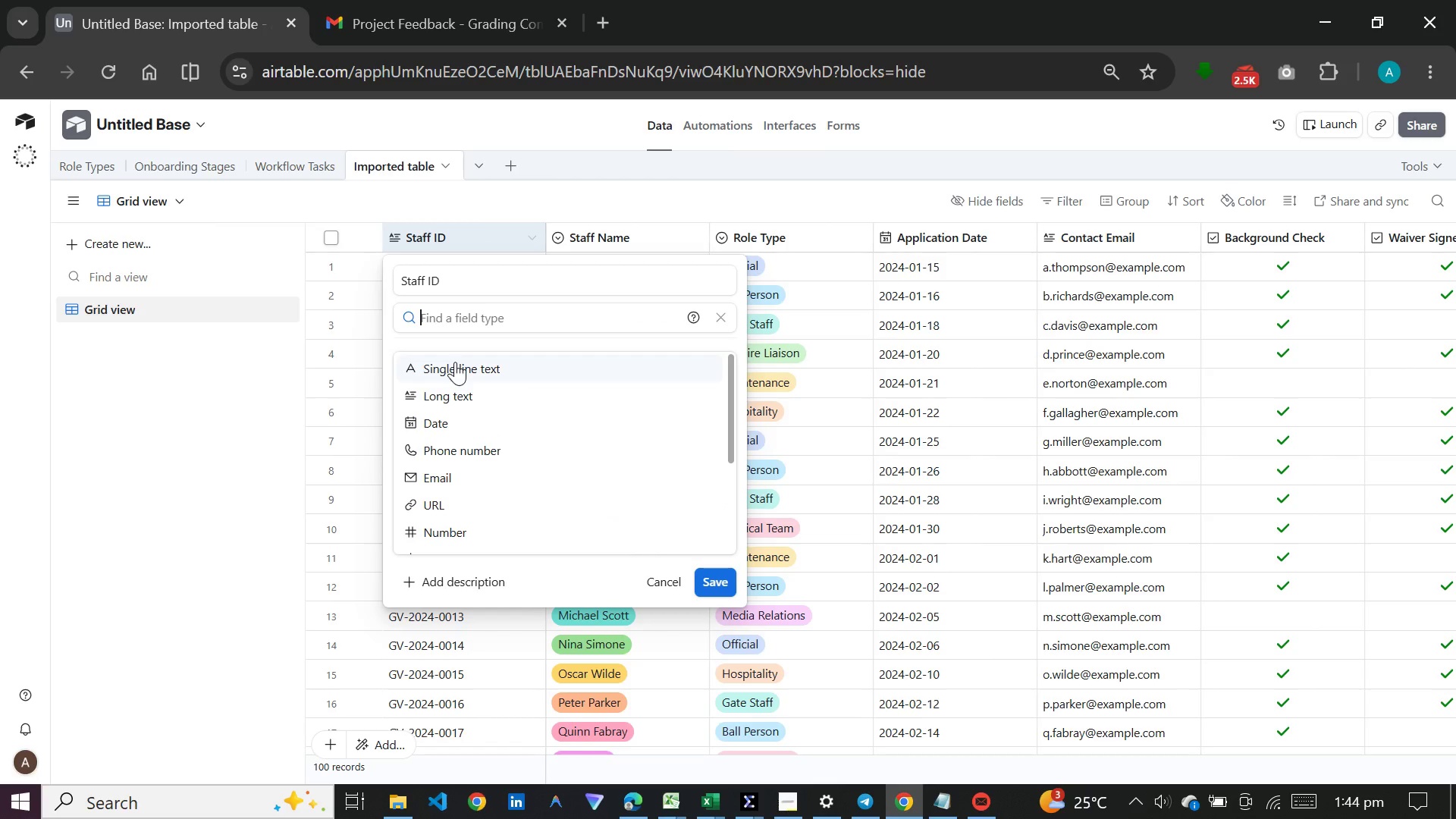 
left_click([455, 362])
 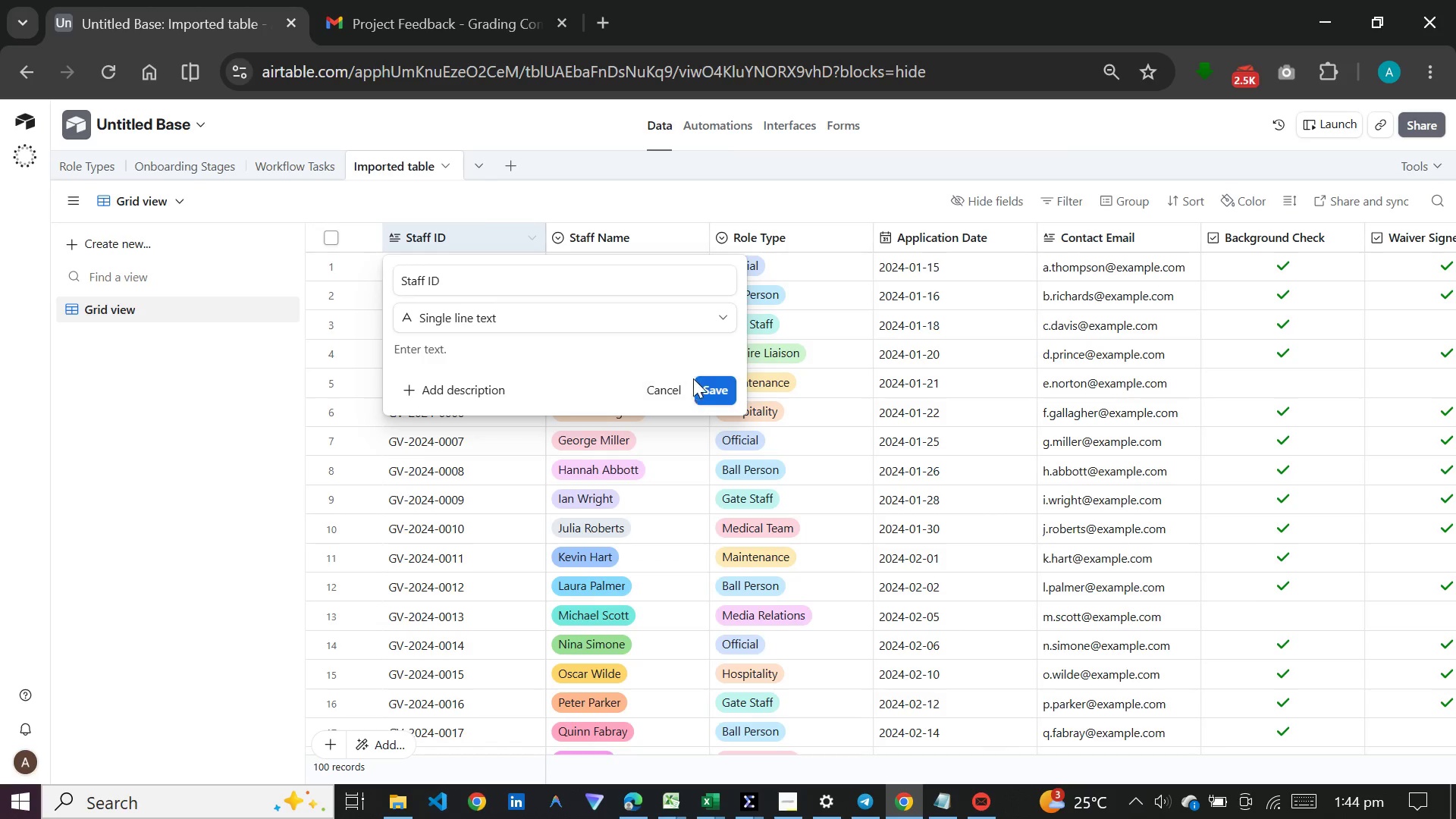 
left_click([698, 378])
 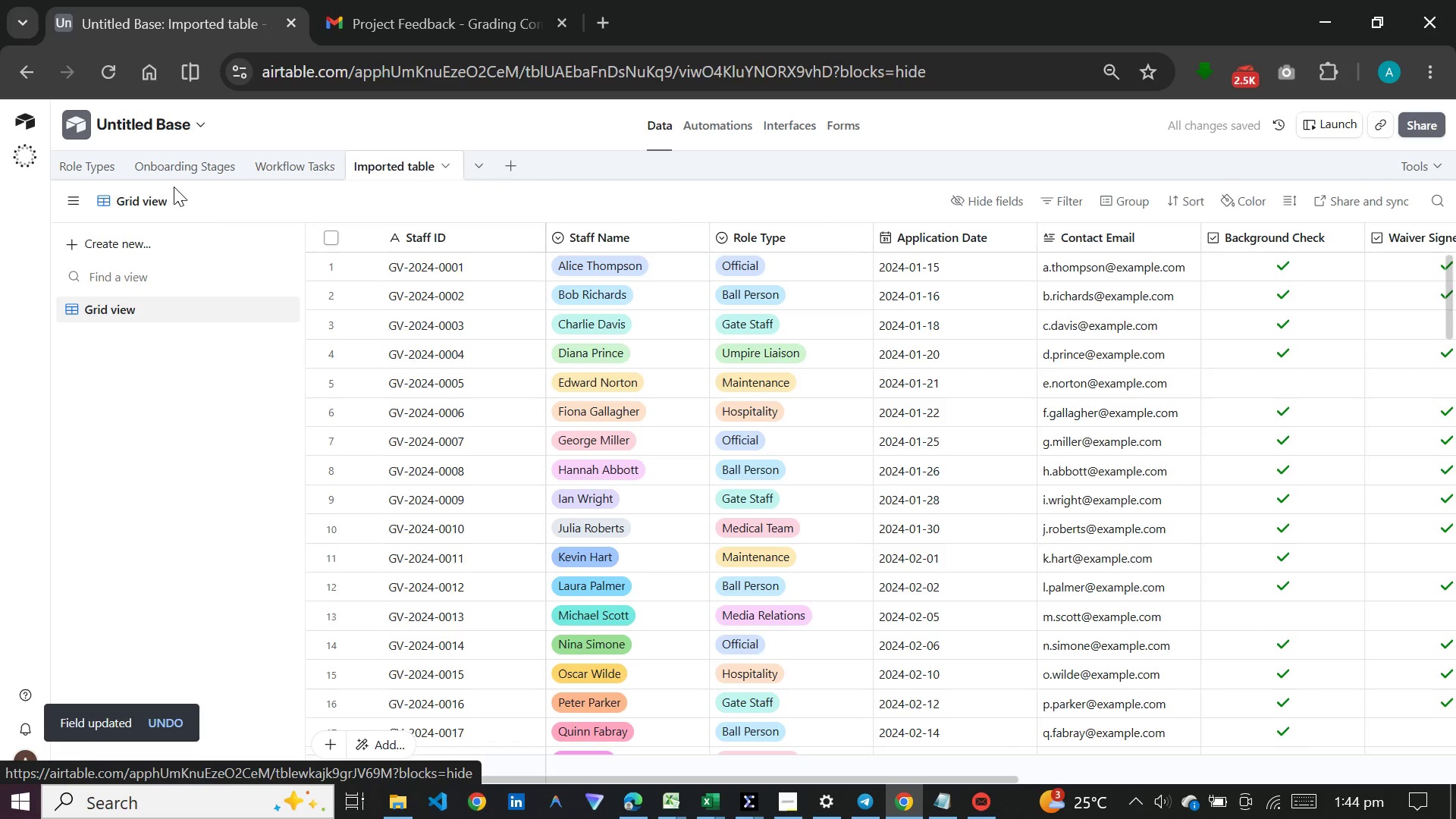 
double_click([372, 160])
 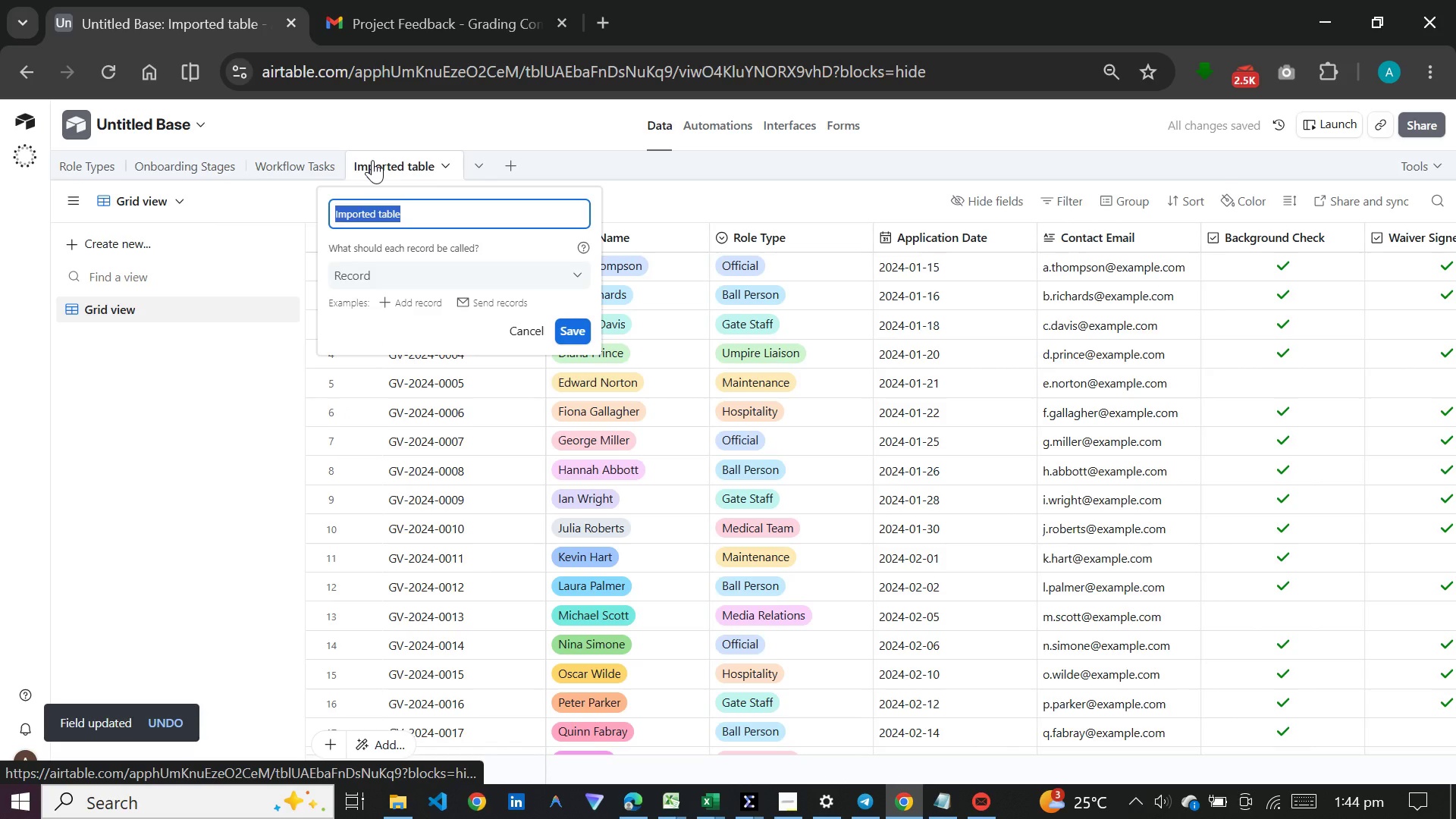 
type(Staff)
 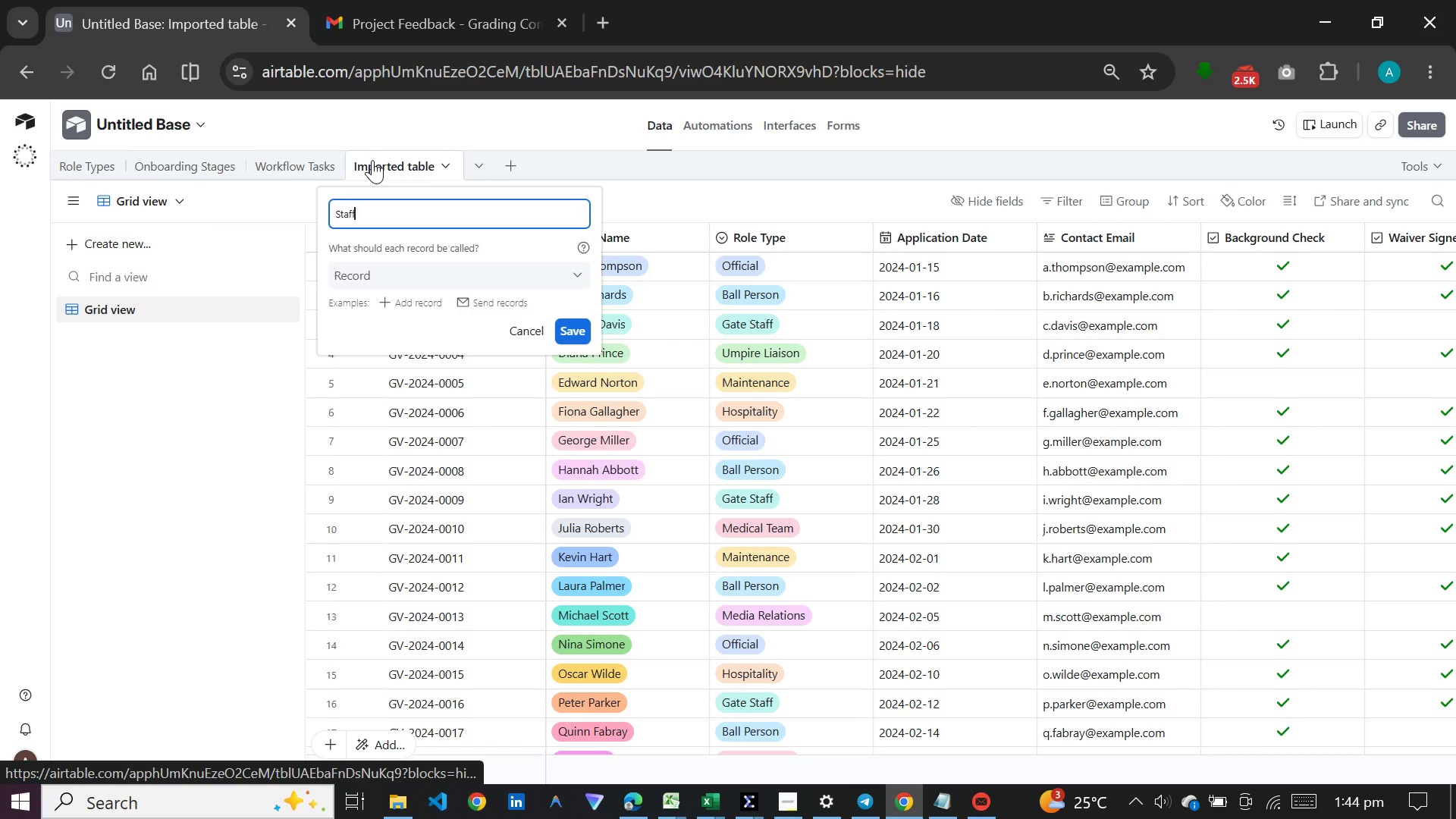 
key(Enter)
 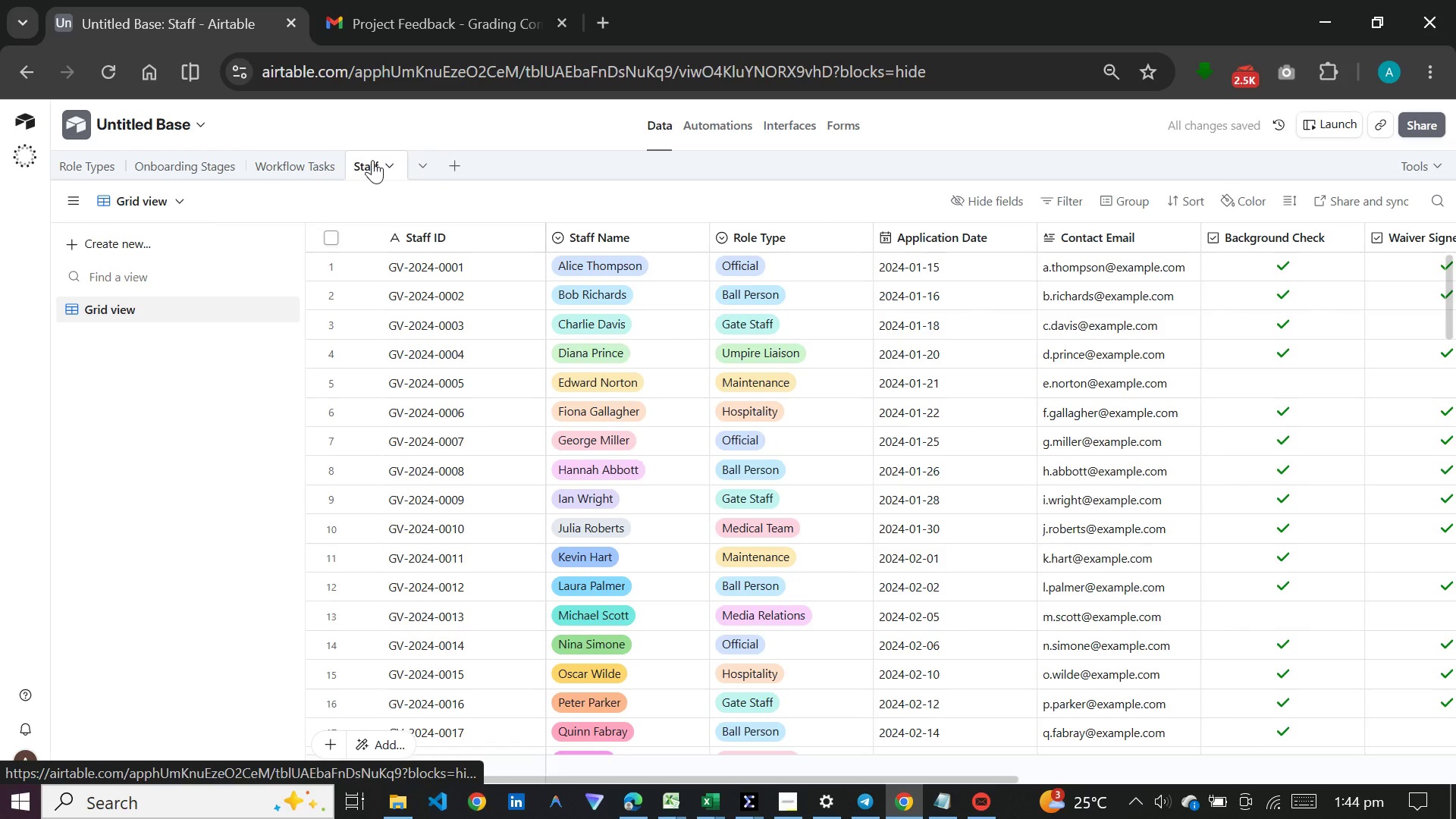 
wait(8.34)
 